 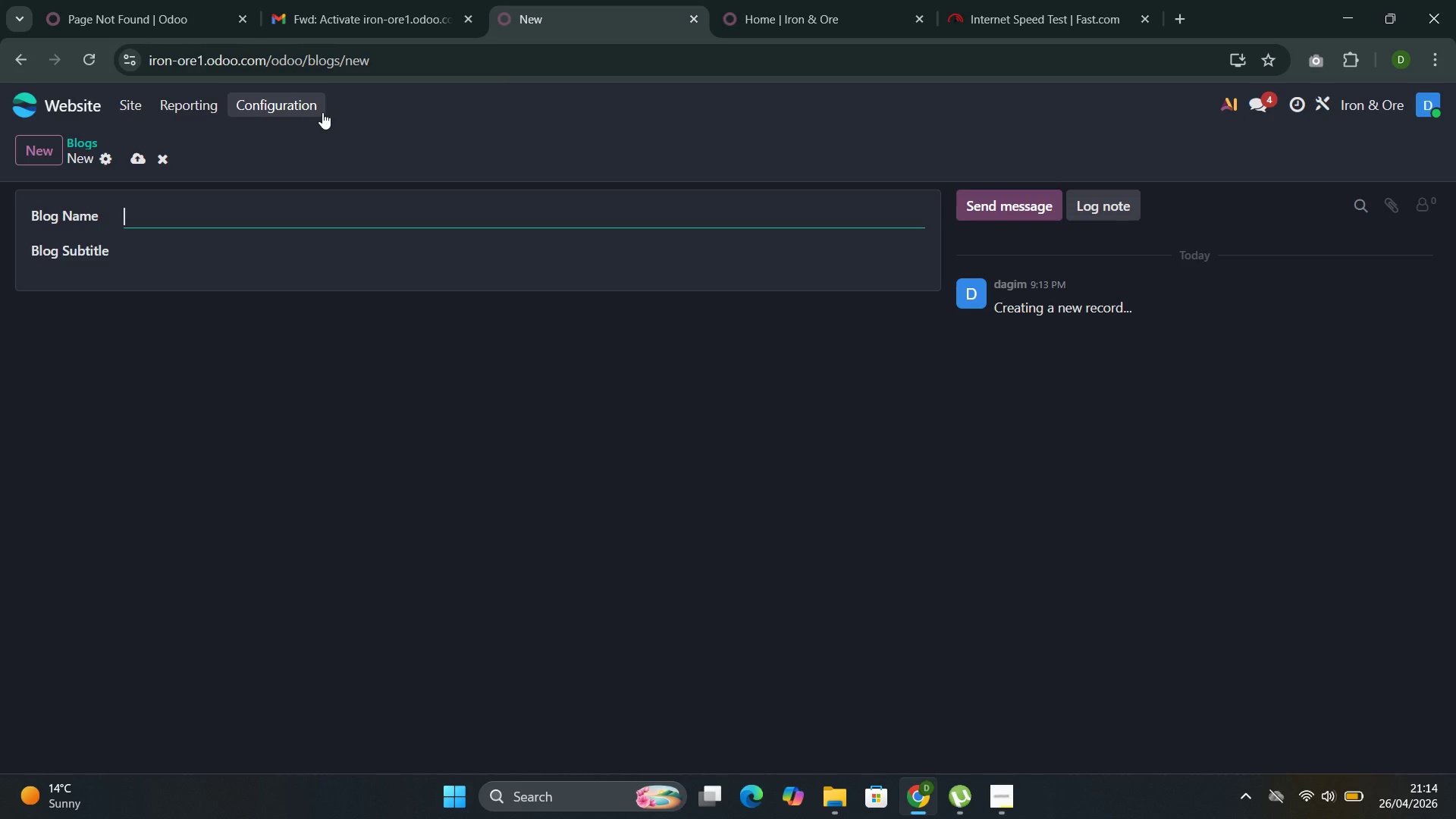 
type(Iron & TRaining J)
 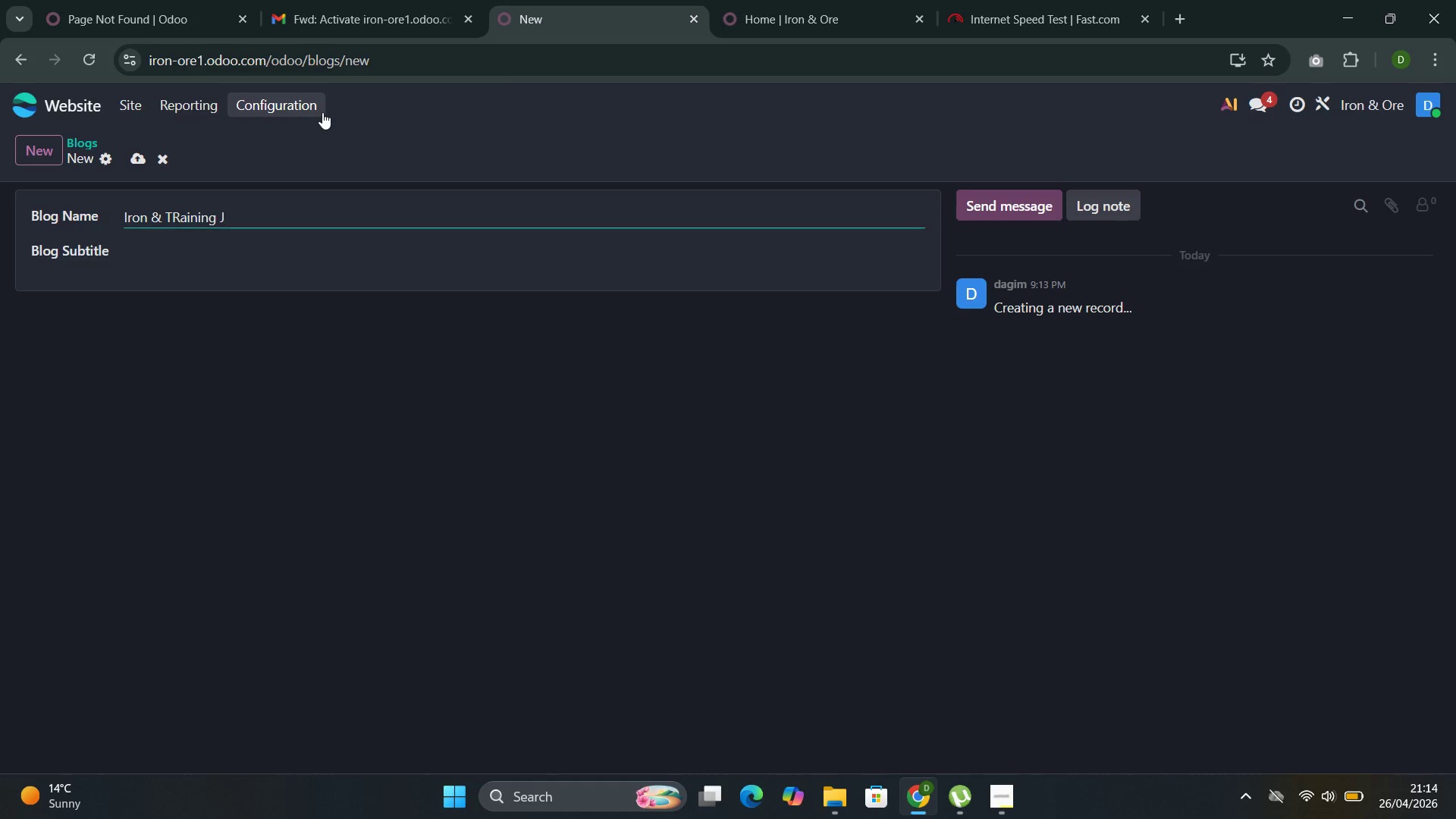 
type(ournal)
 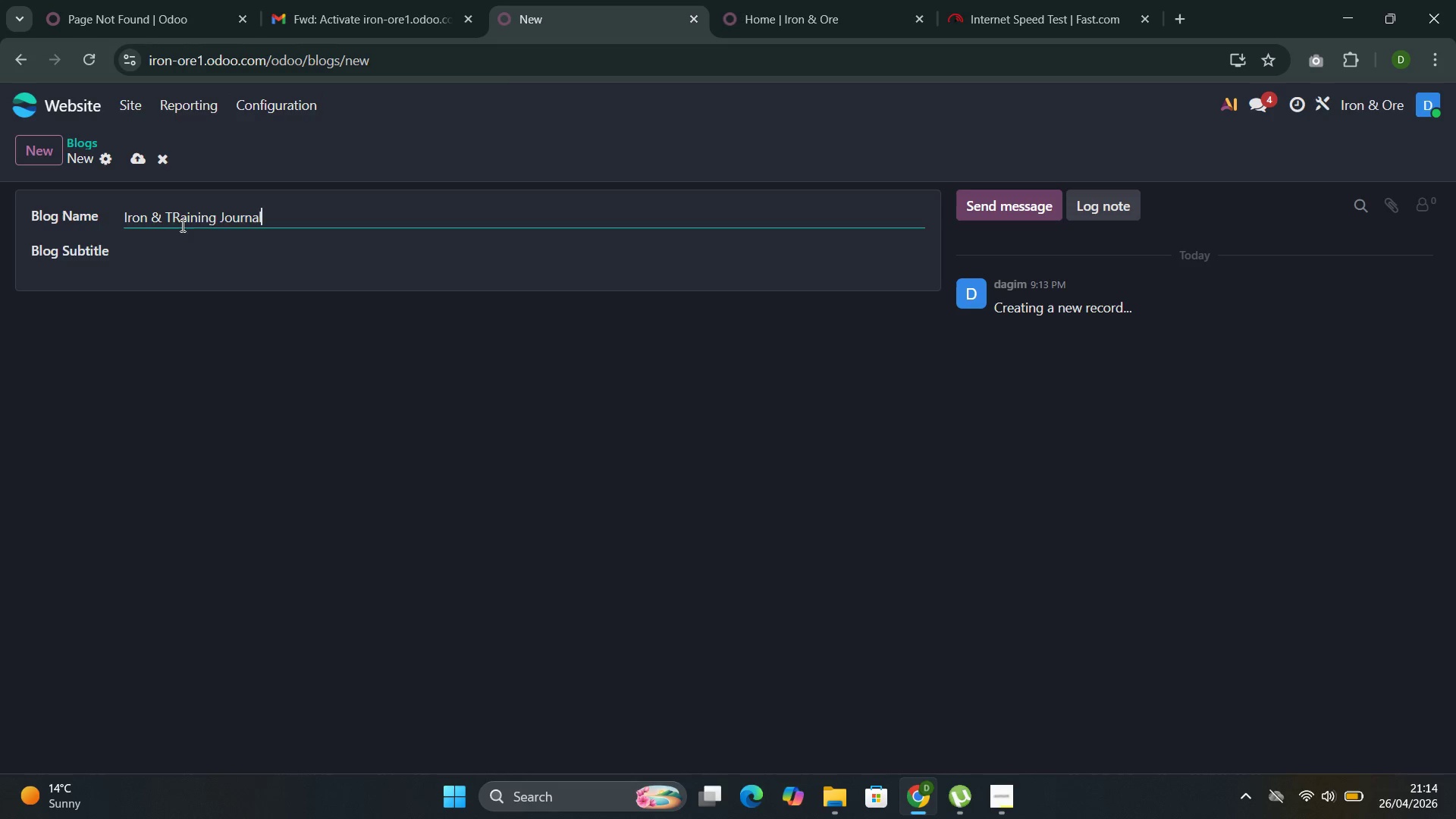 
left_click([181, 224])
 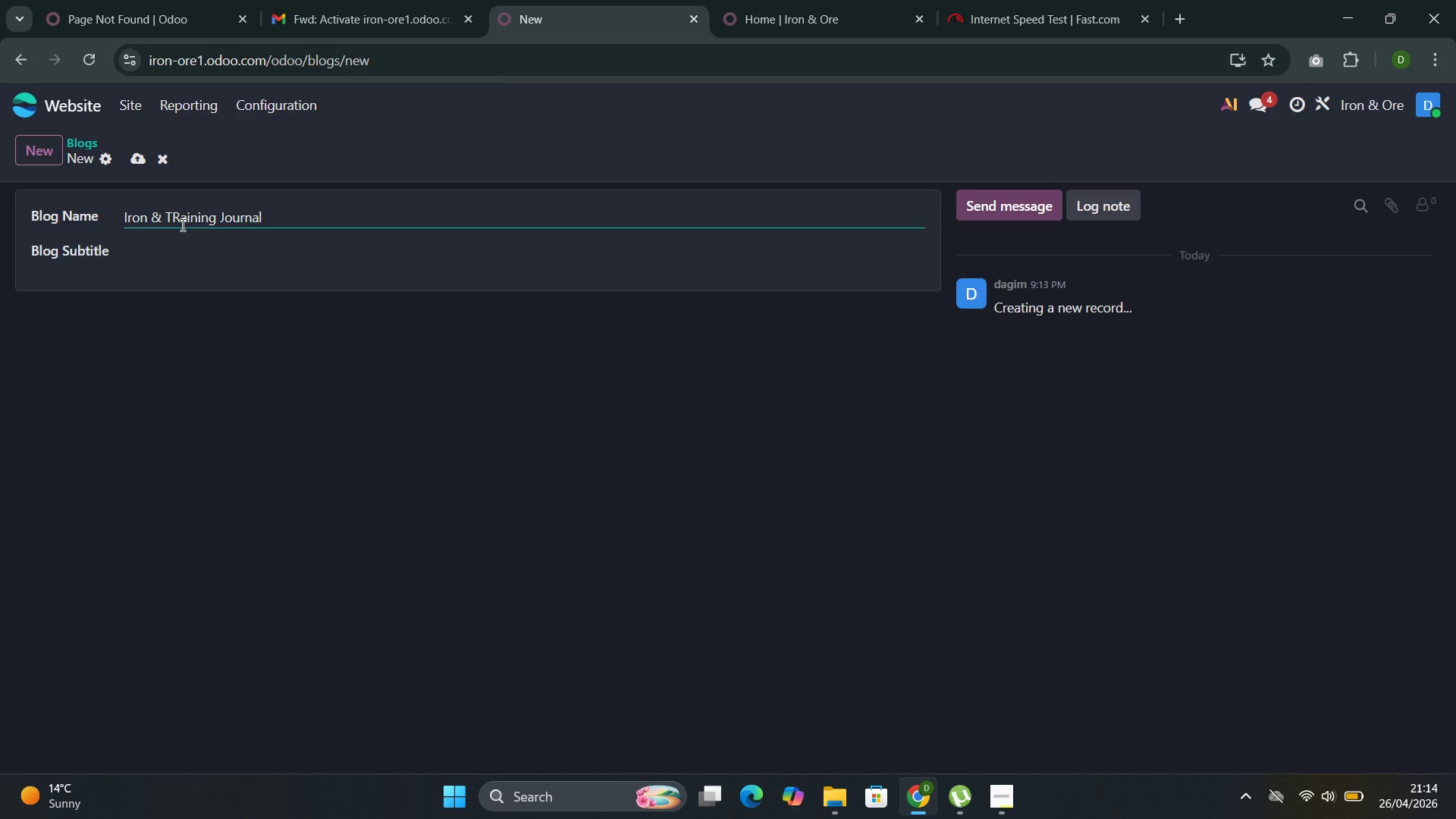 
key(Backspace)
 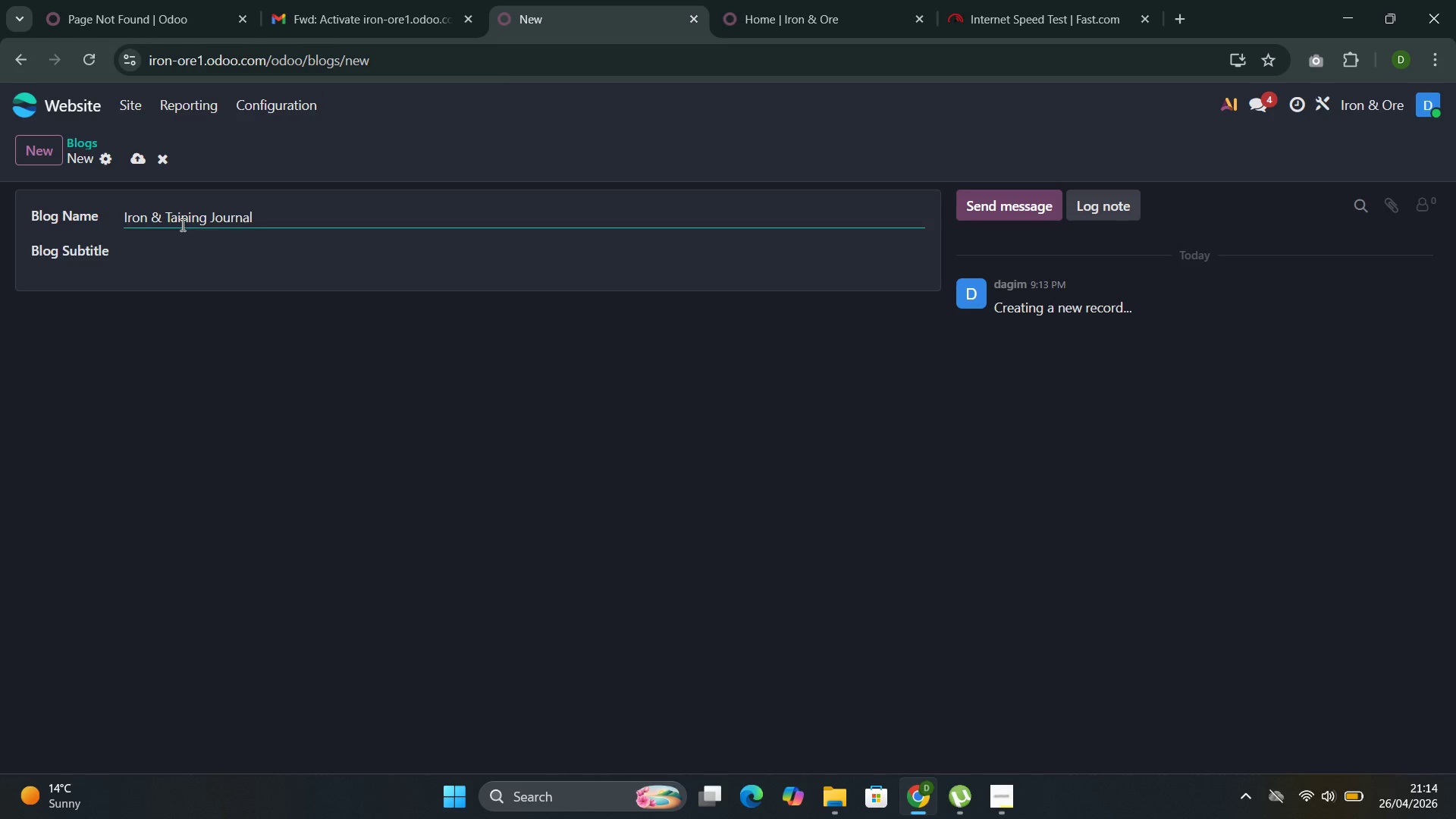 
key(R)
 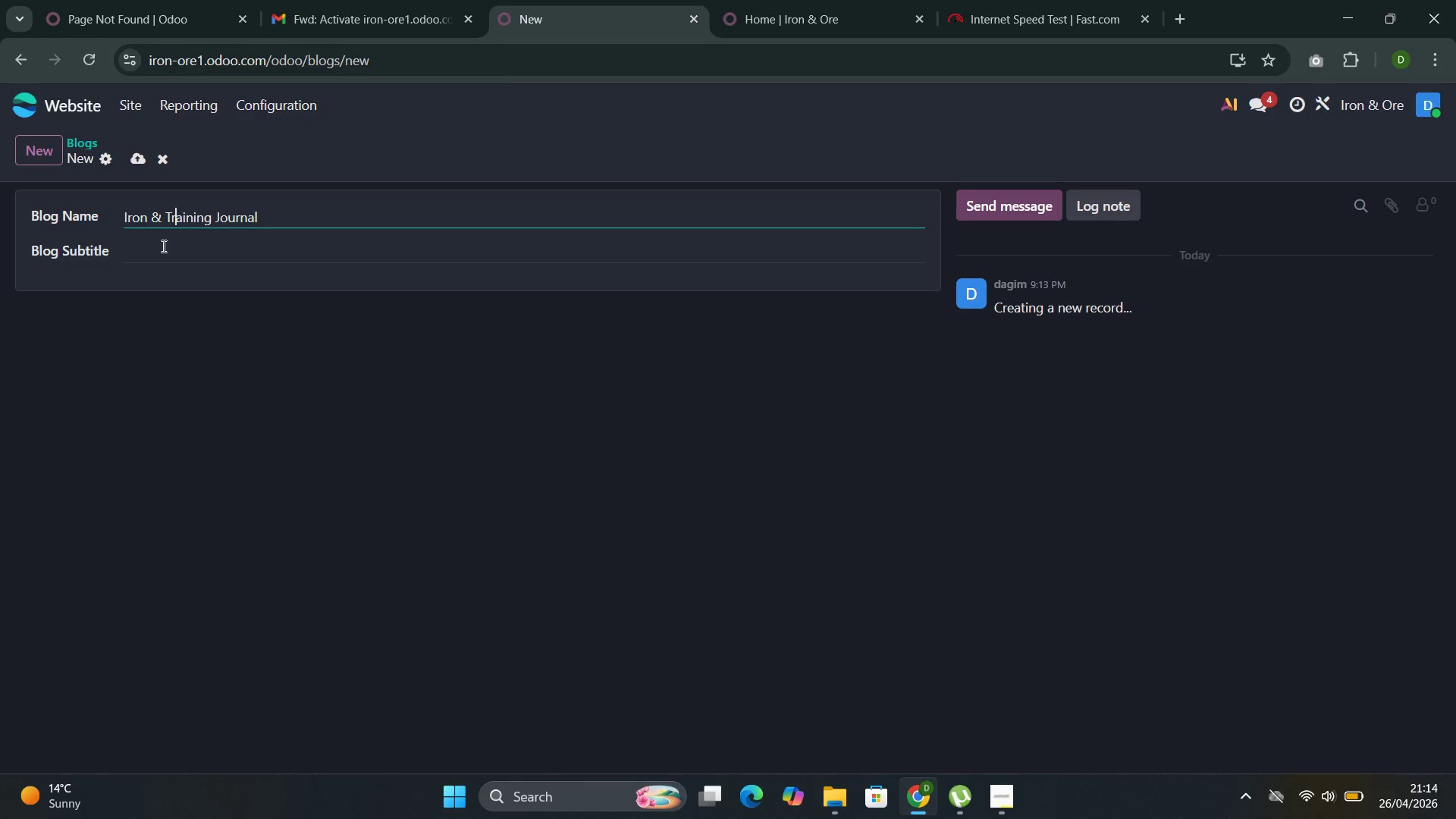 
left_click([165, 245])
 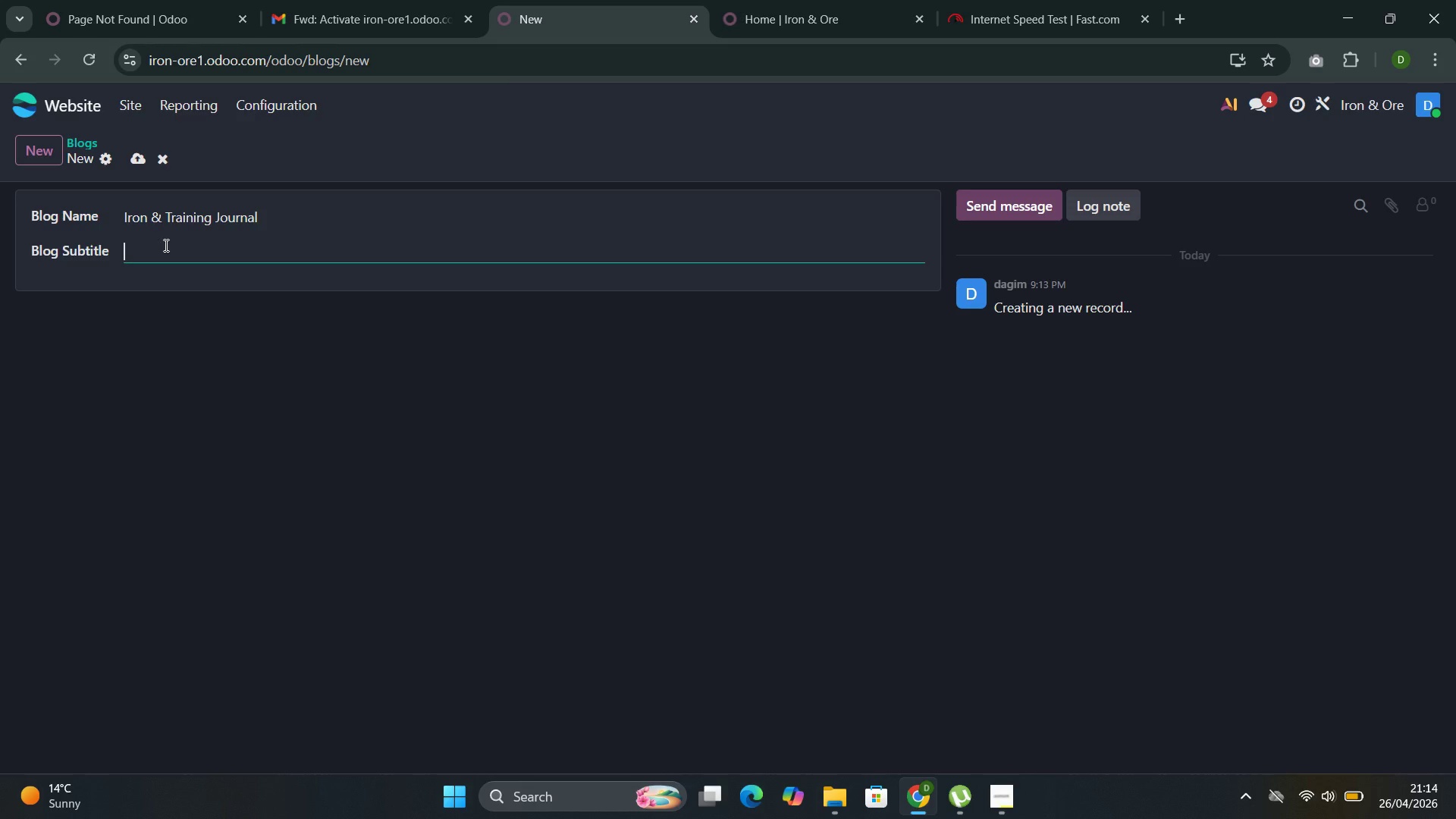 
hold_key(key=ControlLeft, duration=0.69)
 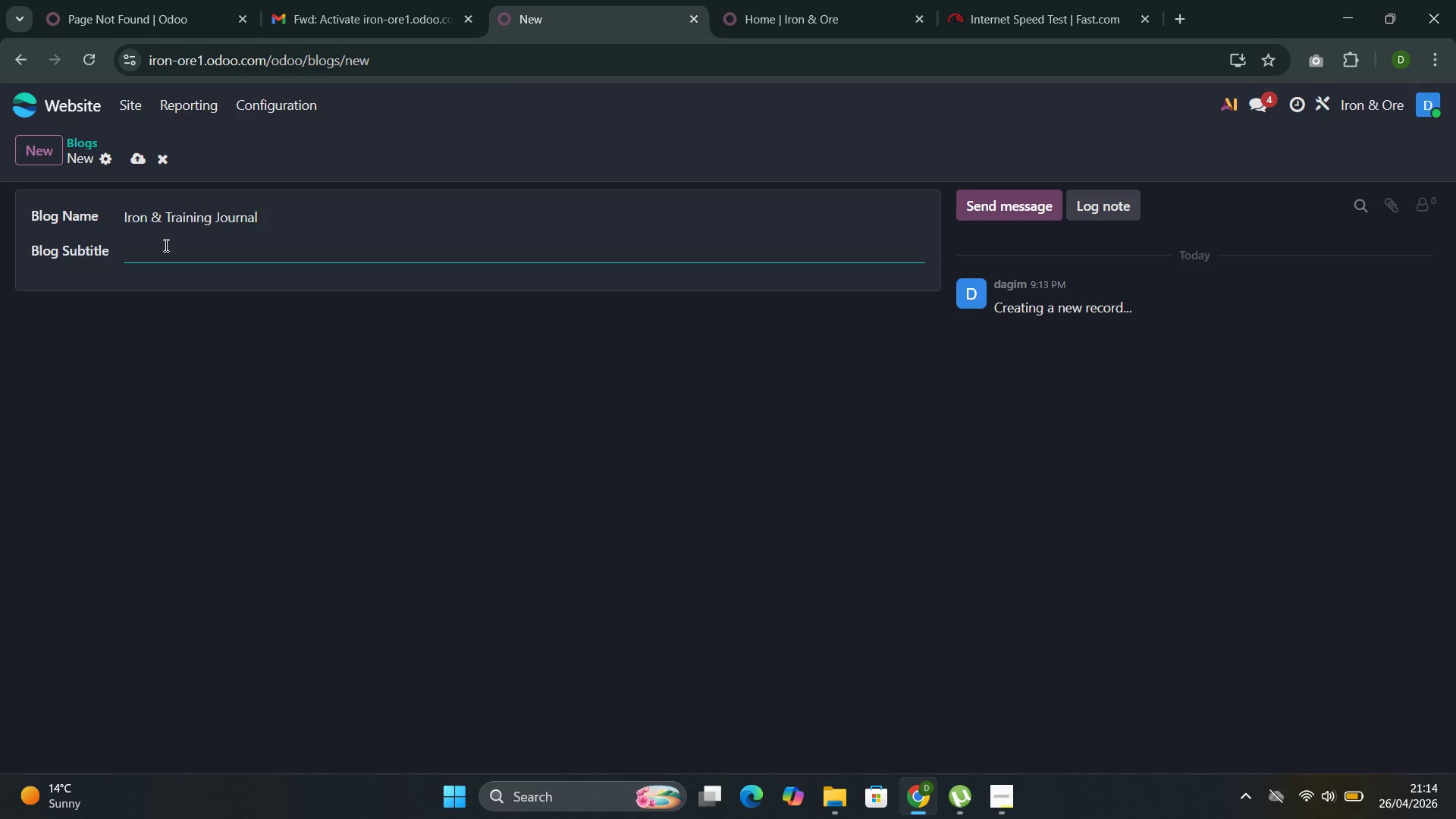 
type(Strength $)
key(Backspace)
type(& REco)
 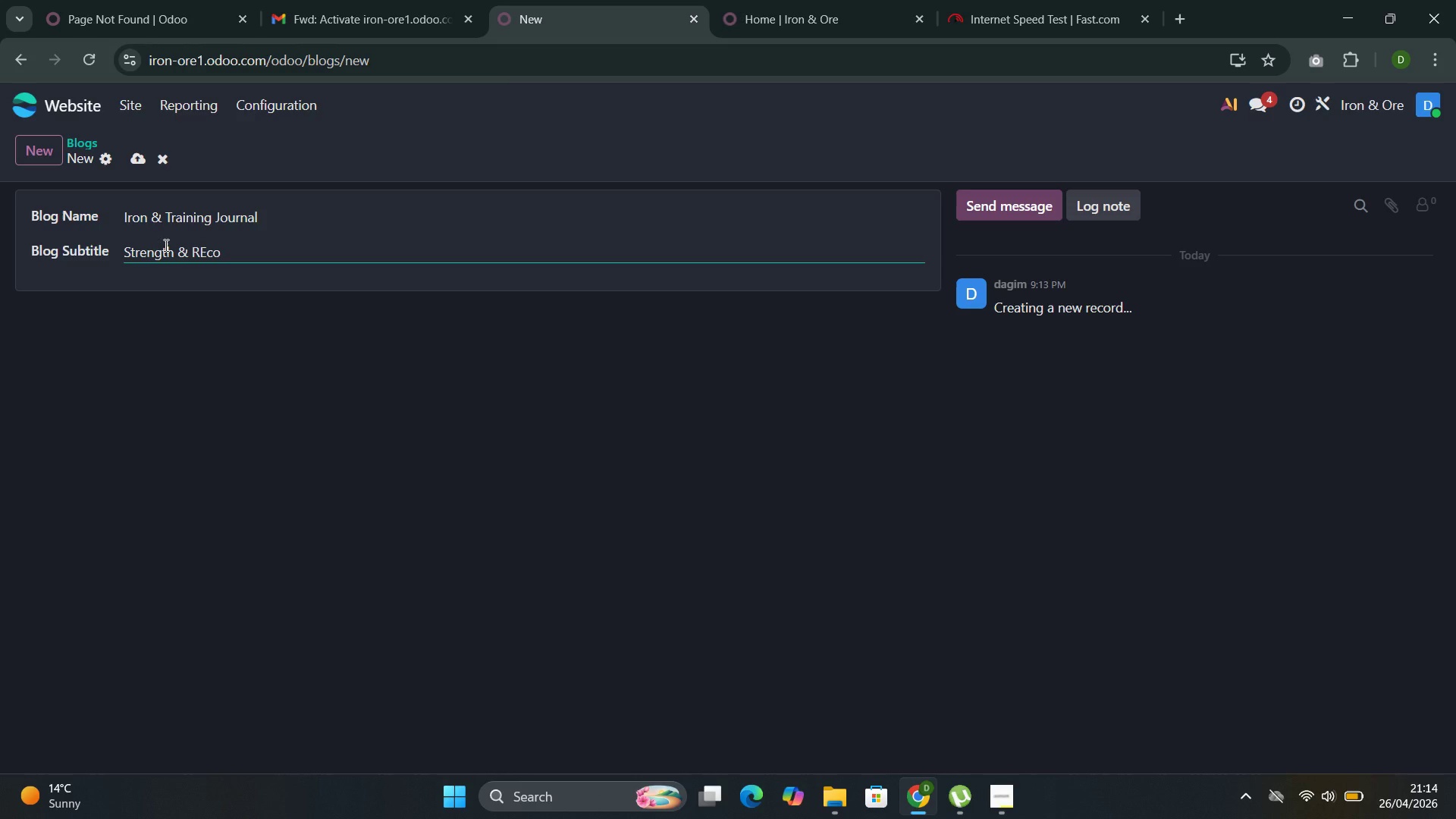 
key(ArrowLeft)
 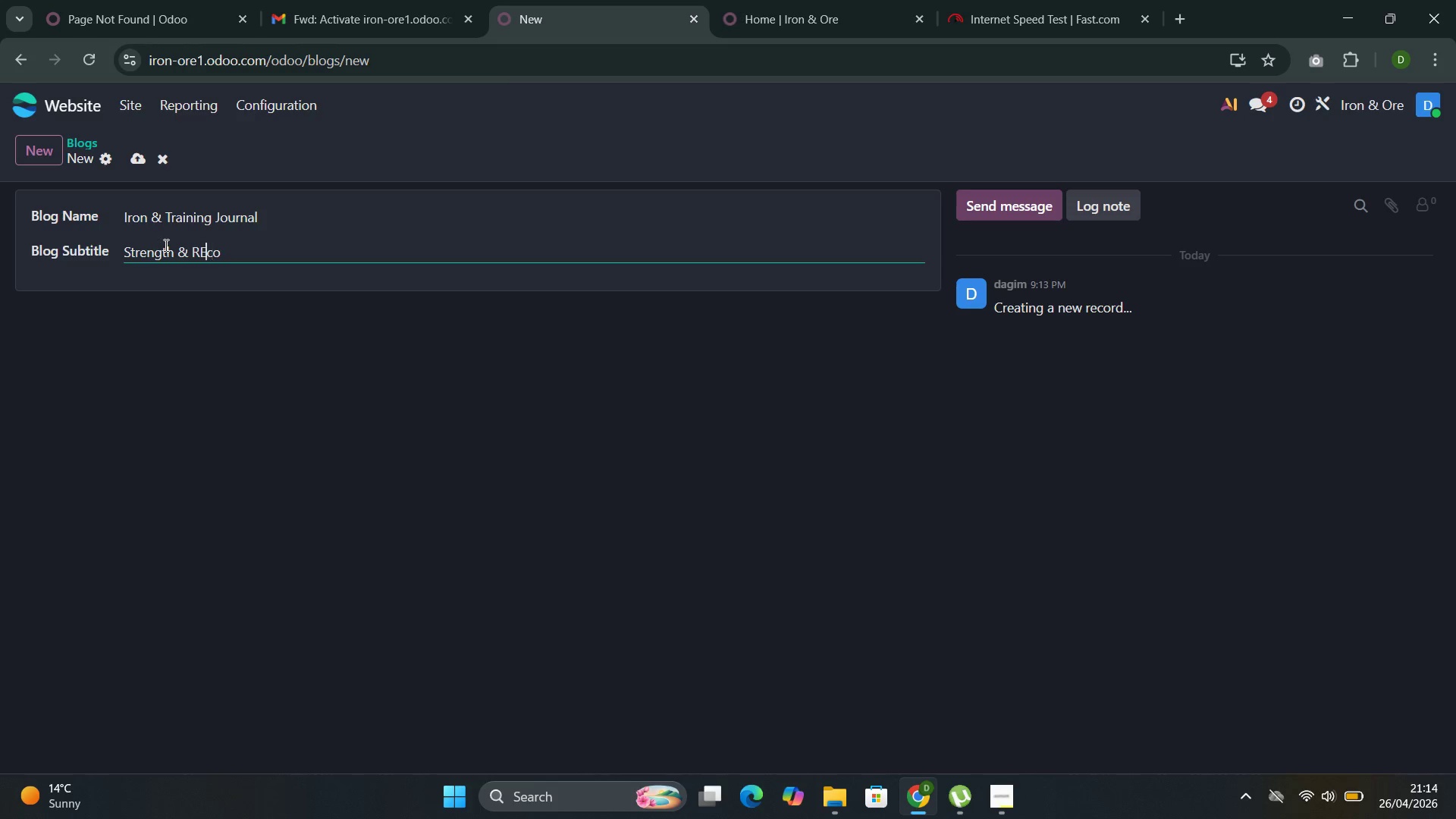 
key(ArrowLeft)
 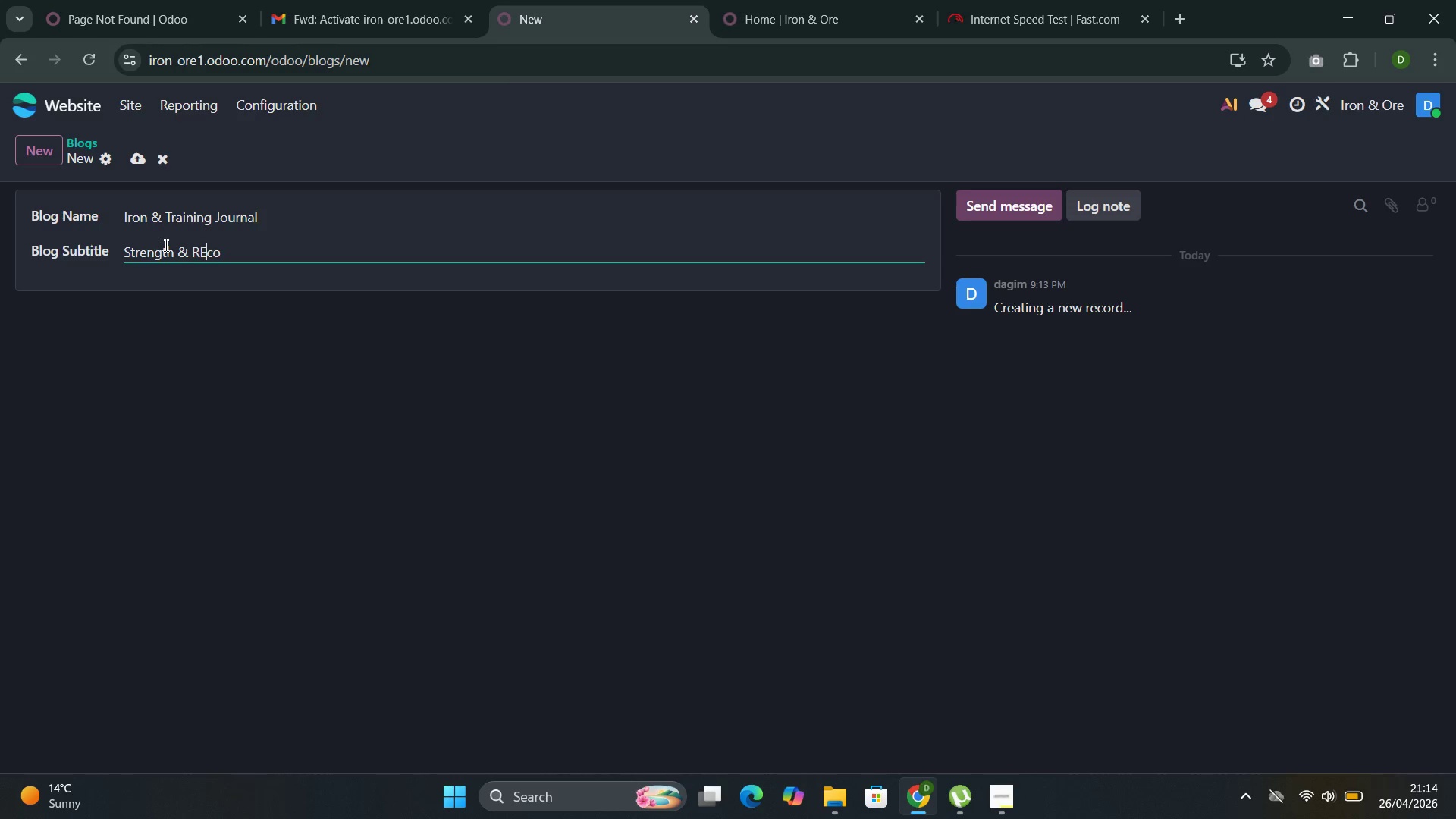 
key(ArrowLeft)
 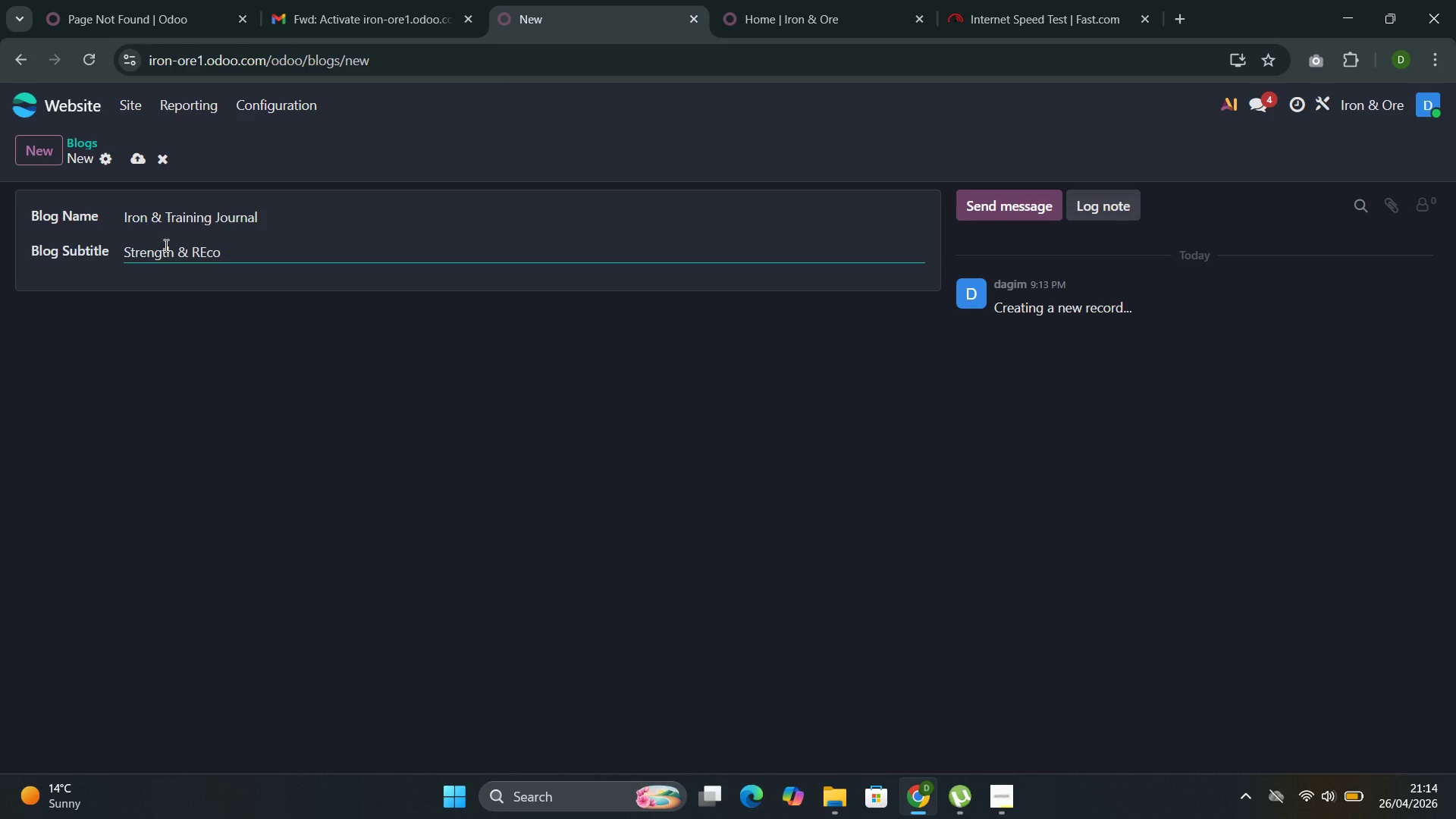 
key(Backspace)
 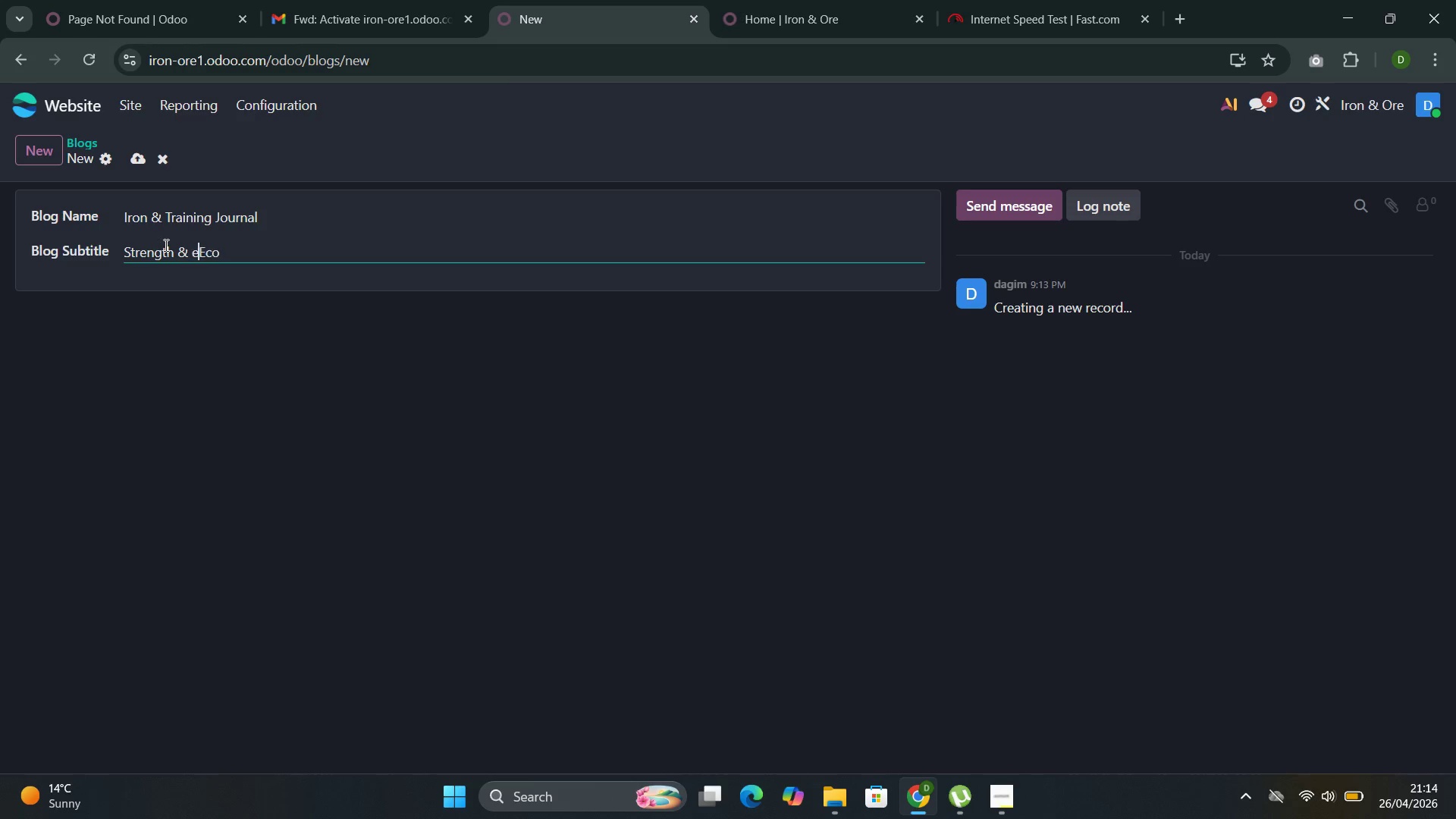 
key(E)
 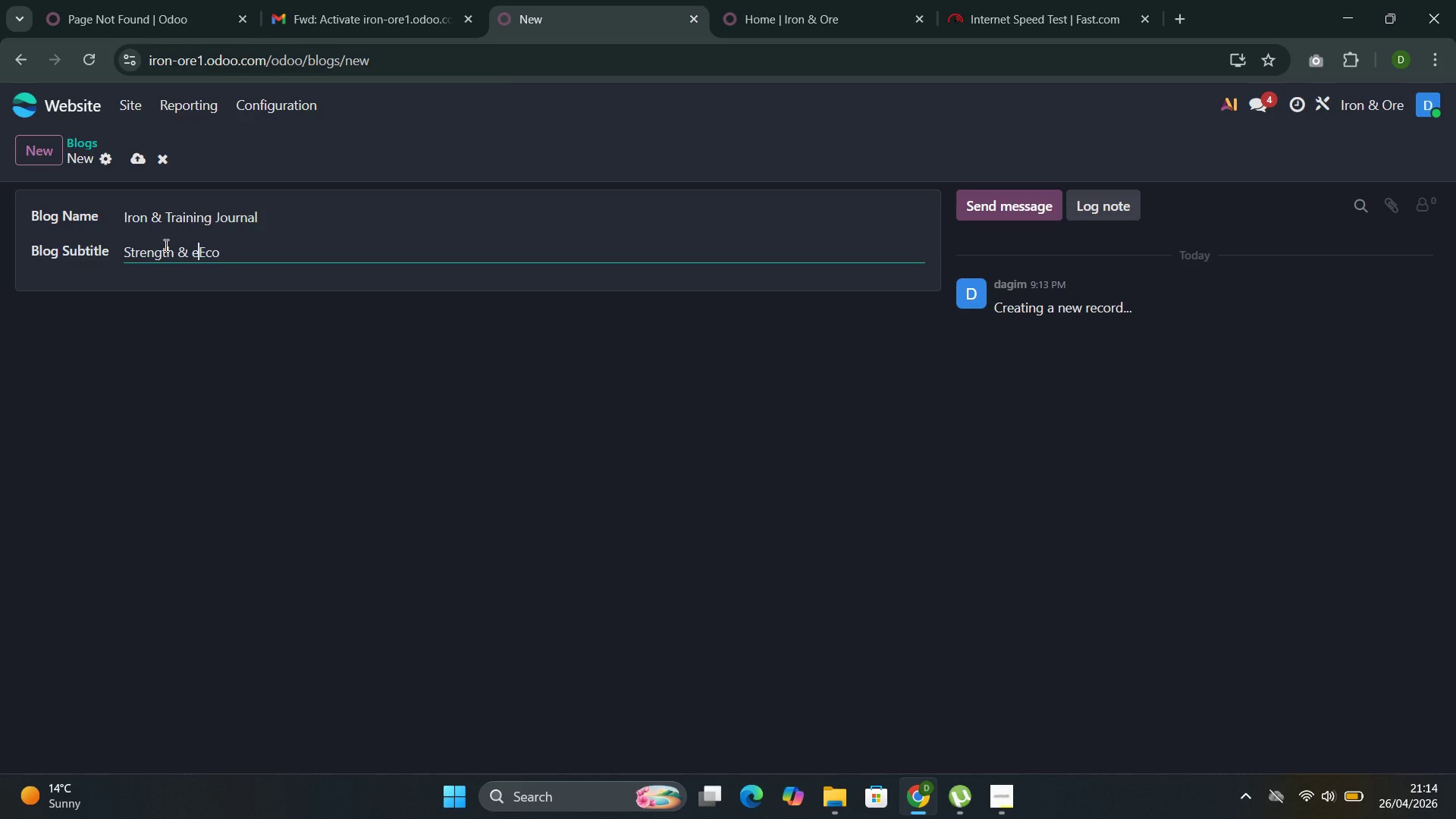 
key(ArrowRight)
 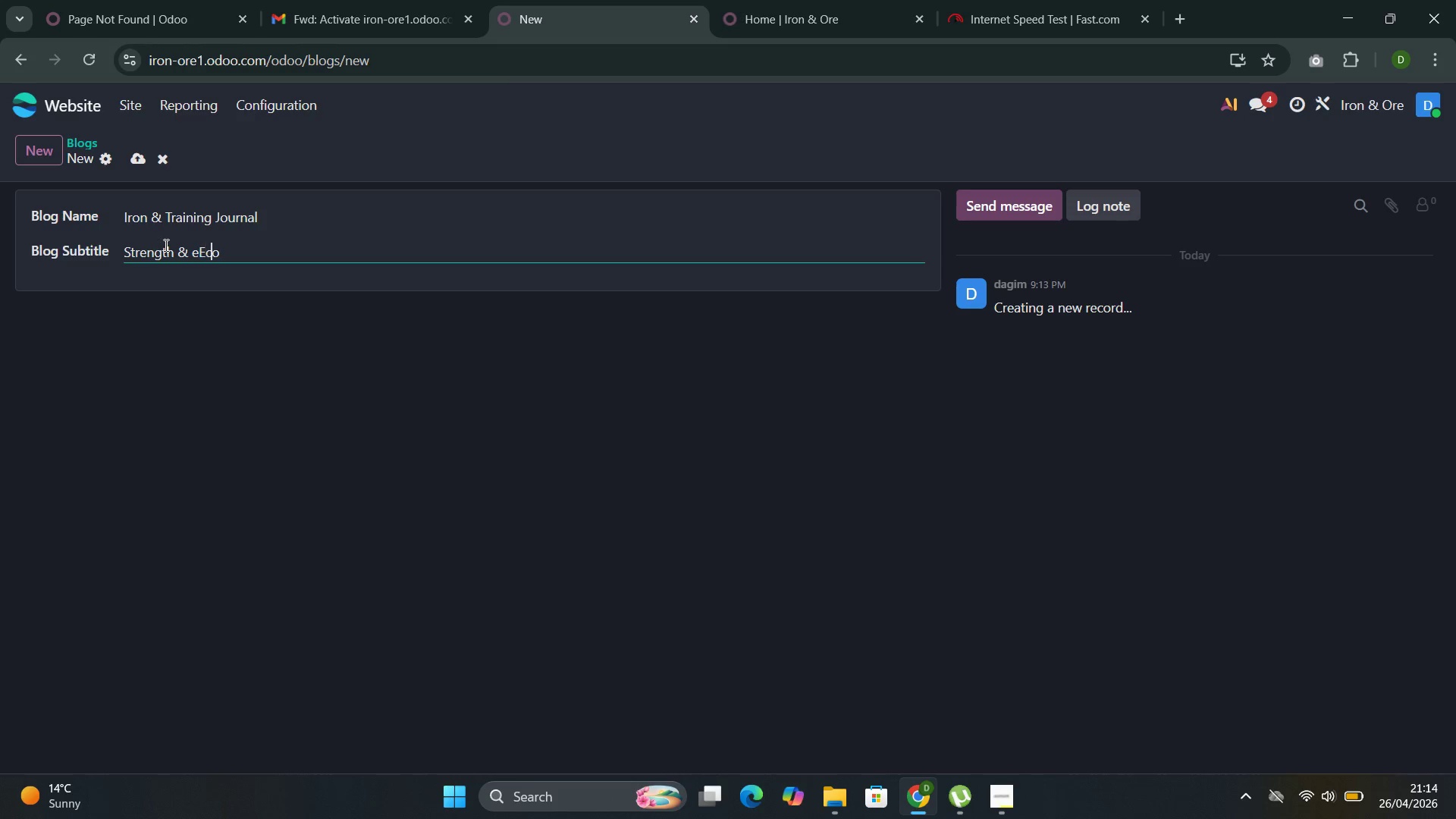 
key(ArrowRight)
 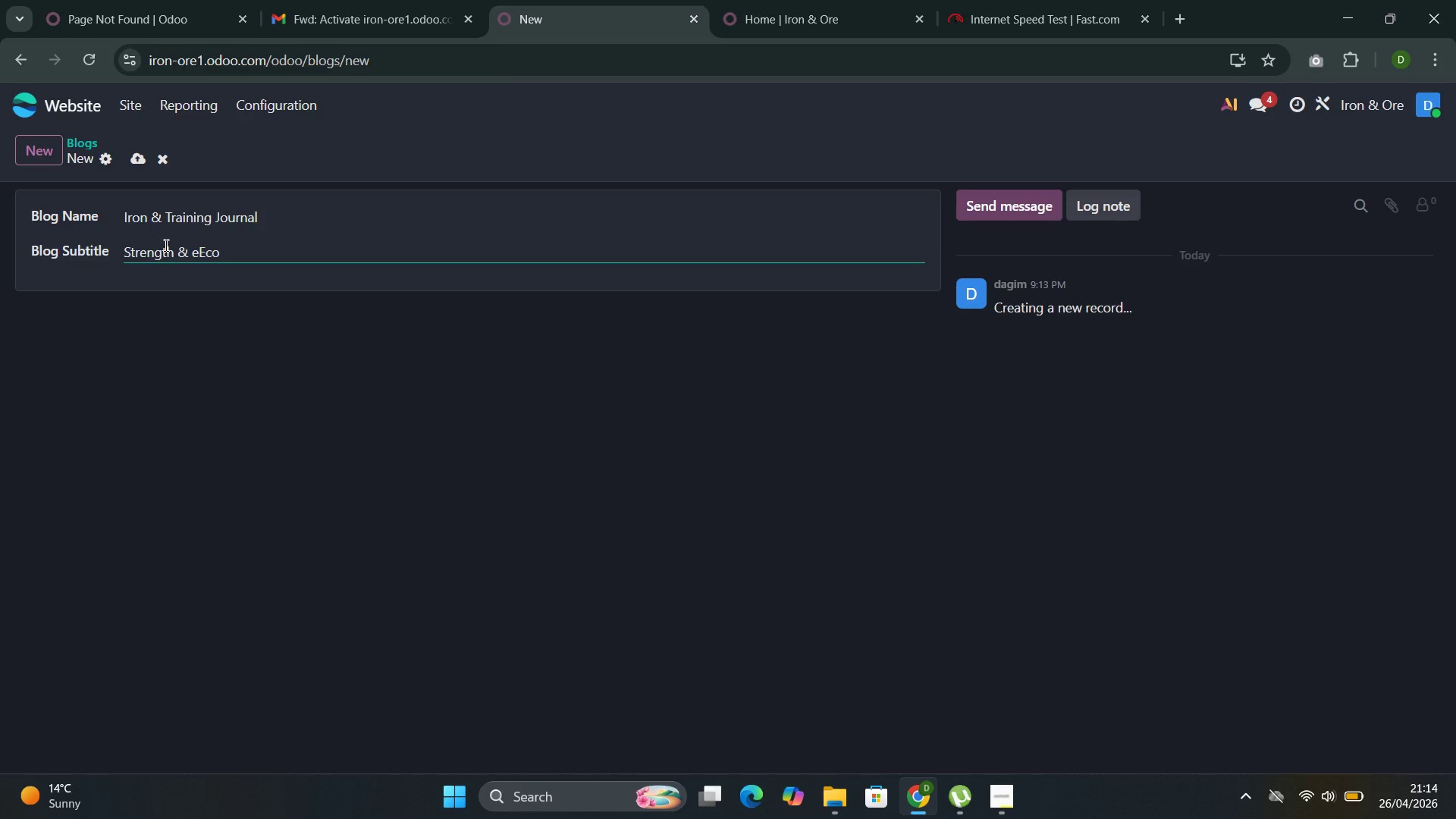 
key(ArrowLeft)
 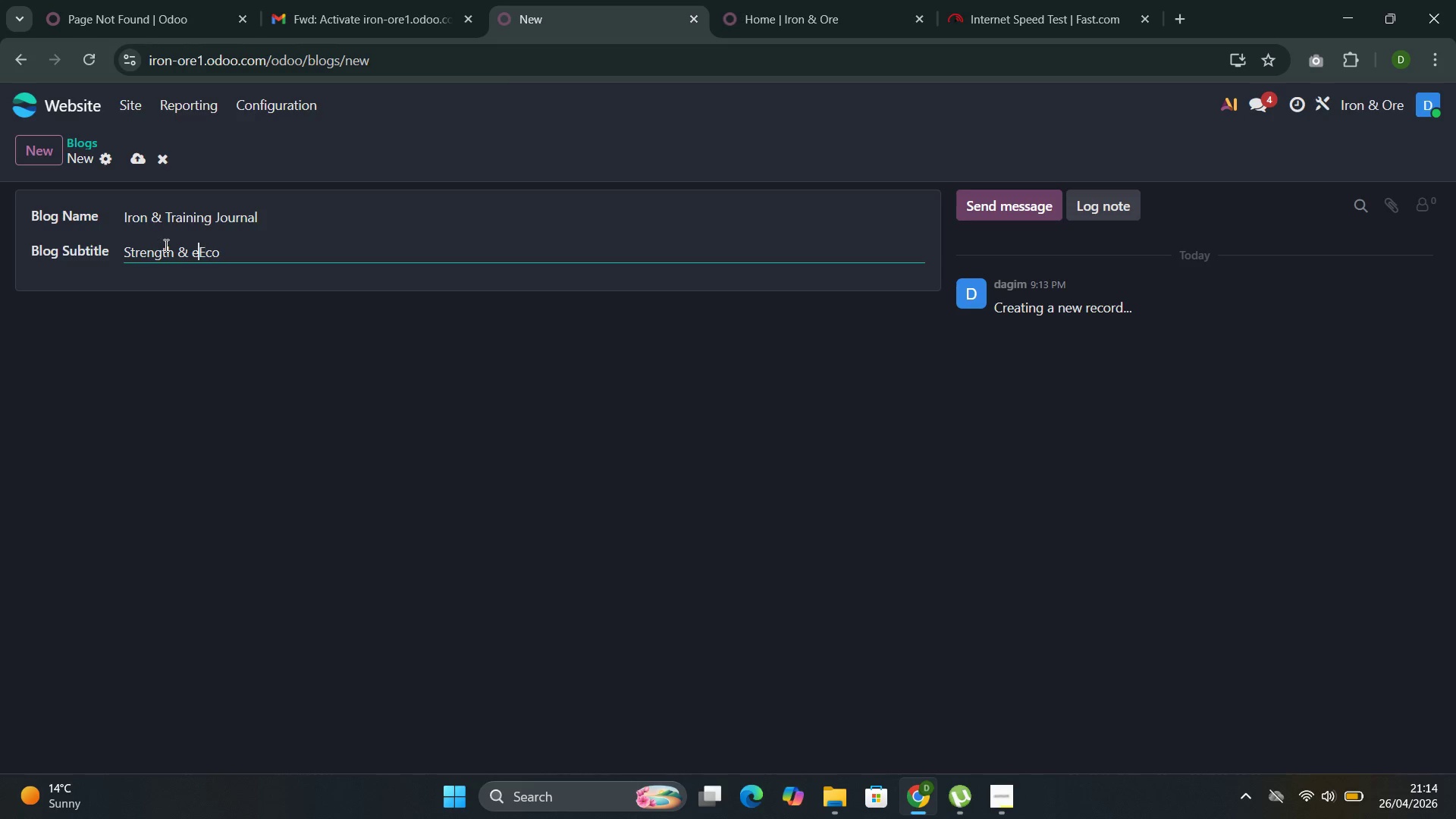 
key(ArrowLeft)
 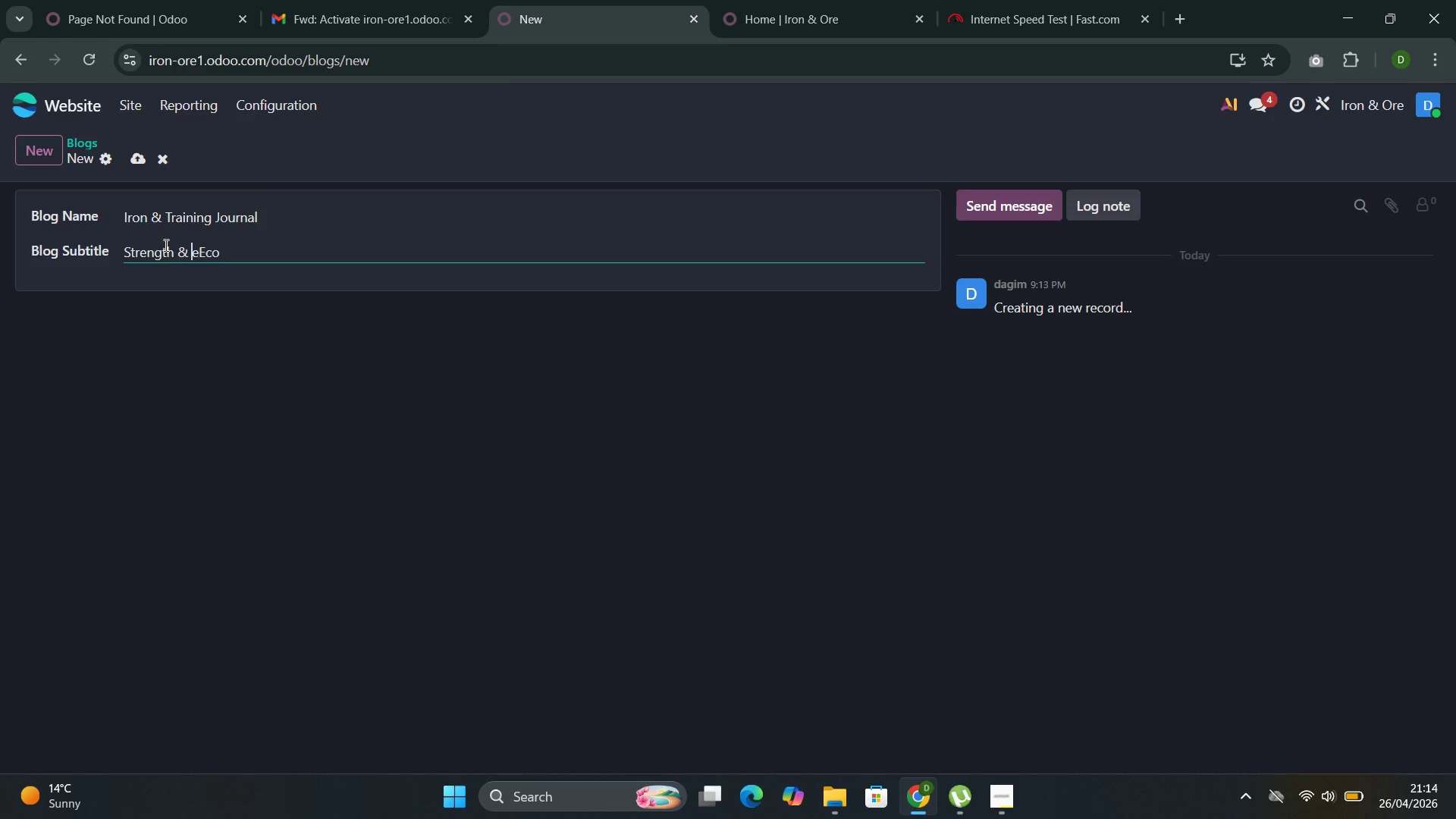 
key(ArrowLeft)
 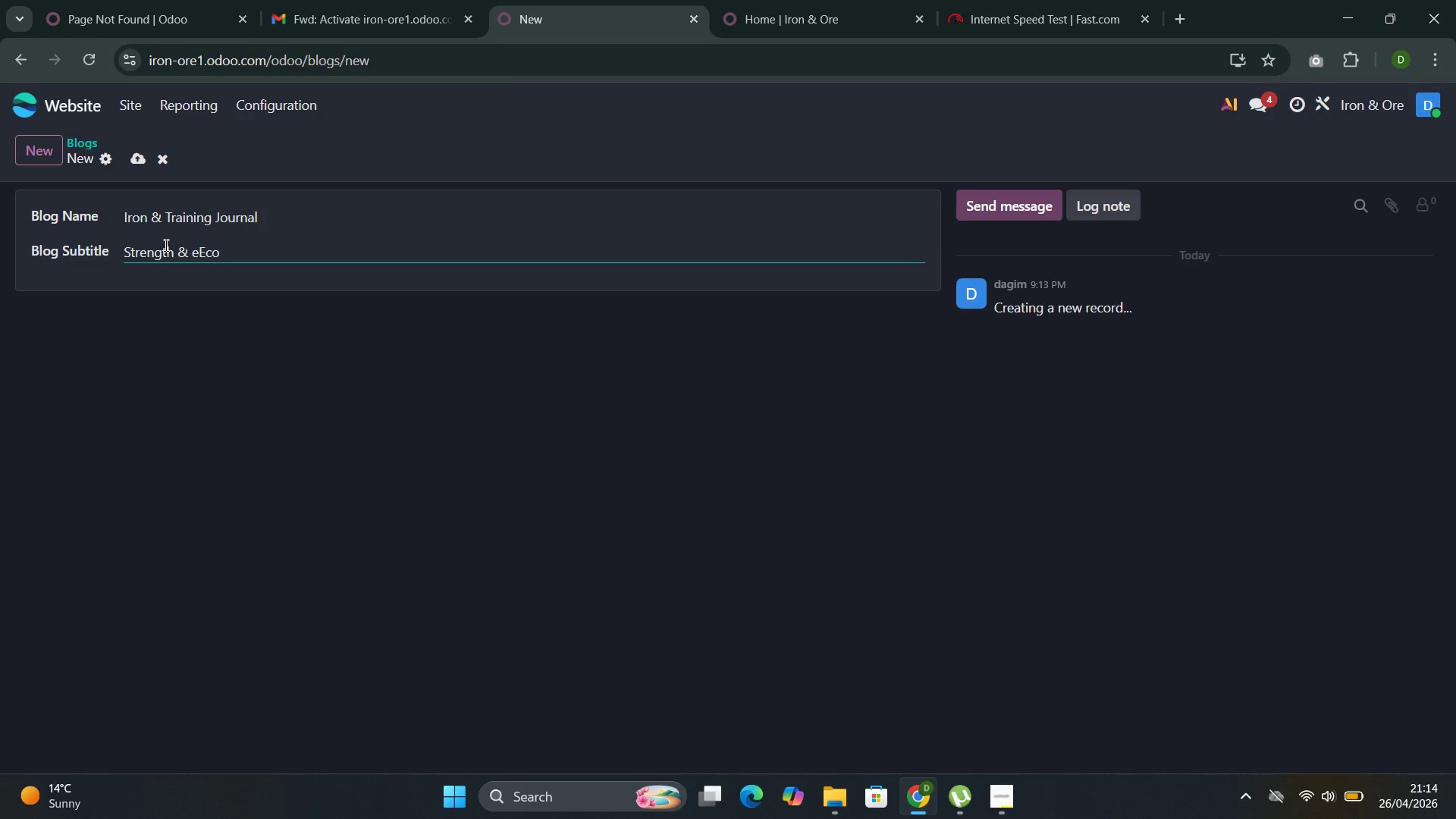 
key(ArrowRight)
 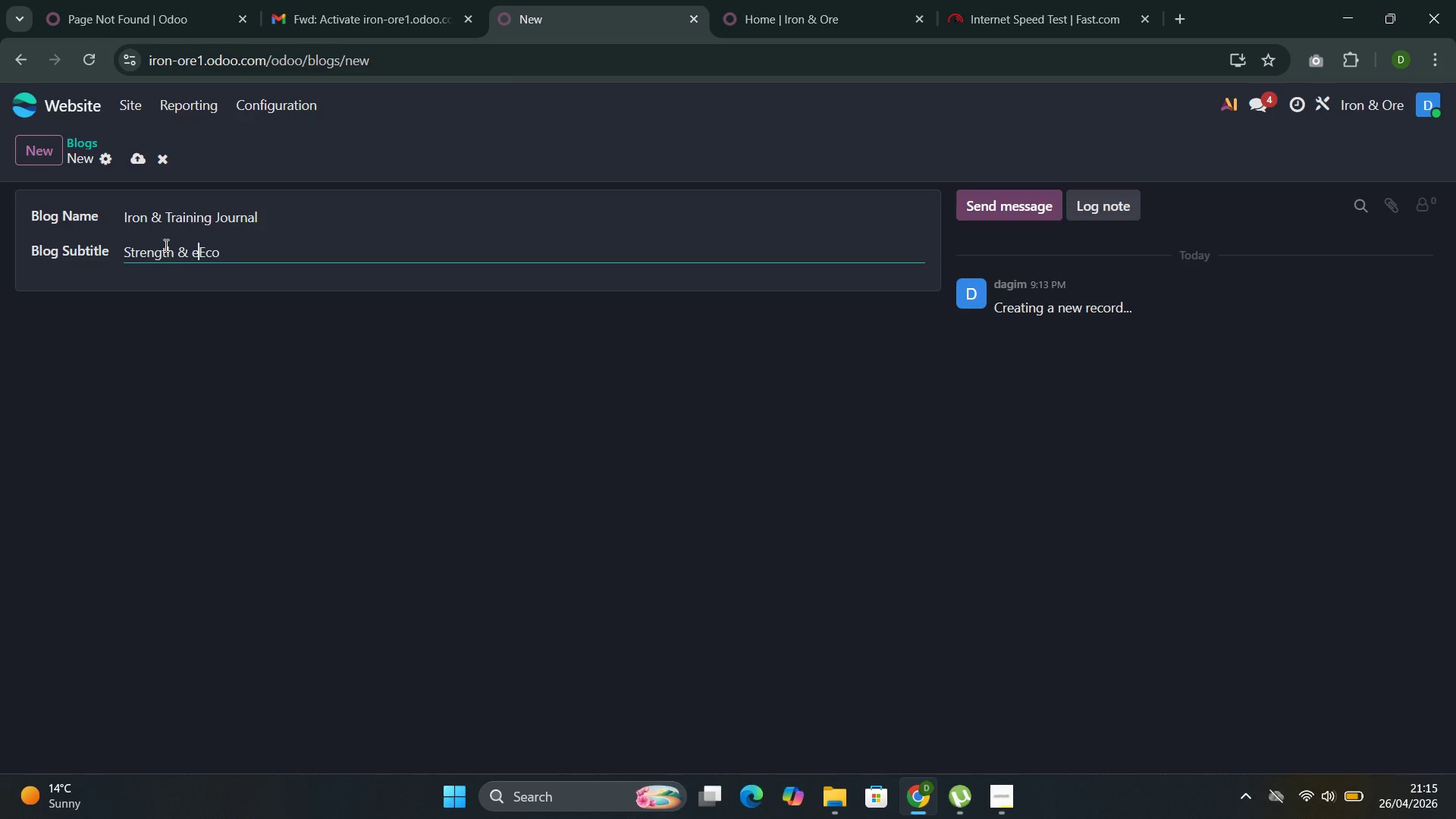 
key(Backspace)
 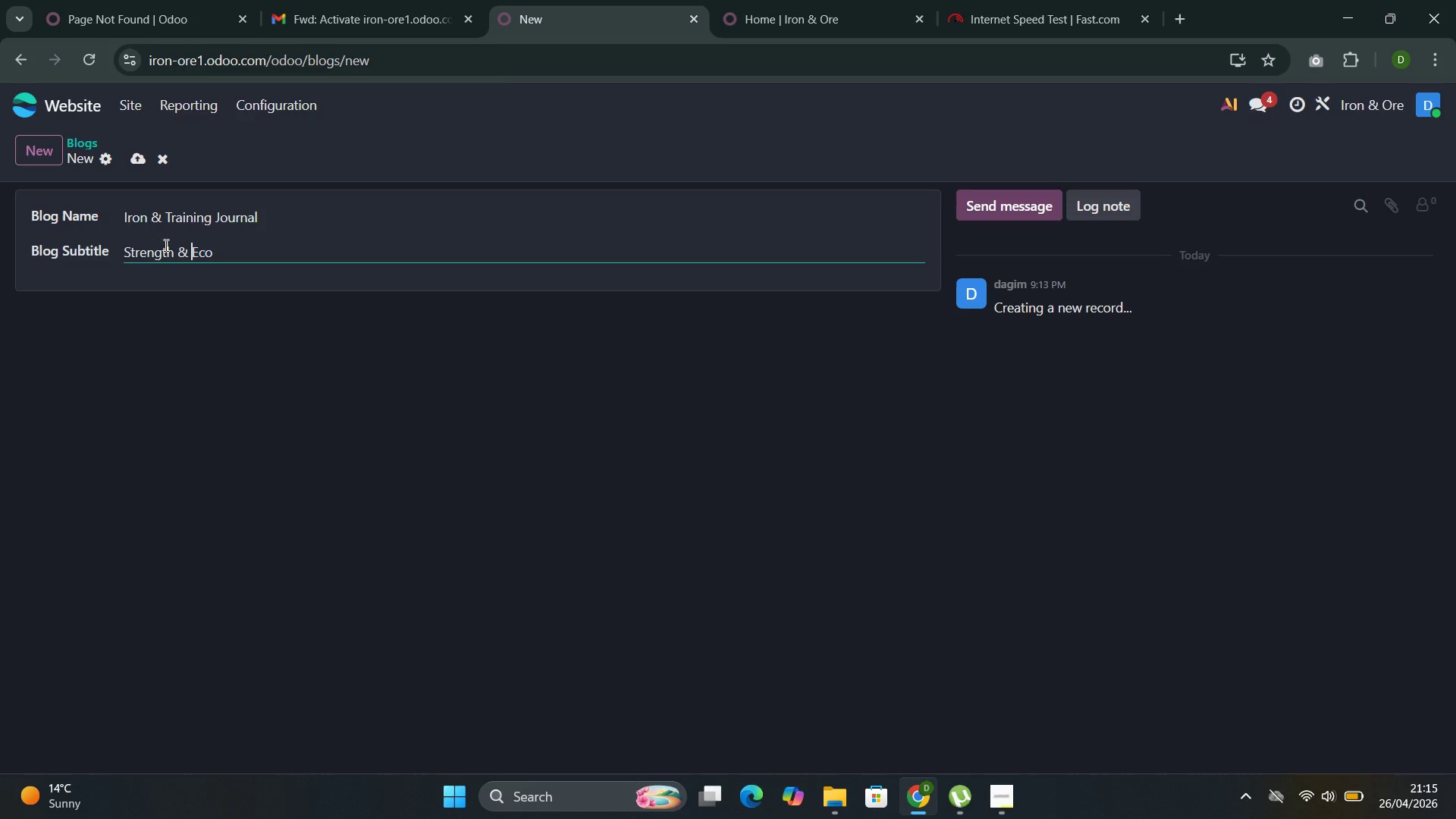 
key(Shift+R)
 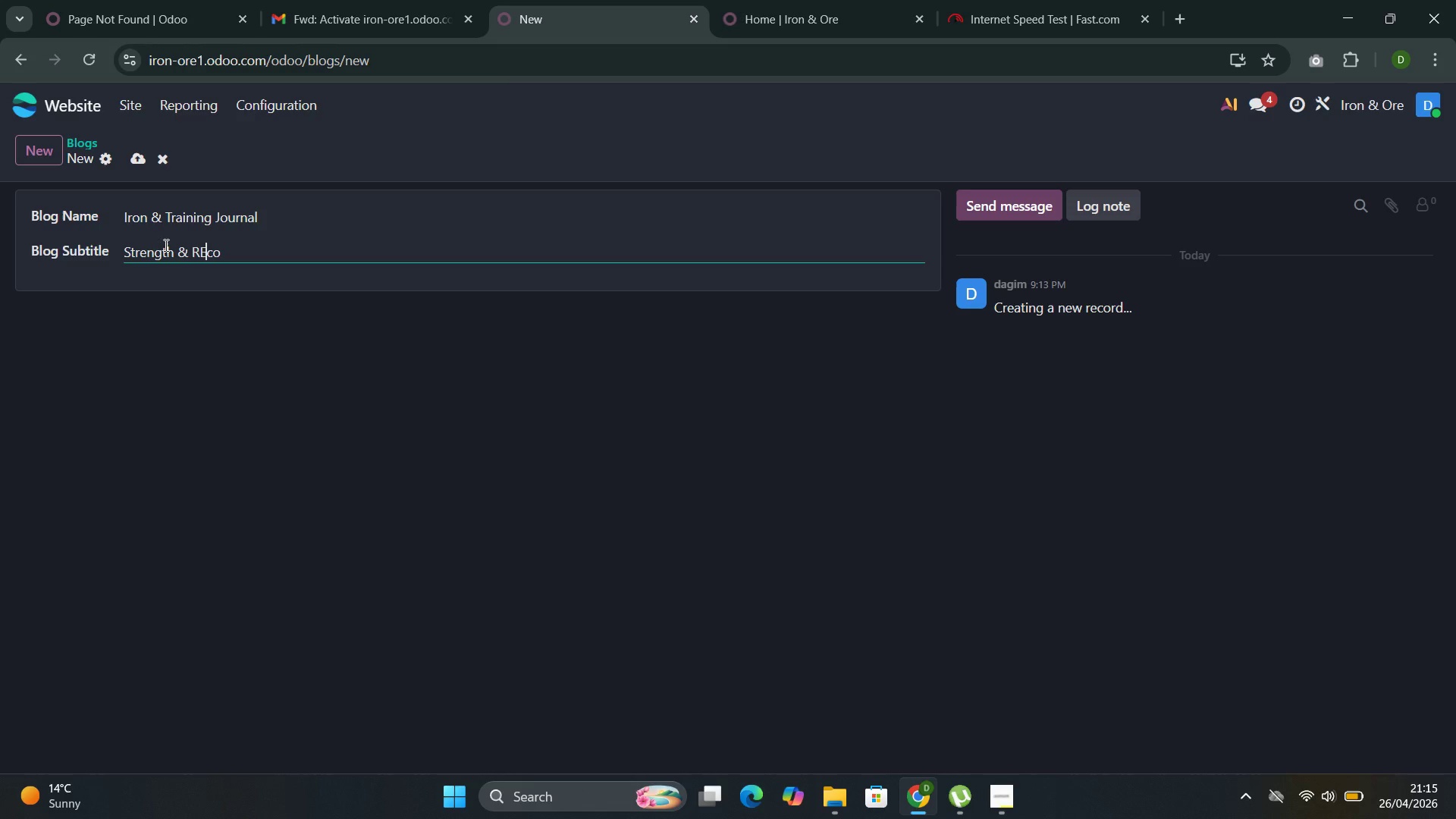 
key(ArrowRight)
 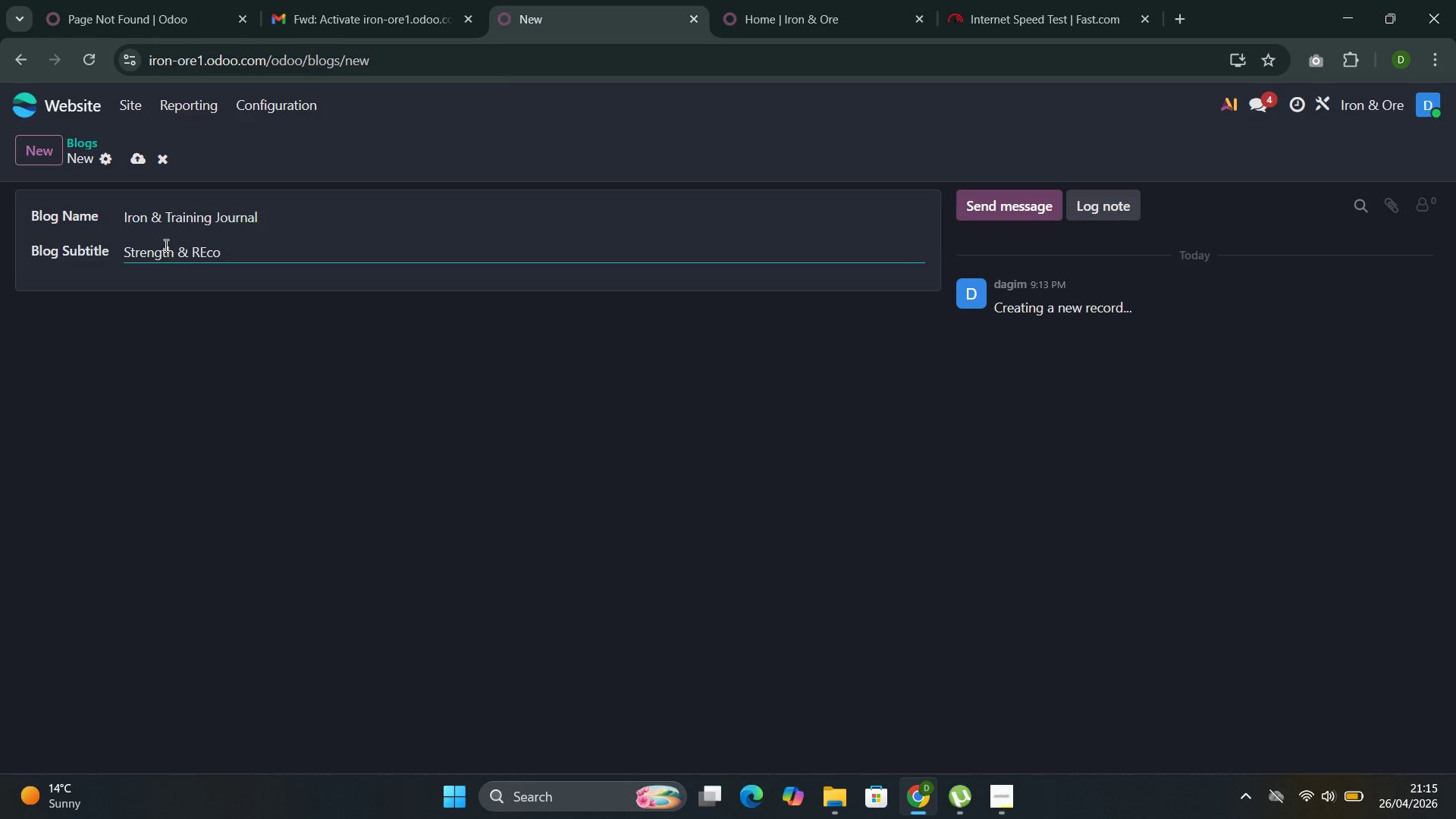 
key(Backspace)
 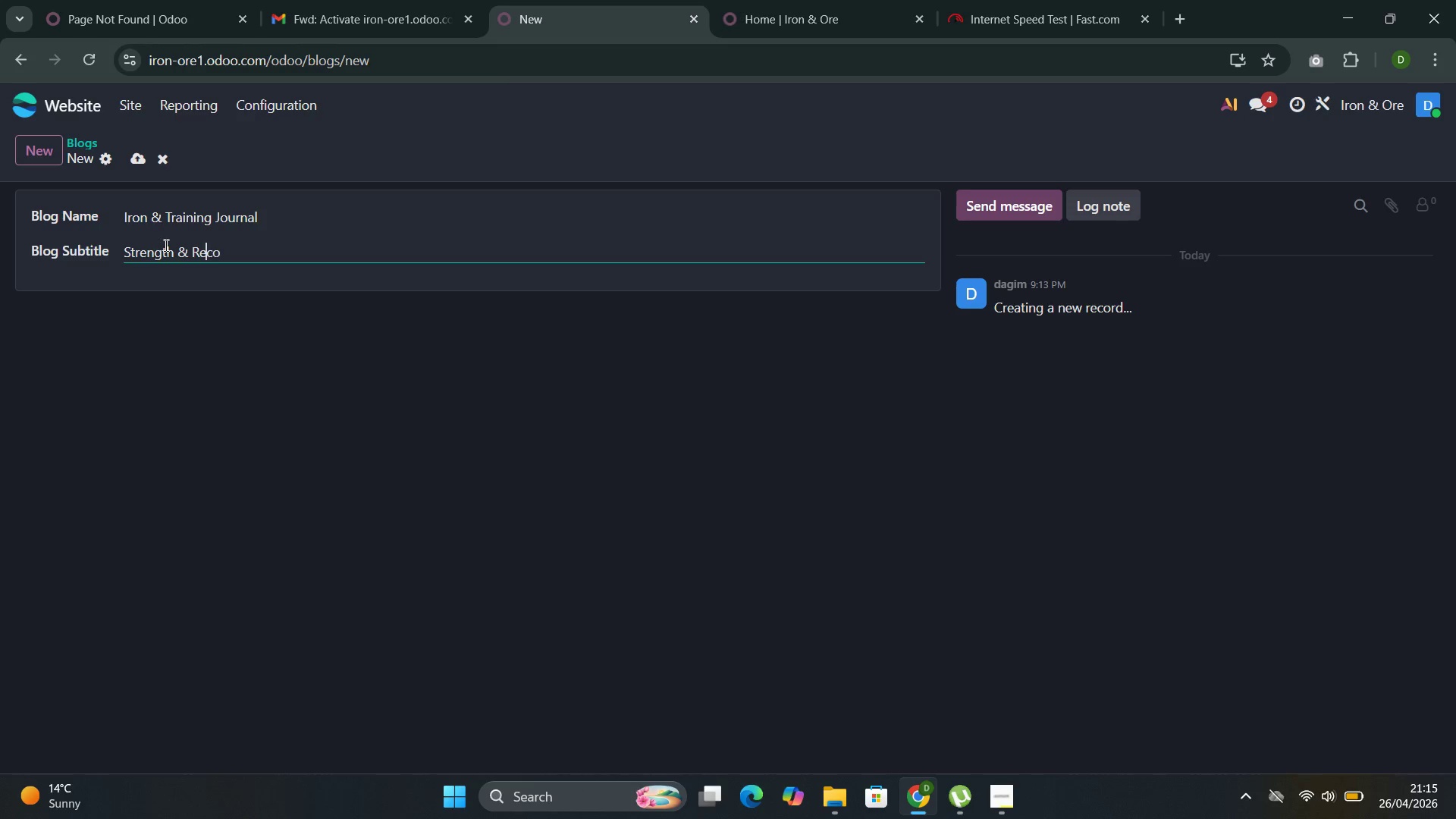 
key(E)
 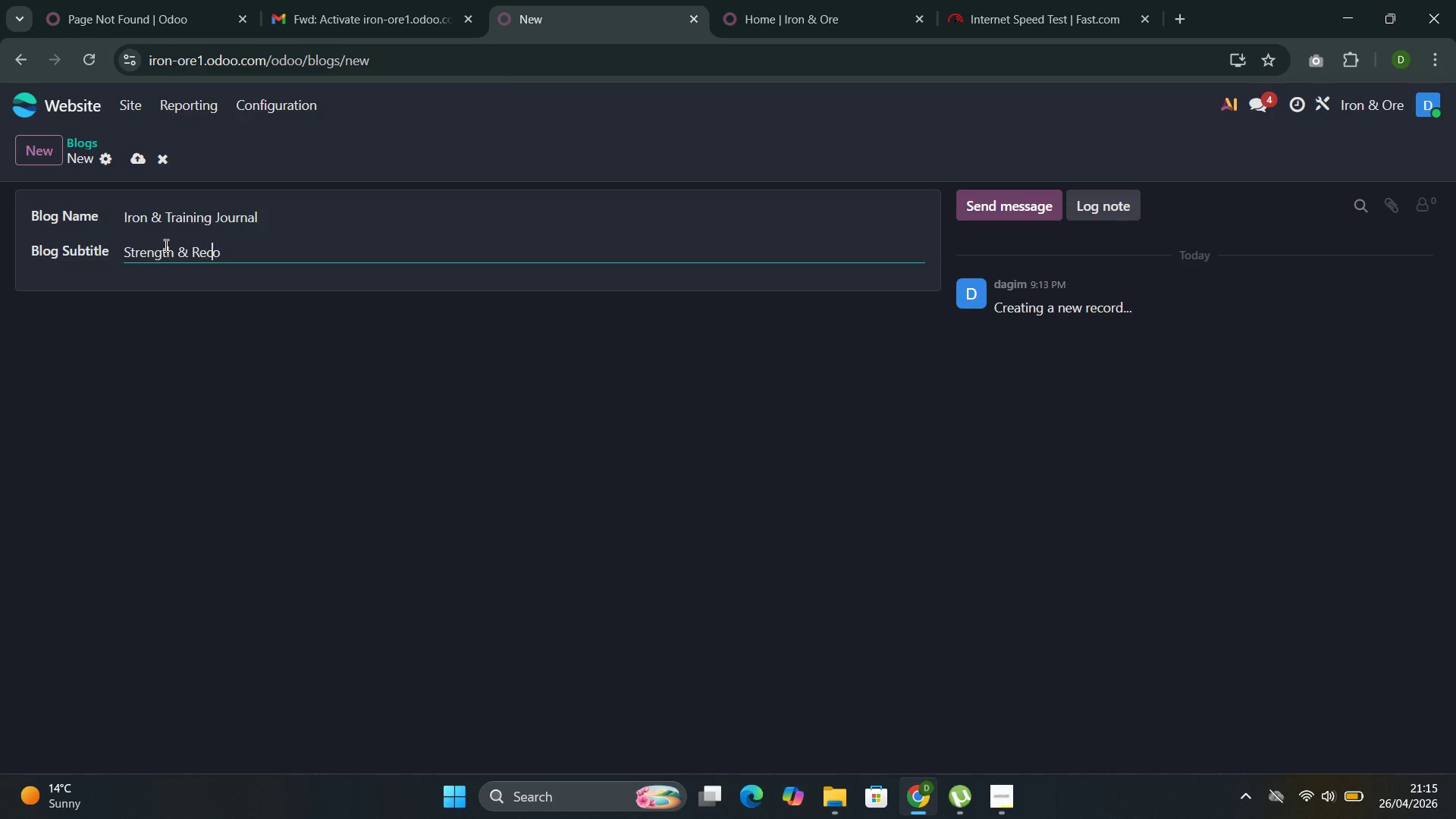 
key(ArrowRight)
 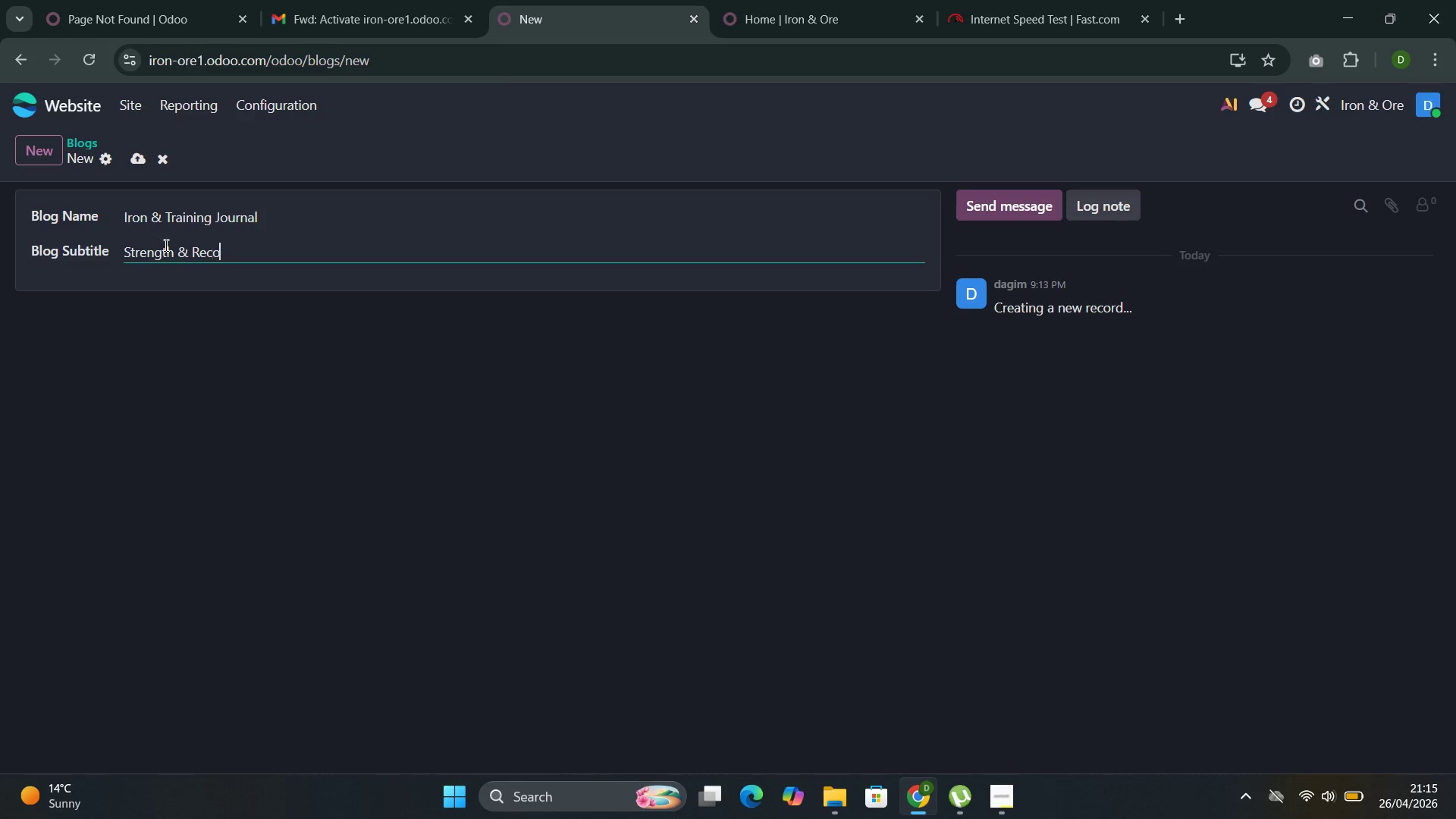 
key(ArrowRight)
 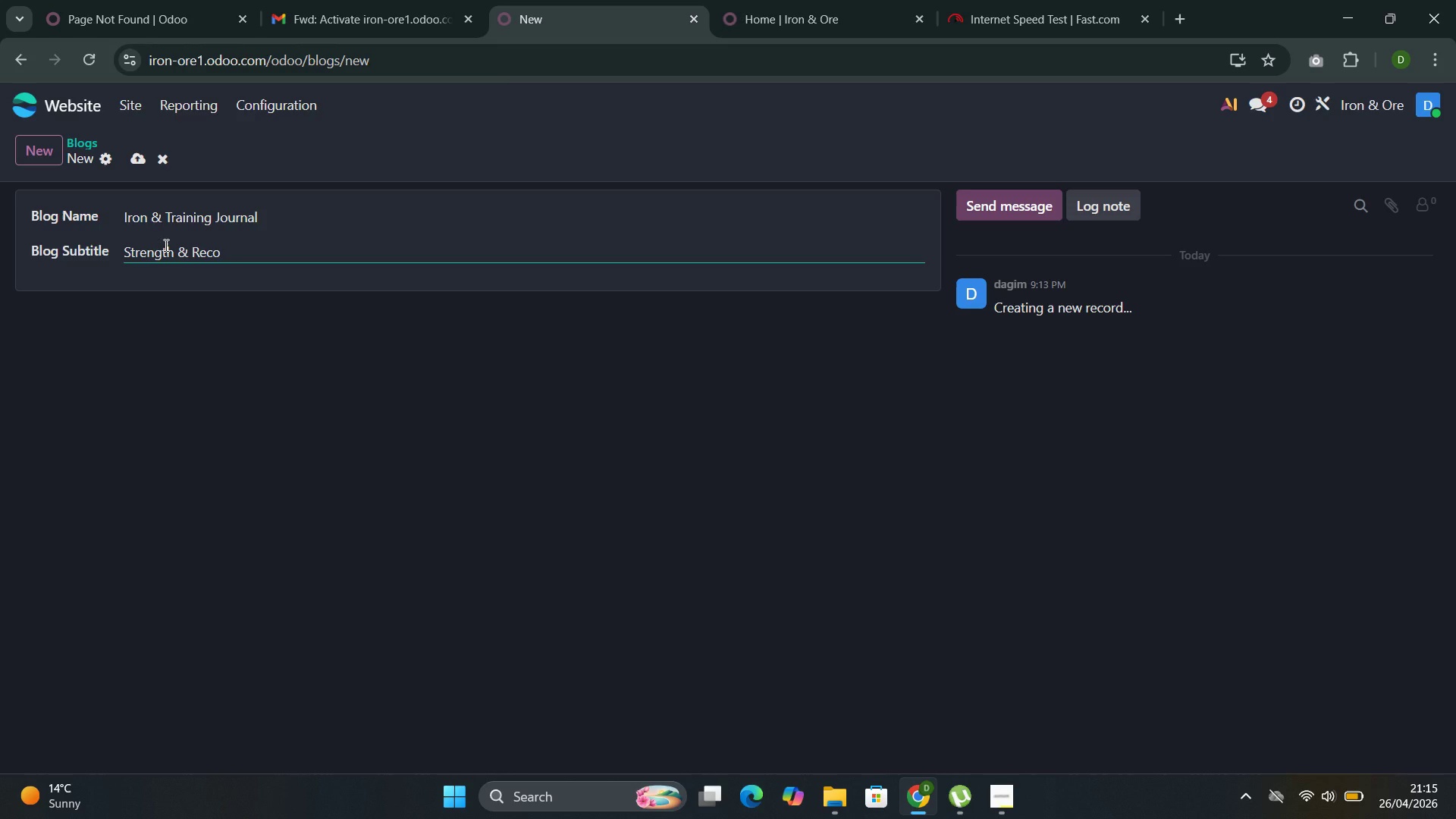 
wait(8.77)
 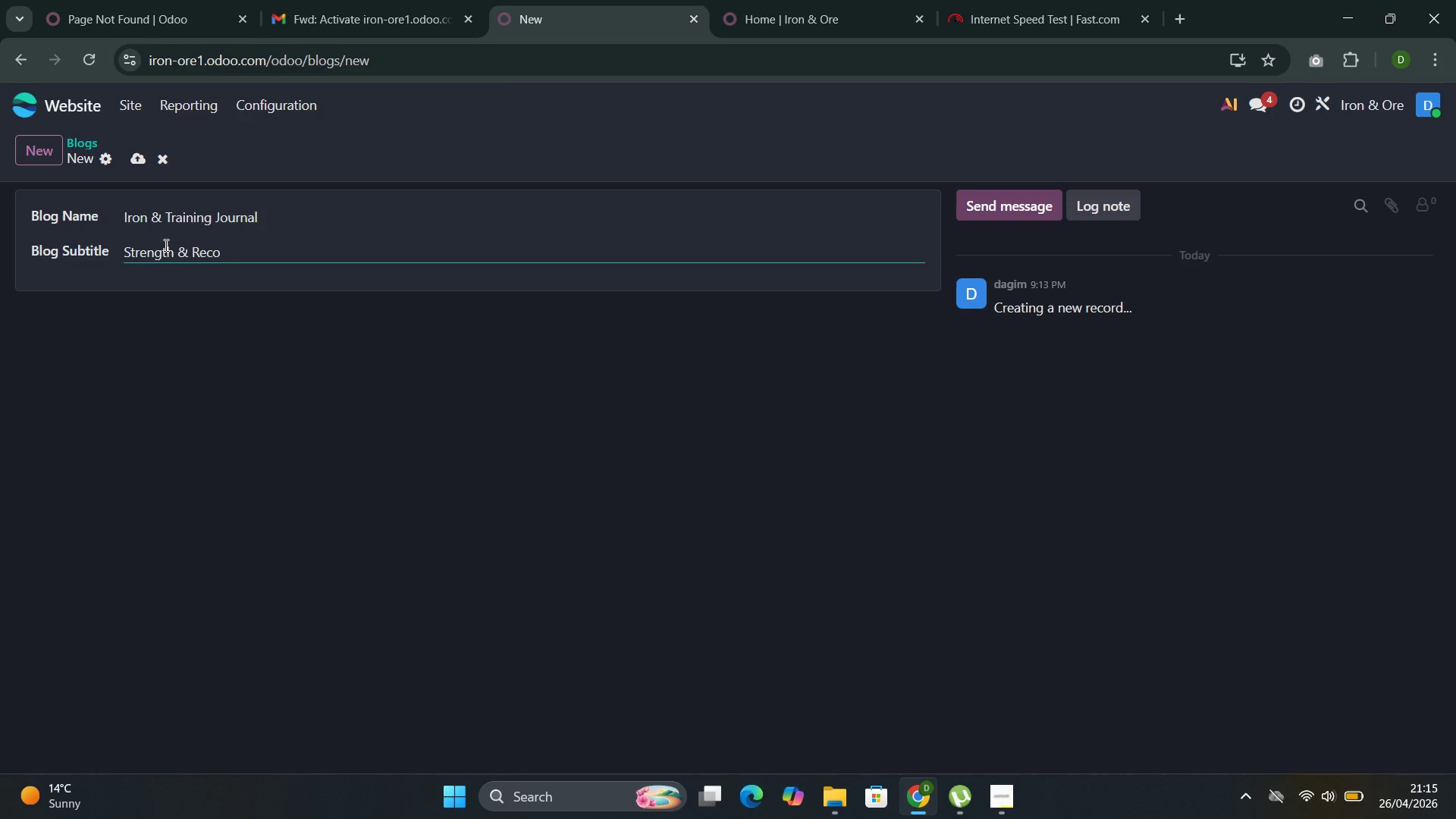 
type(very for the Industrial Athlete)
 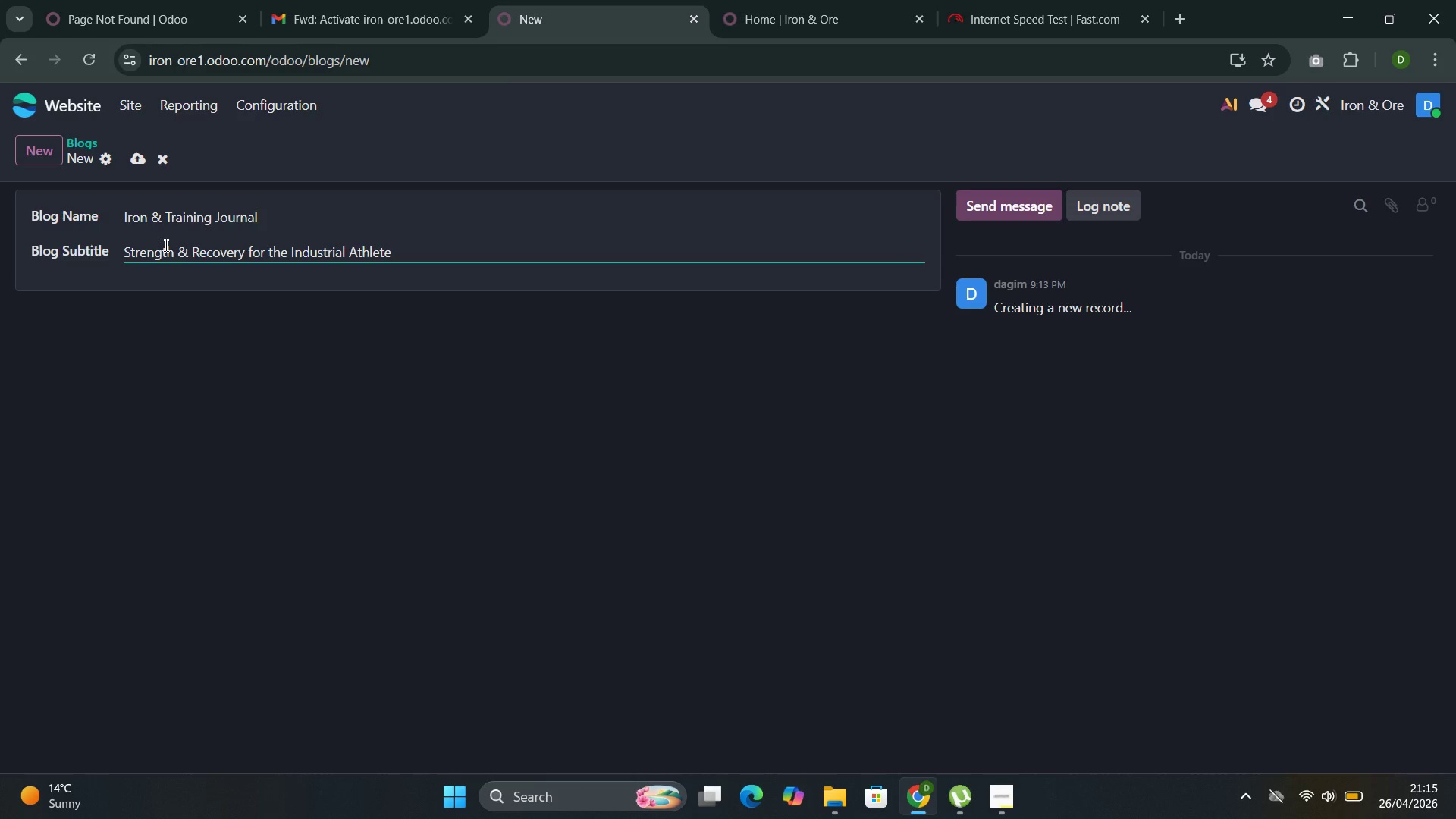 
left_click([145, 165])
 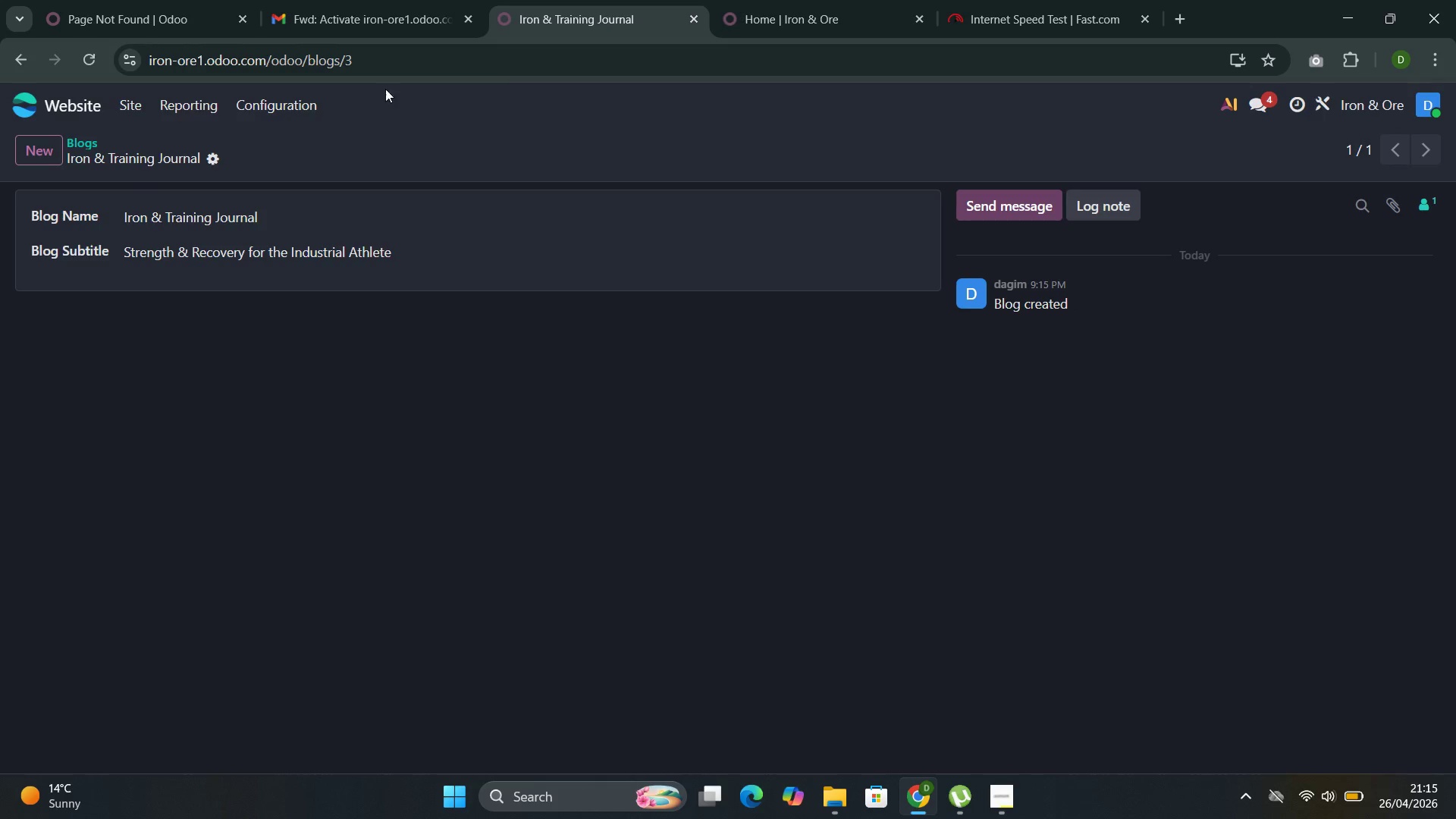 
left_click([277, 99])
 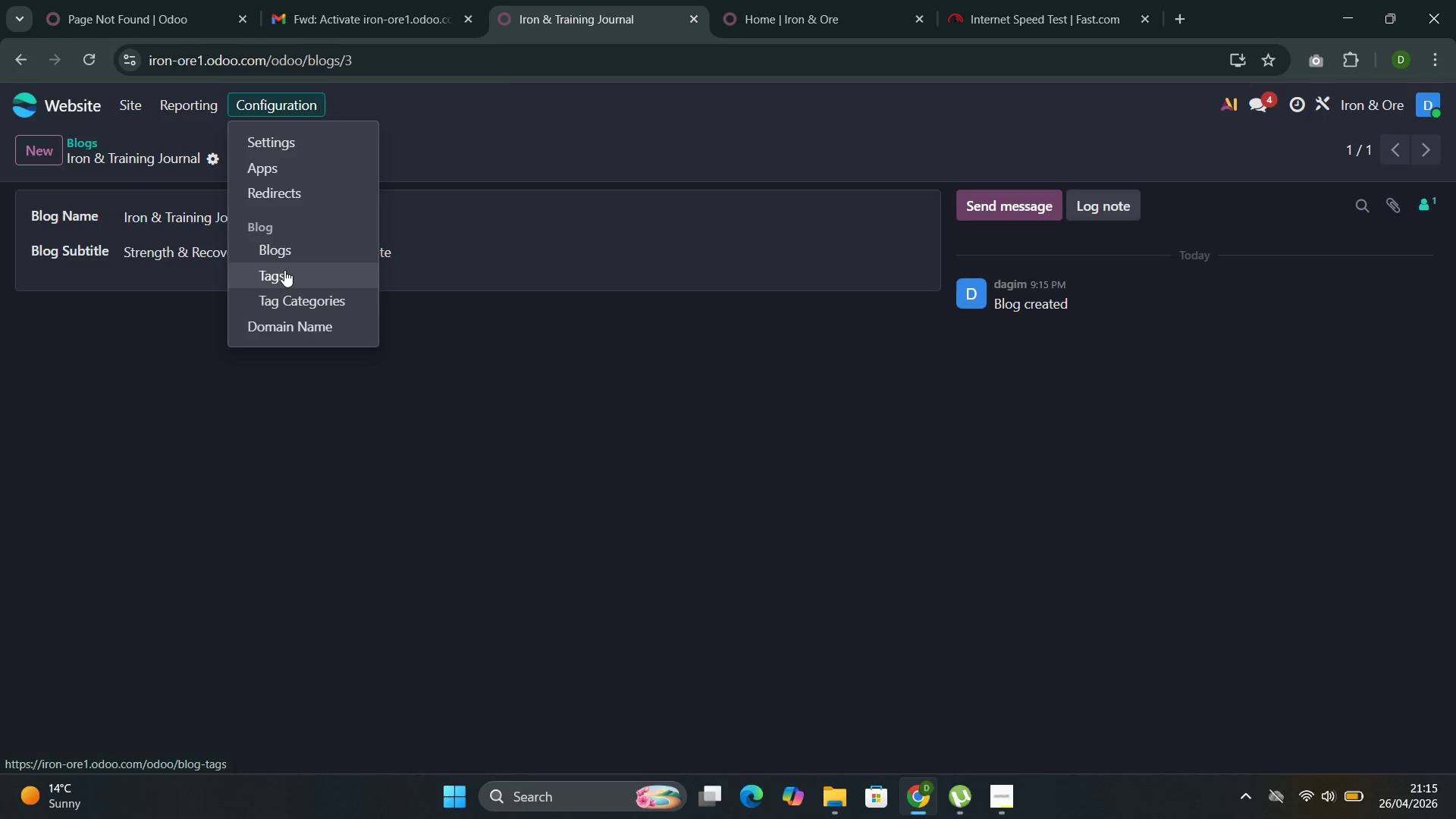 
left_click([284, 270])
 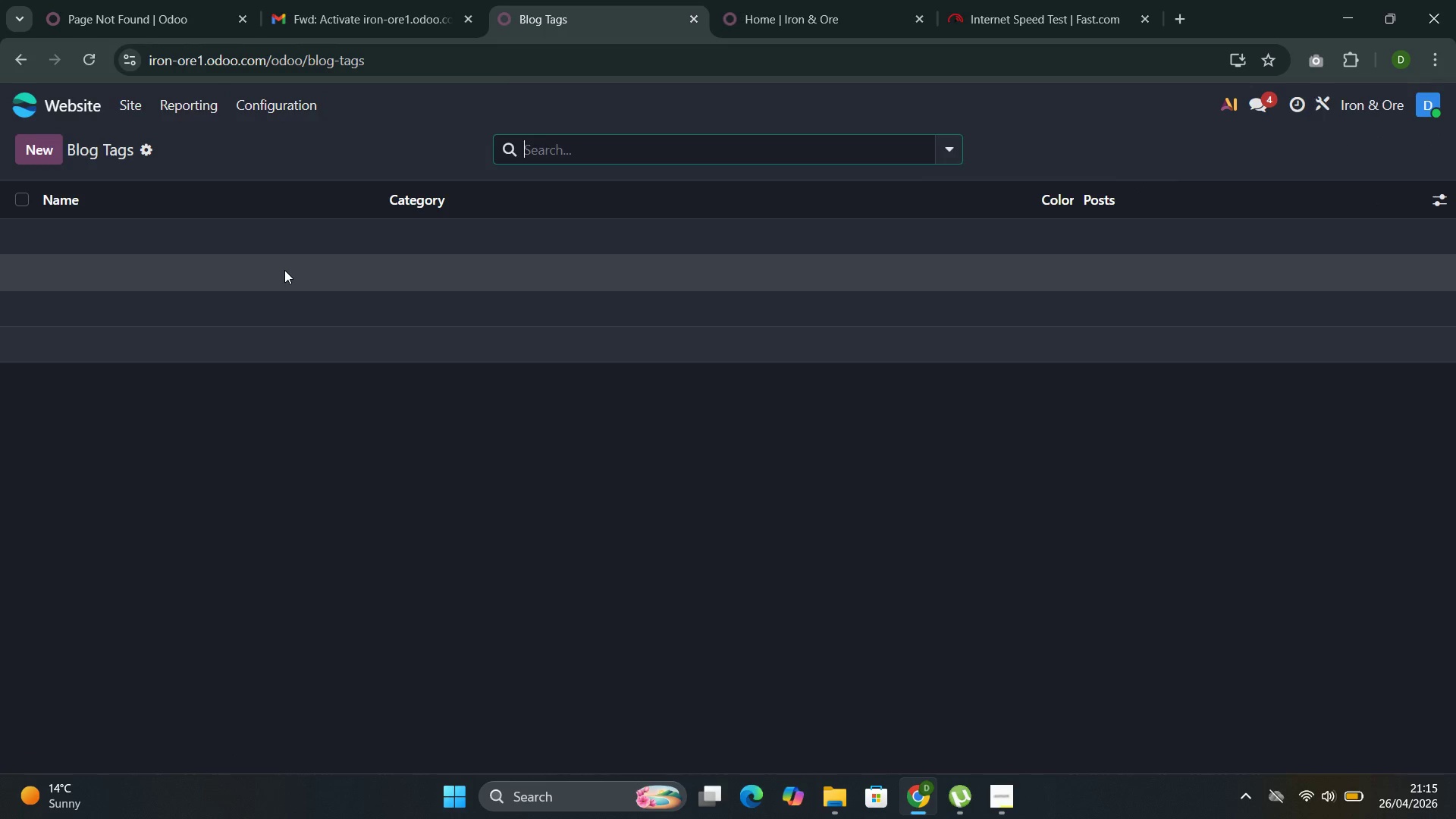 
wait(6.75)
 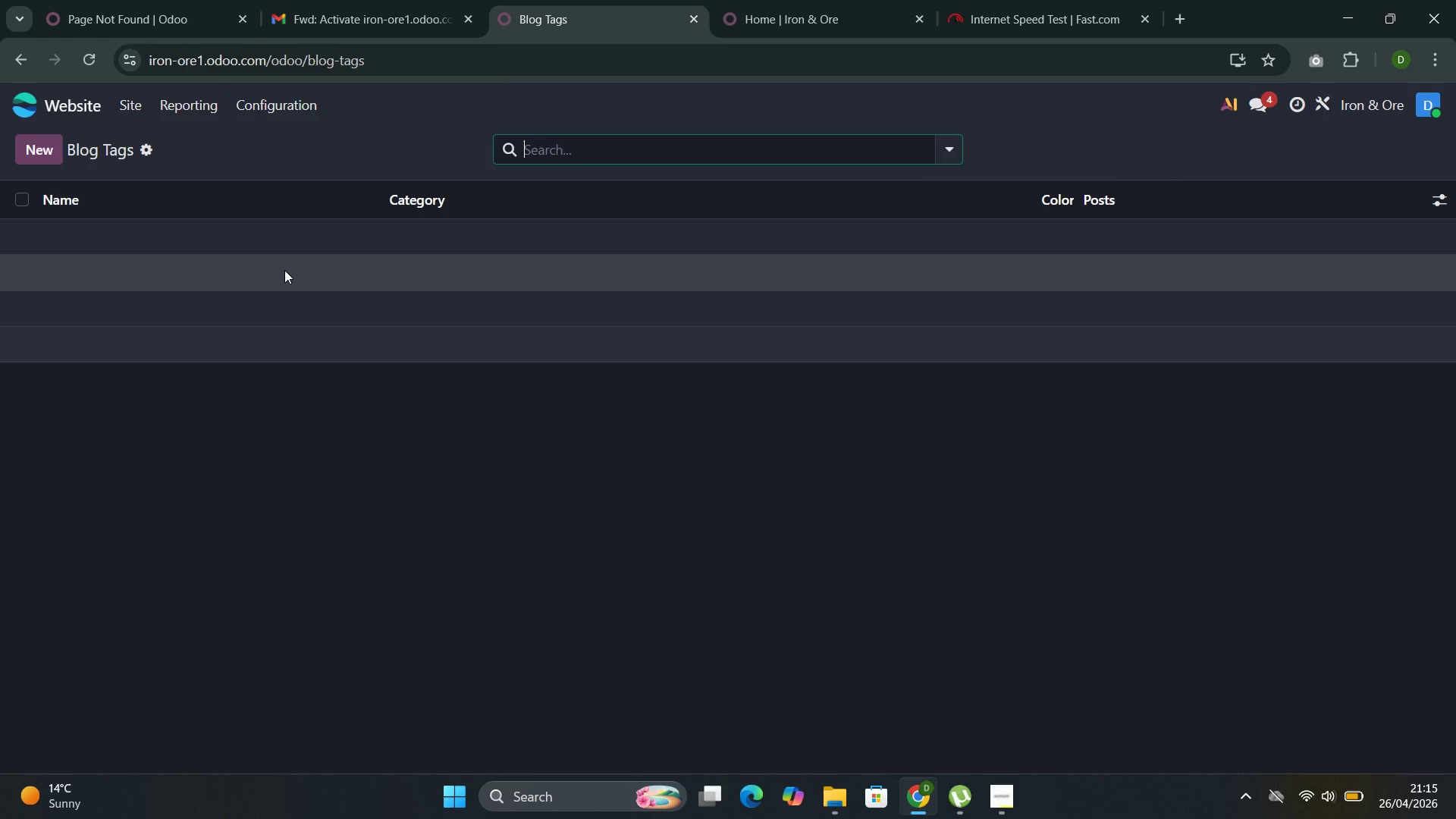 
left_click([36, 154])
 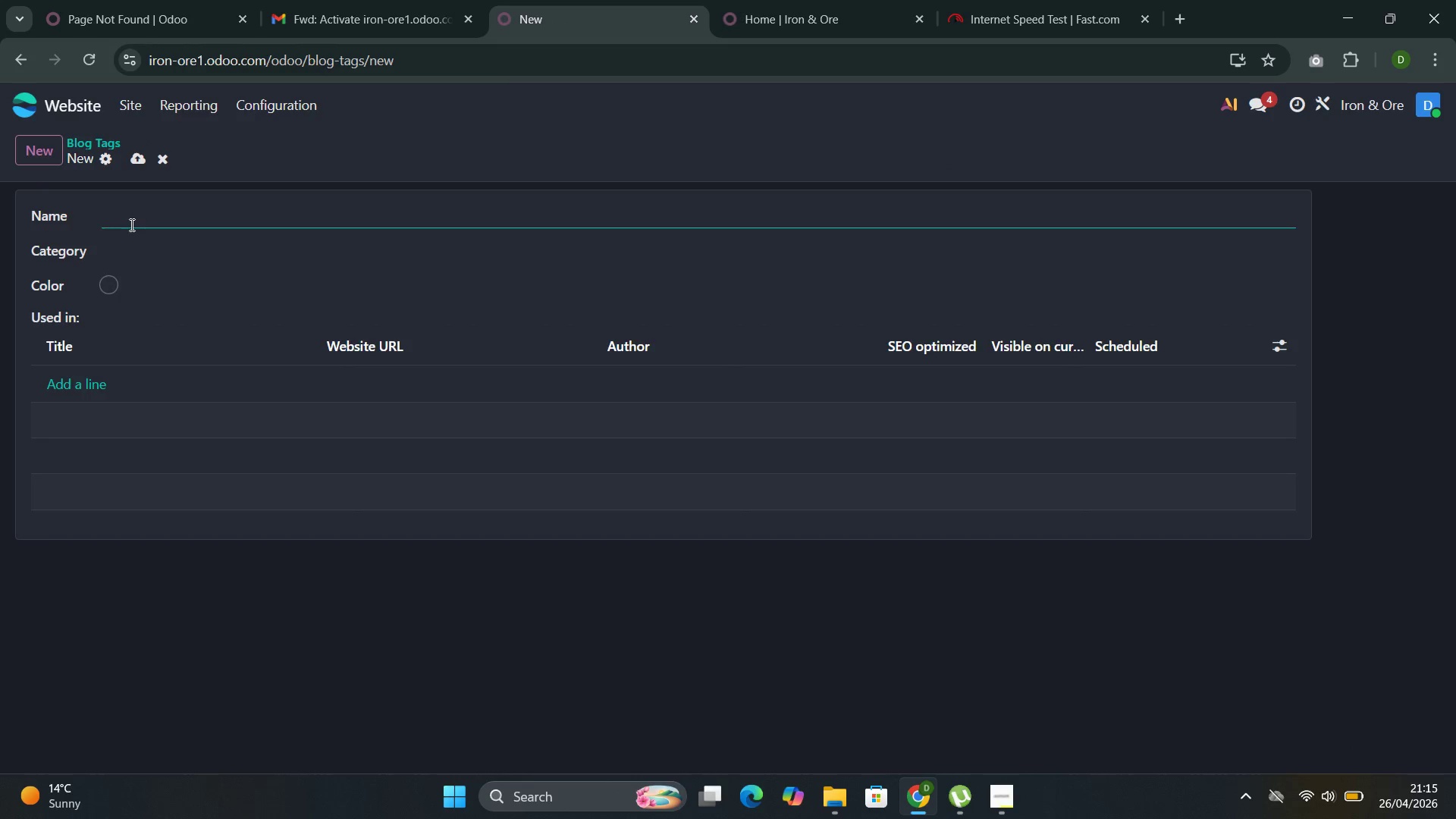 
left_click([140, 218])
 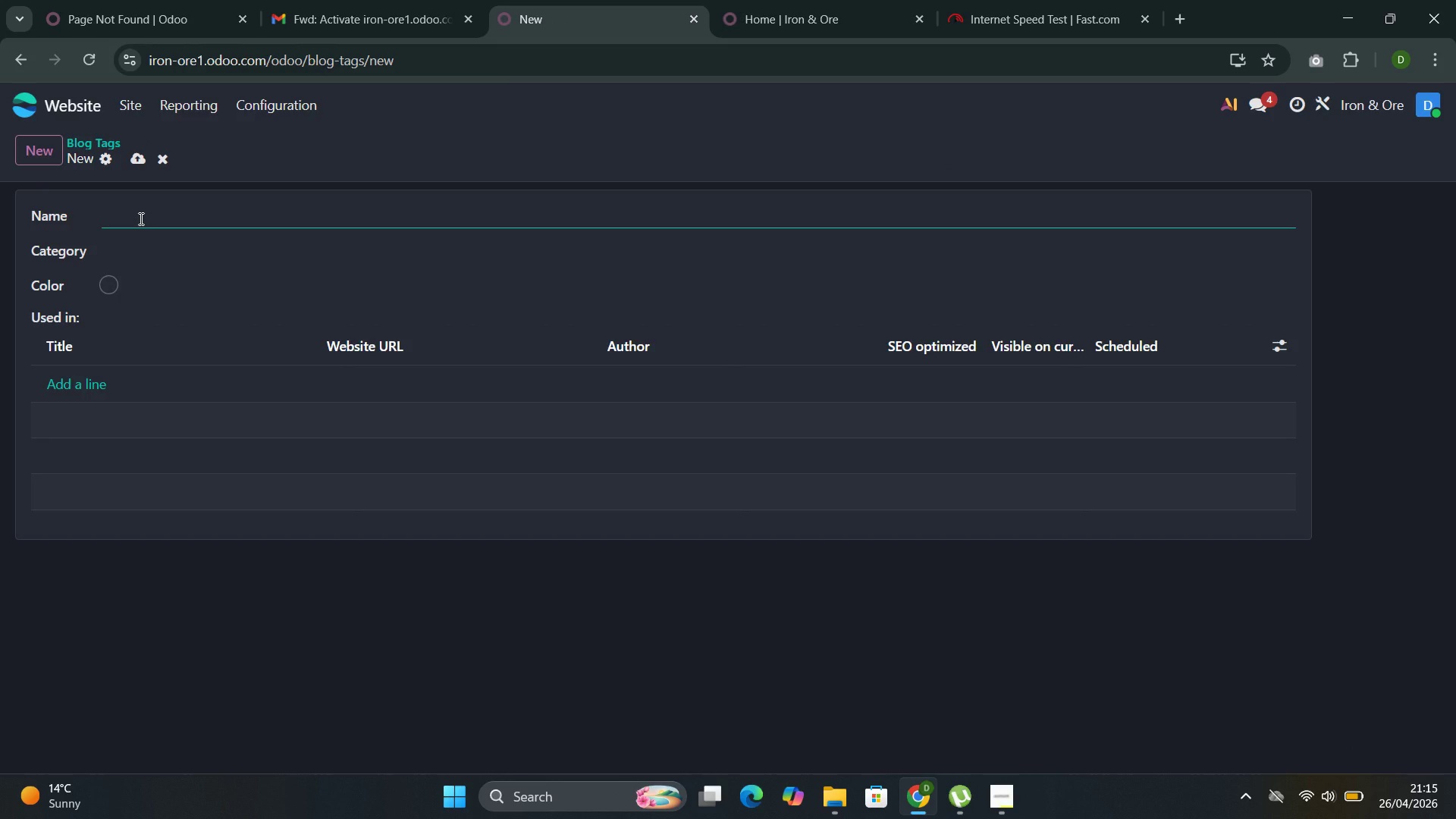 
type(RE)
key(Backspace)
type(ecovery)
 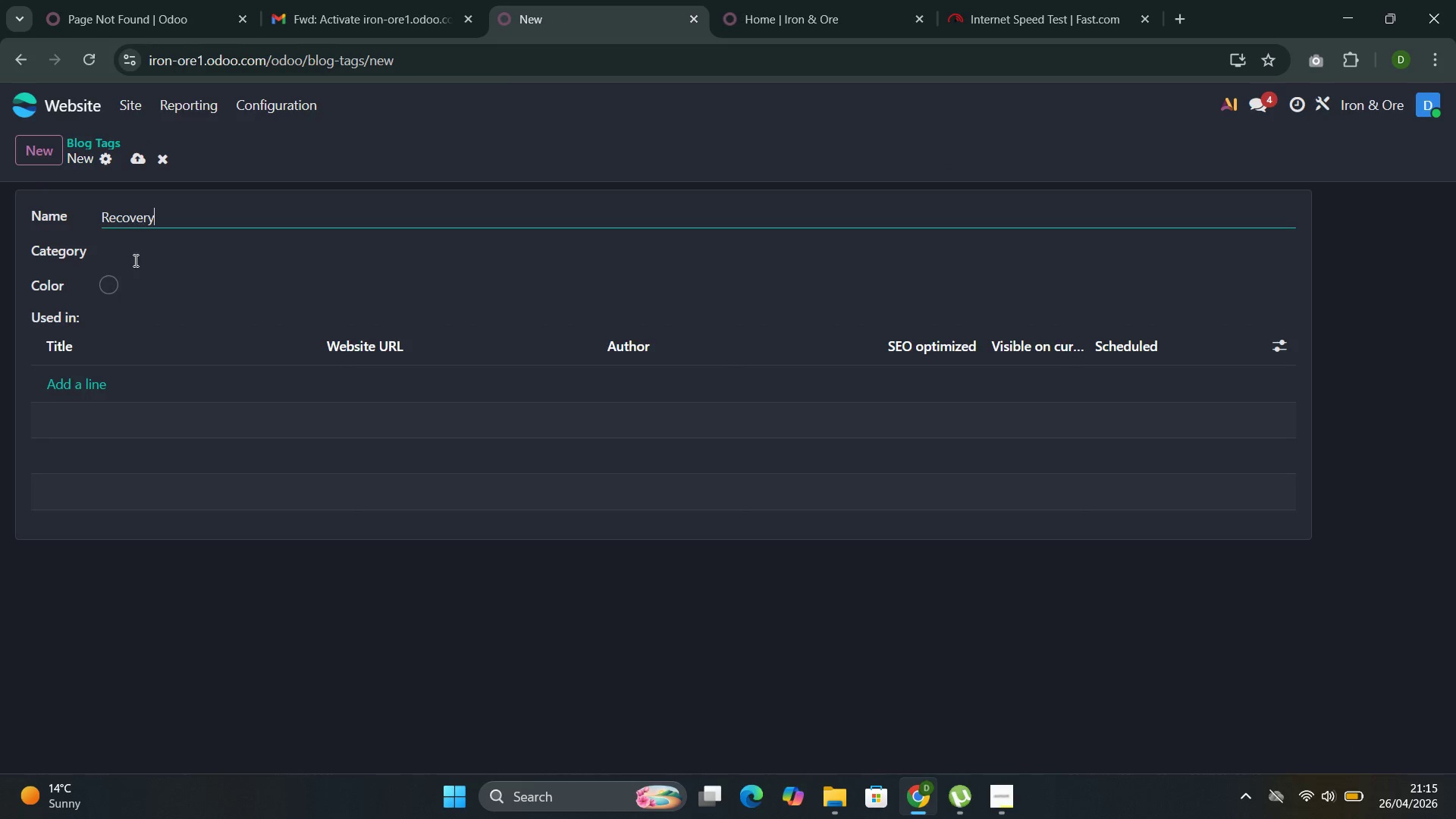 
left_click([109, 285])
 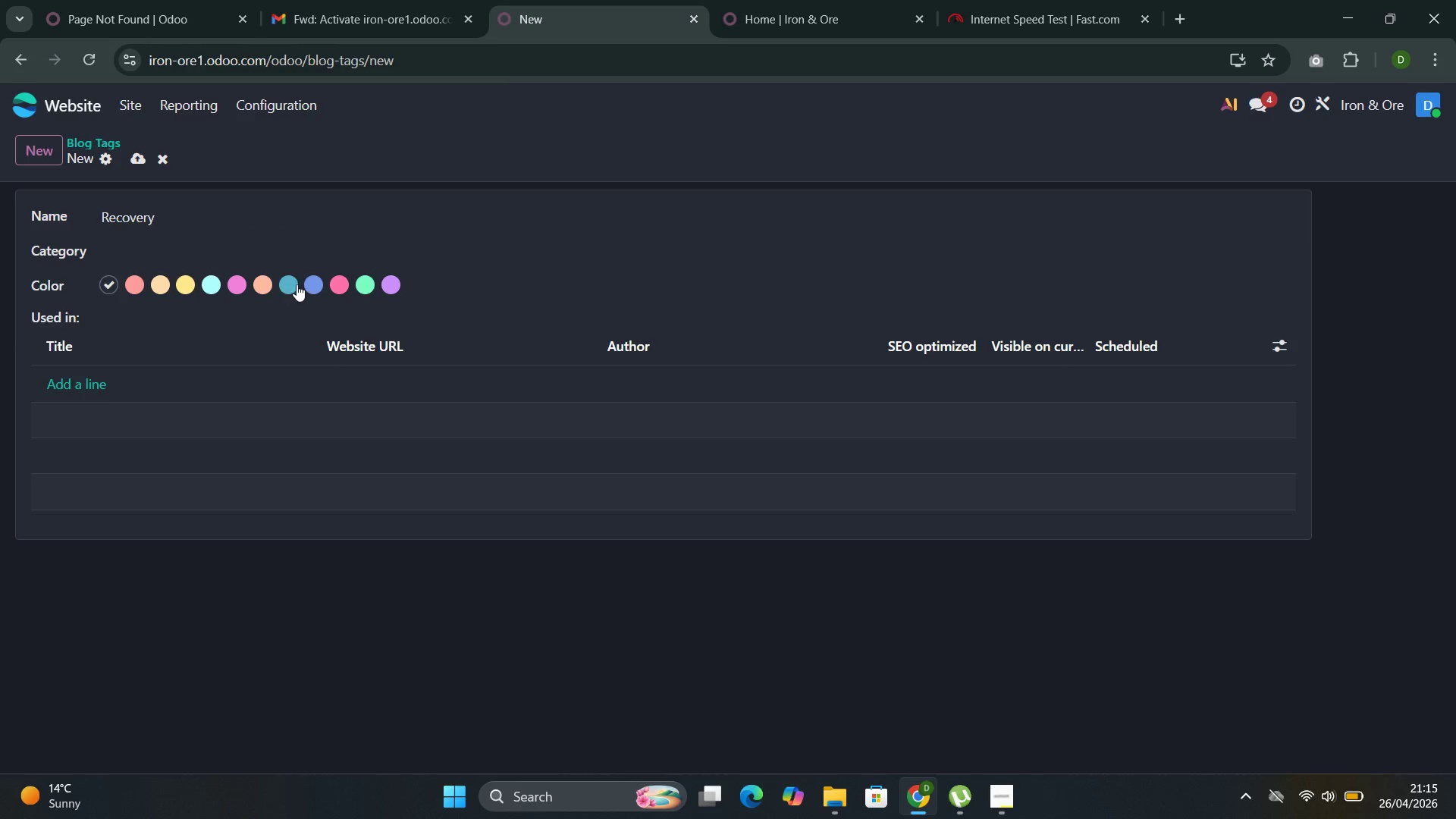 
left_click([307, 284])
 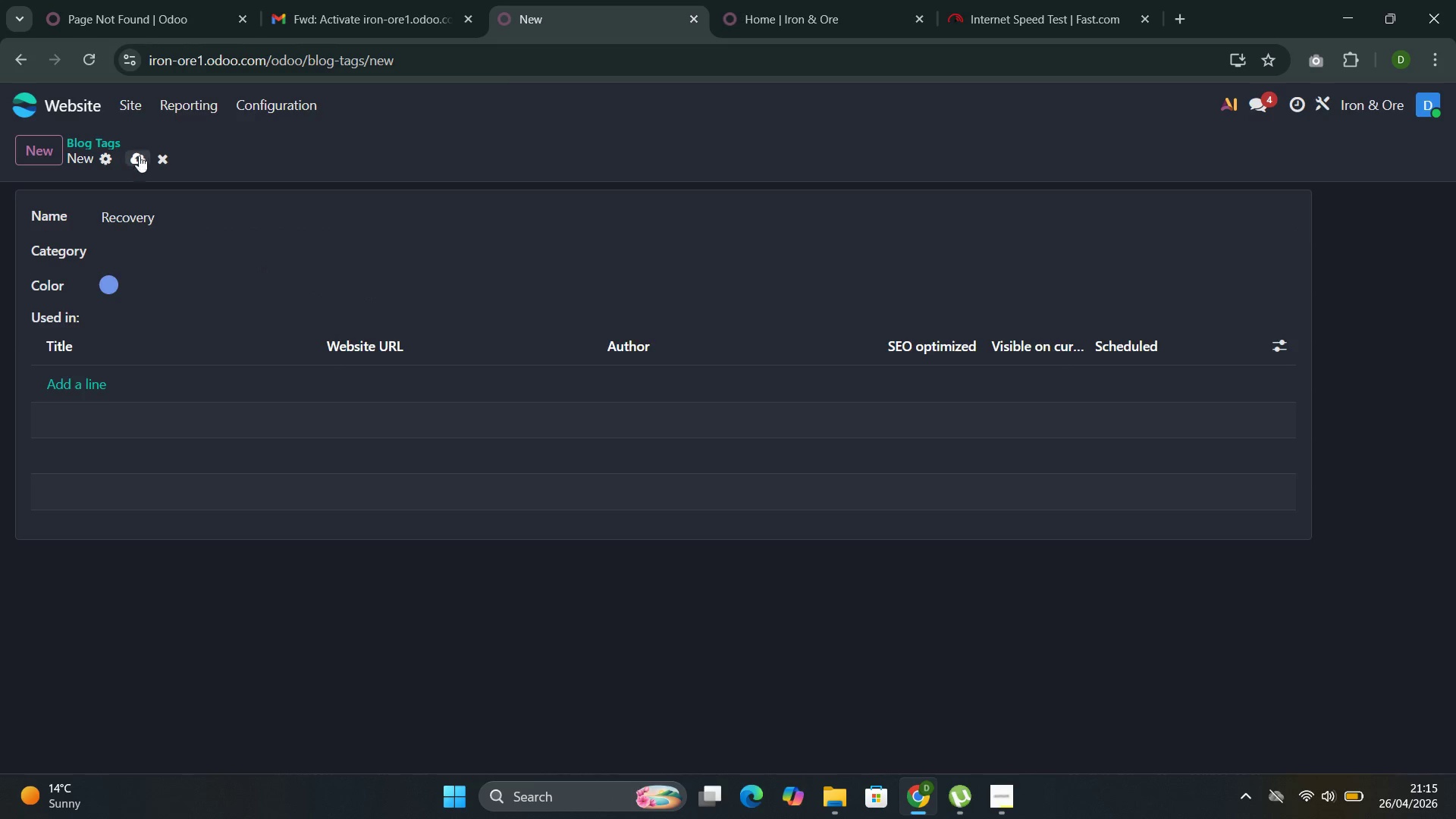 
left_click([130, 165])
 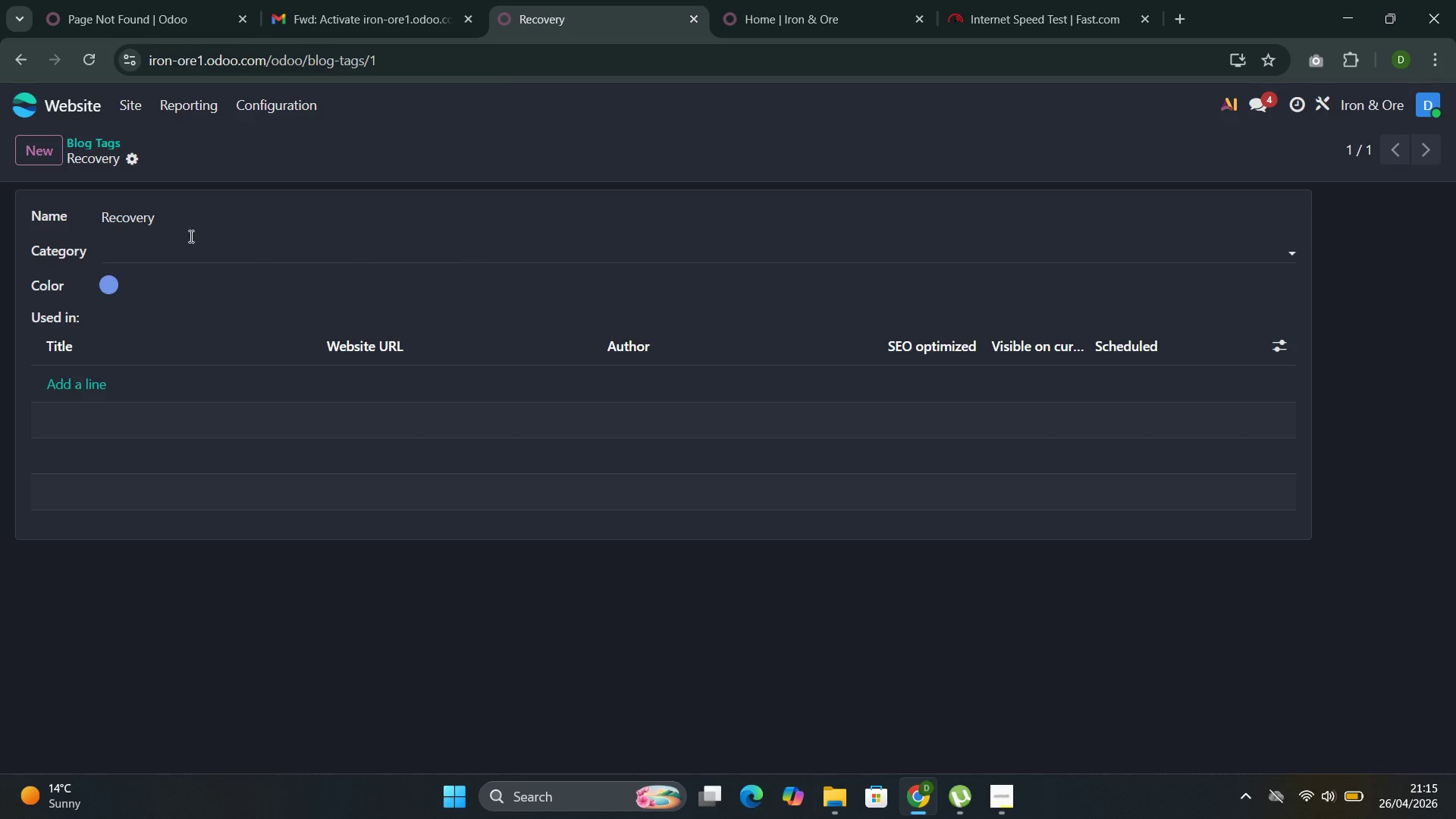 
left_click([47, 152])
 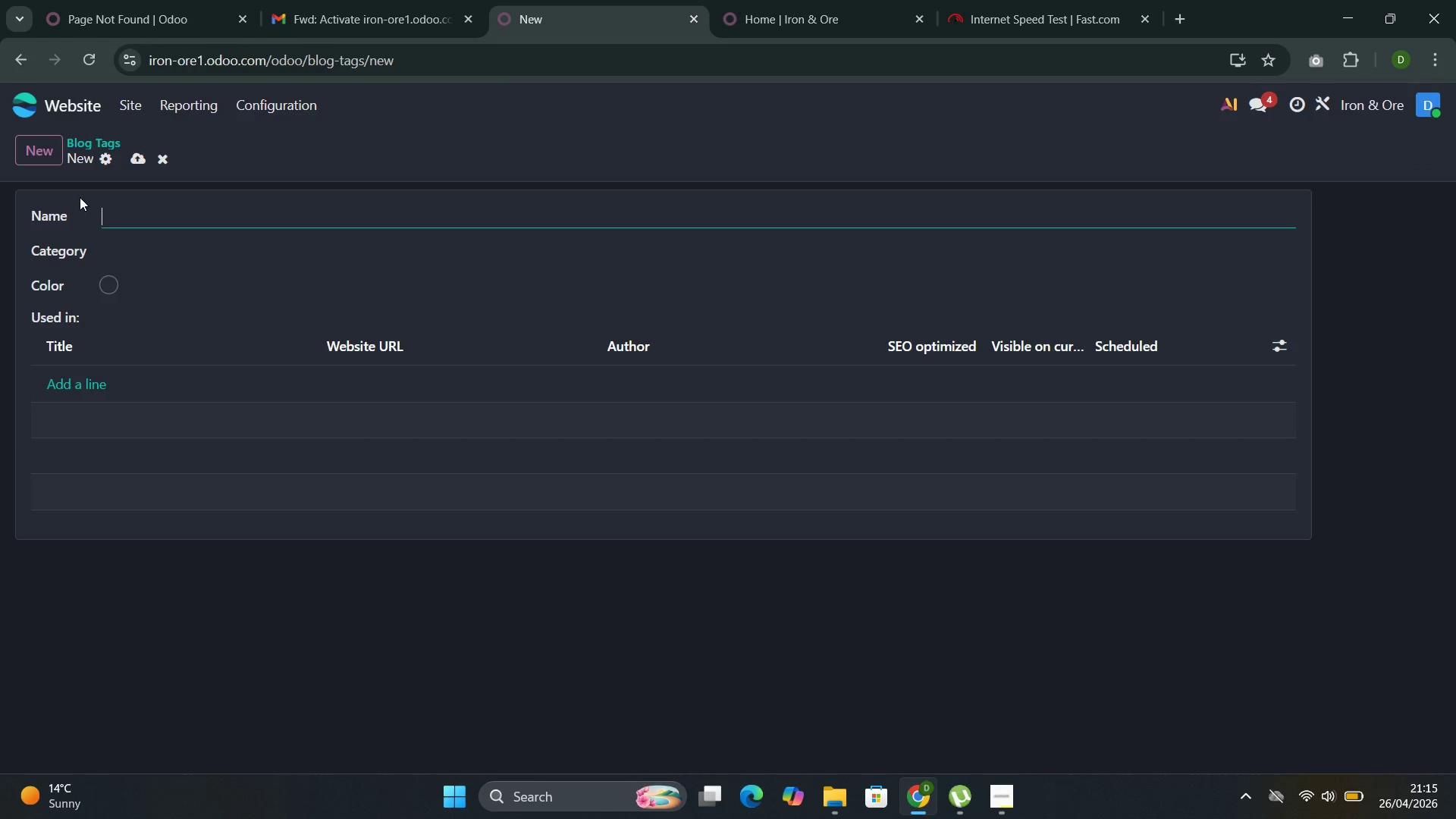 
left_click([117, 212])
 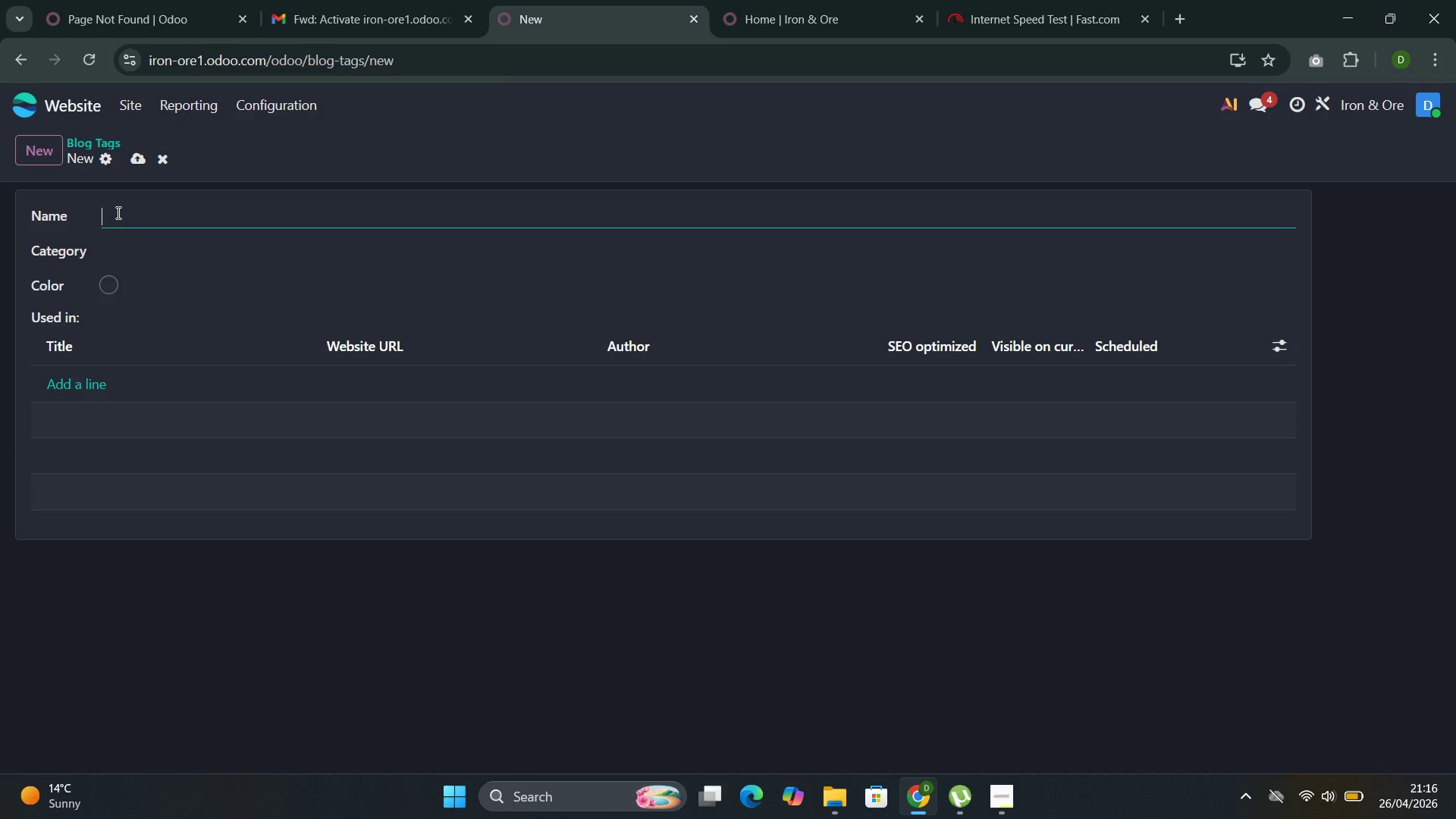 
type(Strength)
 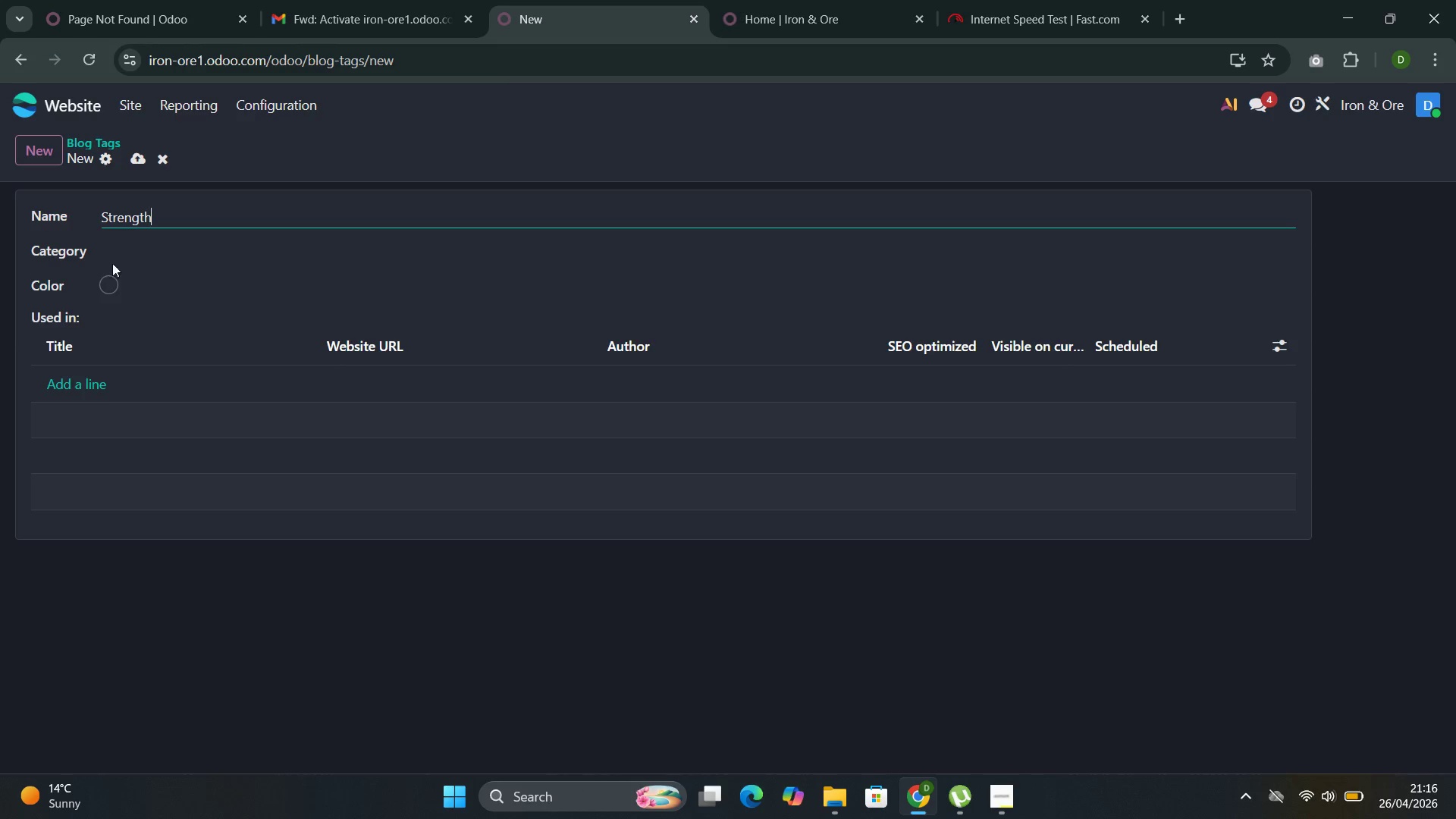 
left_click([105, 290])
 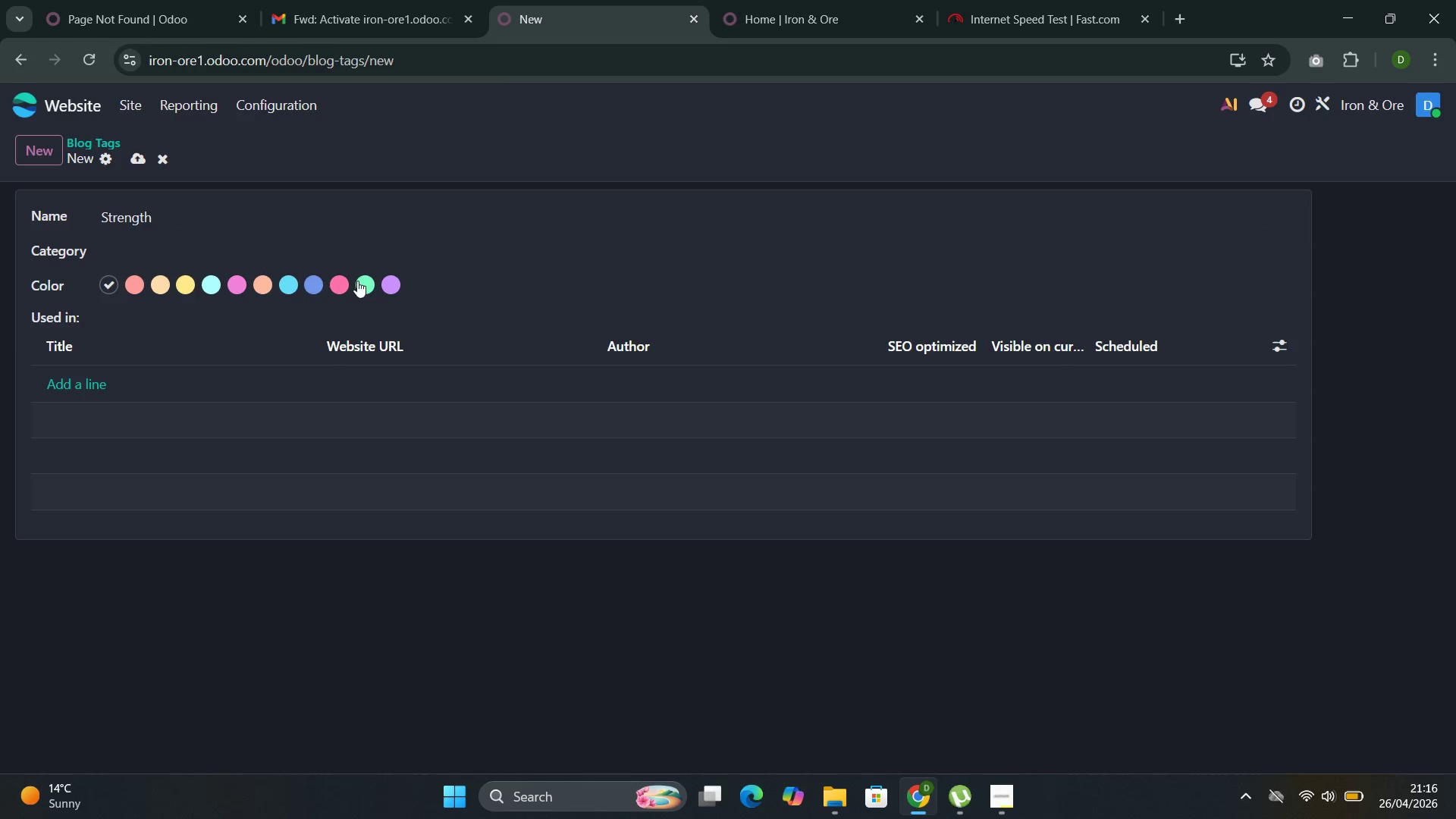 
left_click([363, 282])
 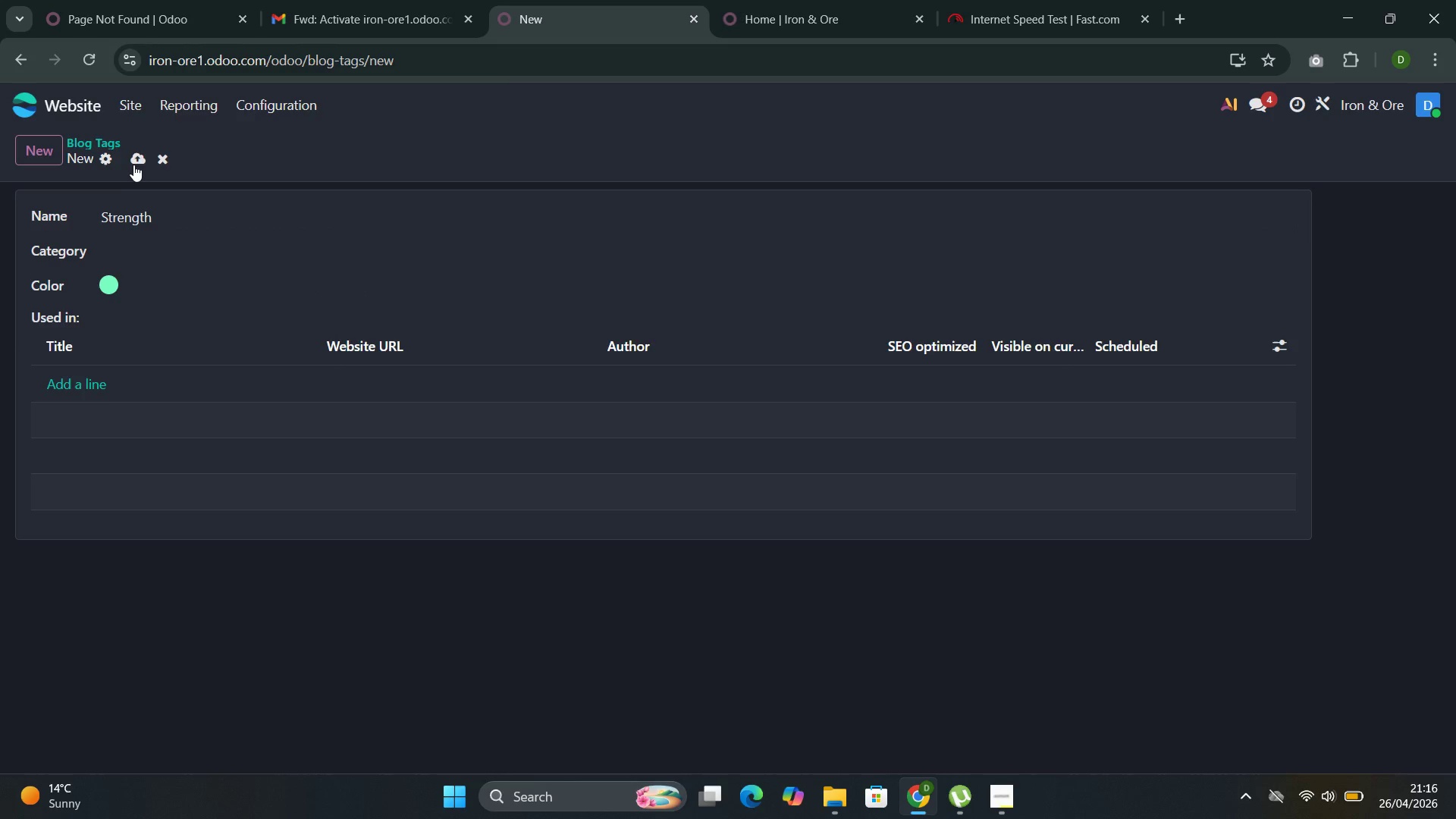 
left_click([135, 162])
 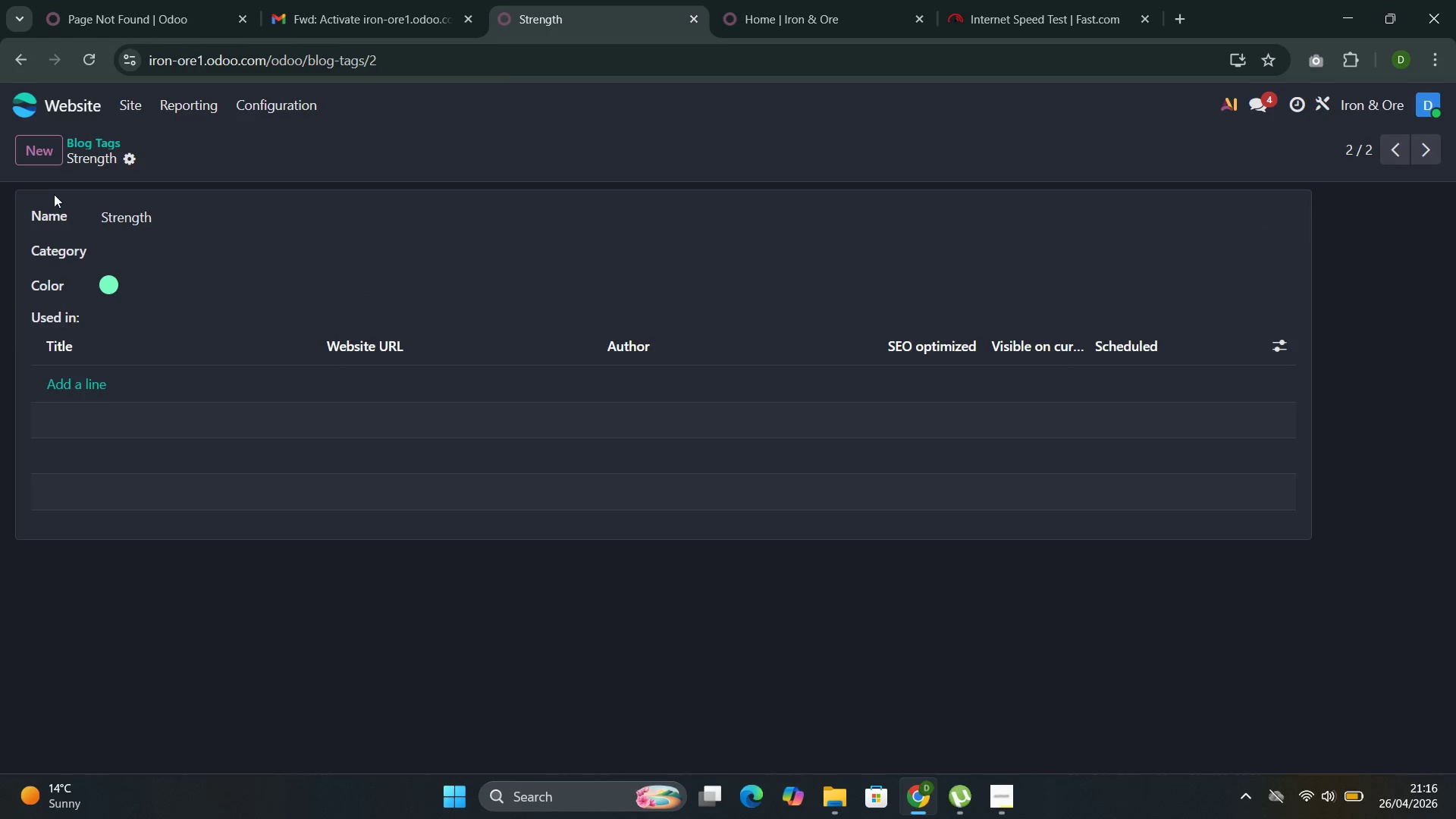 
left_click([45, 146])
 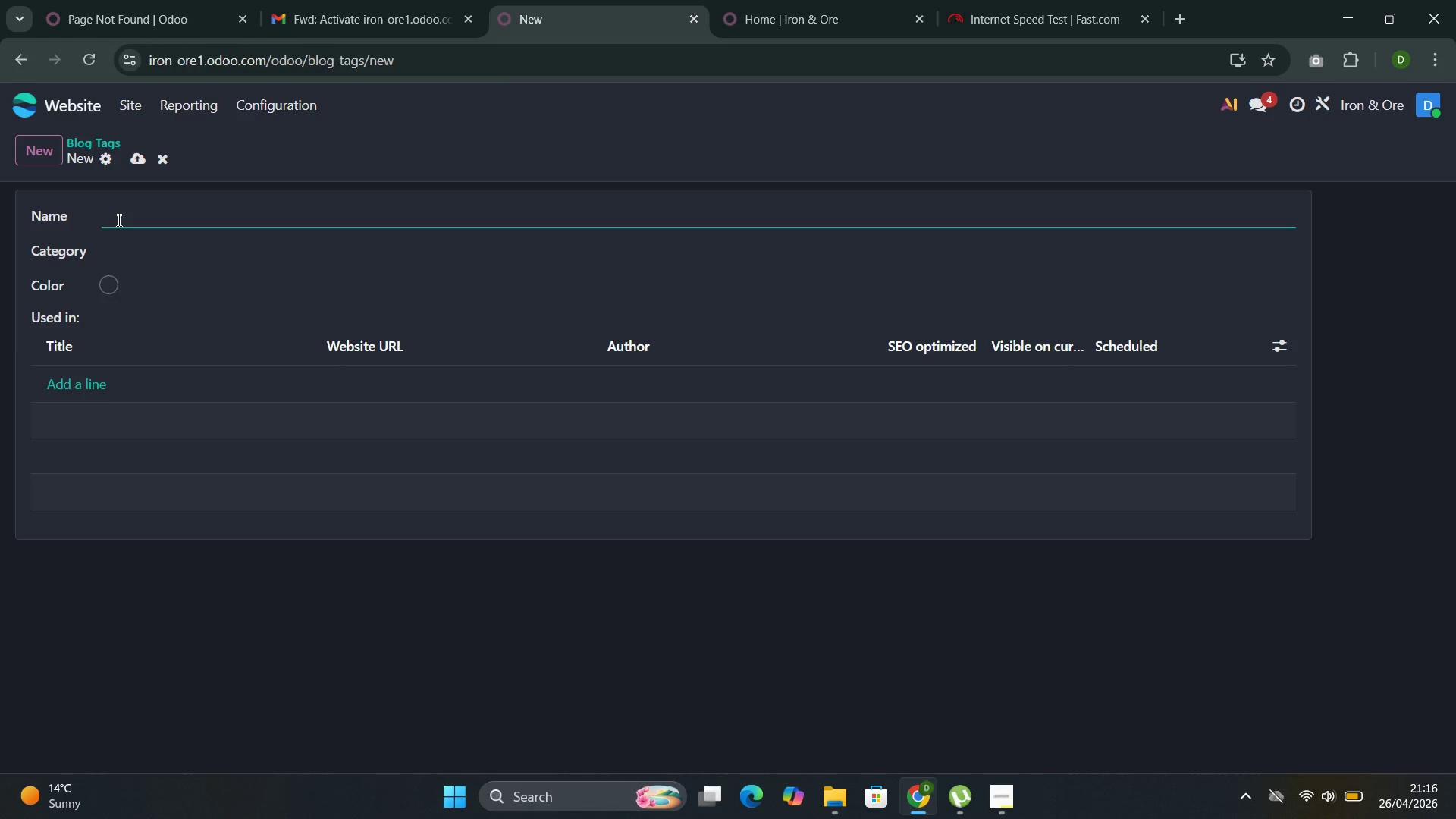 
left_click([120, 224])
 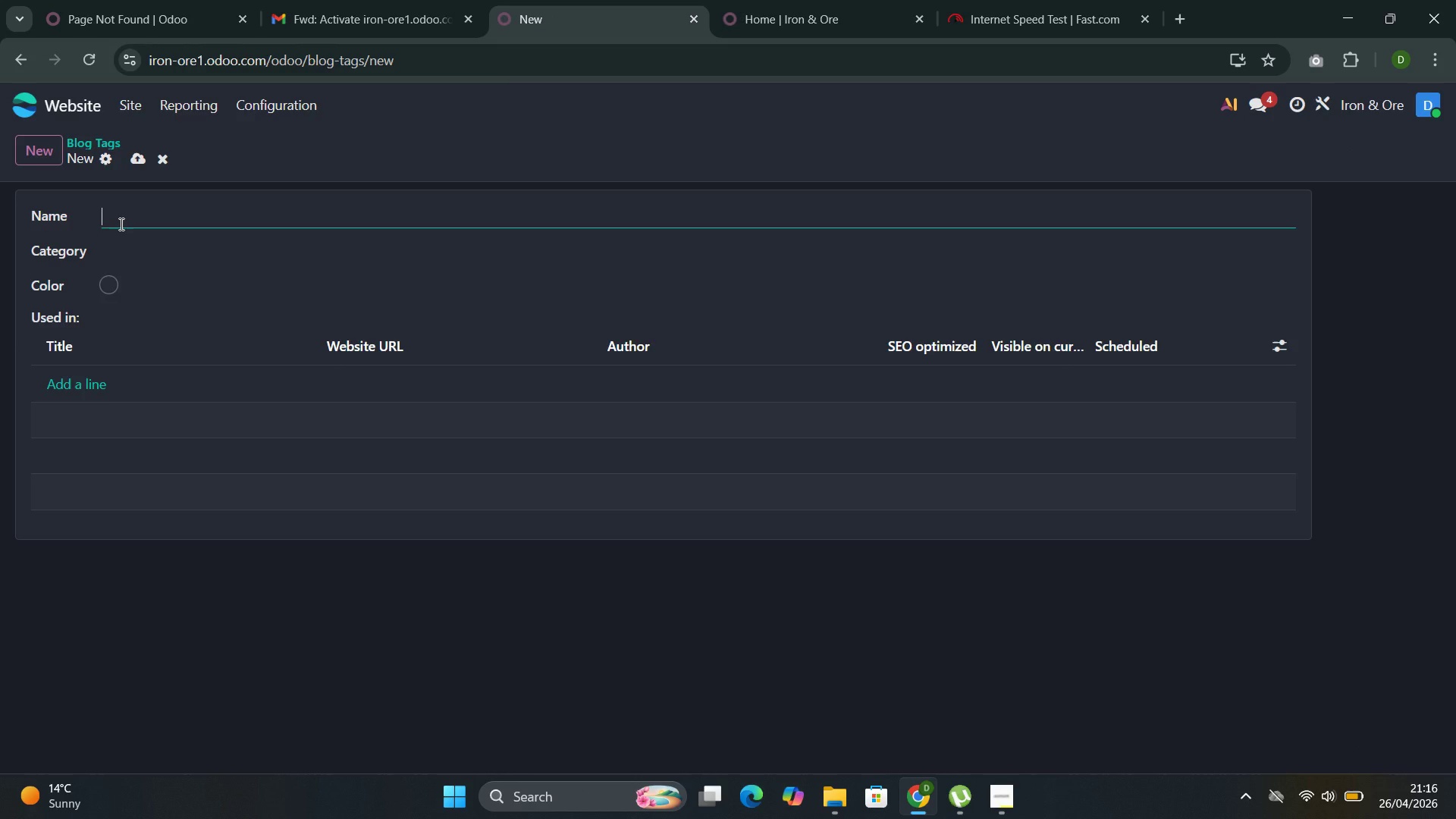 
type(TRade-Spaco)
key(Backspace)
type(i)
 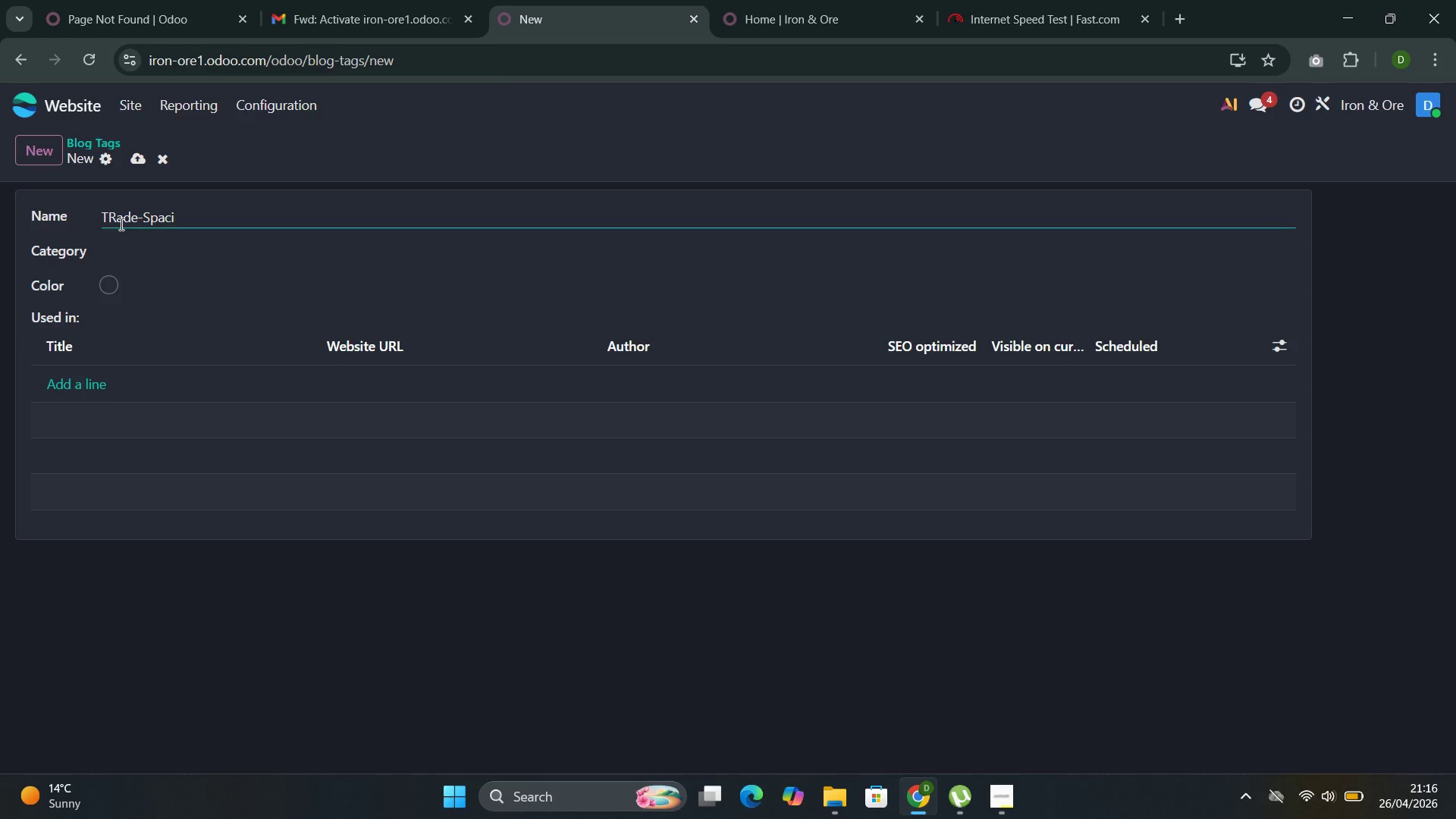 
type(fic)
 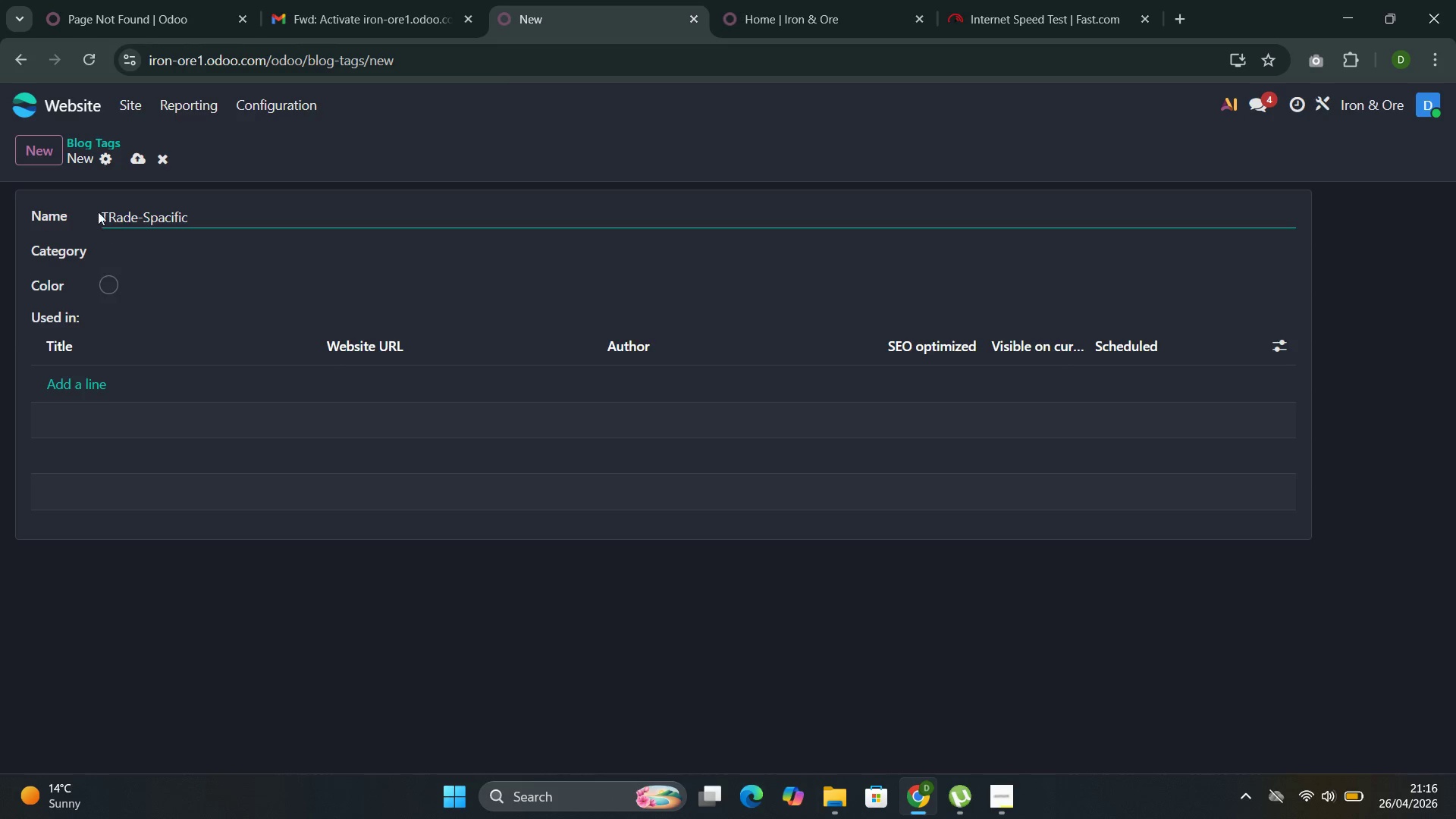 
left_click([115, 215])
 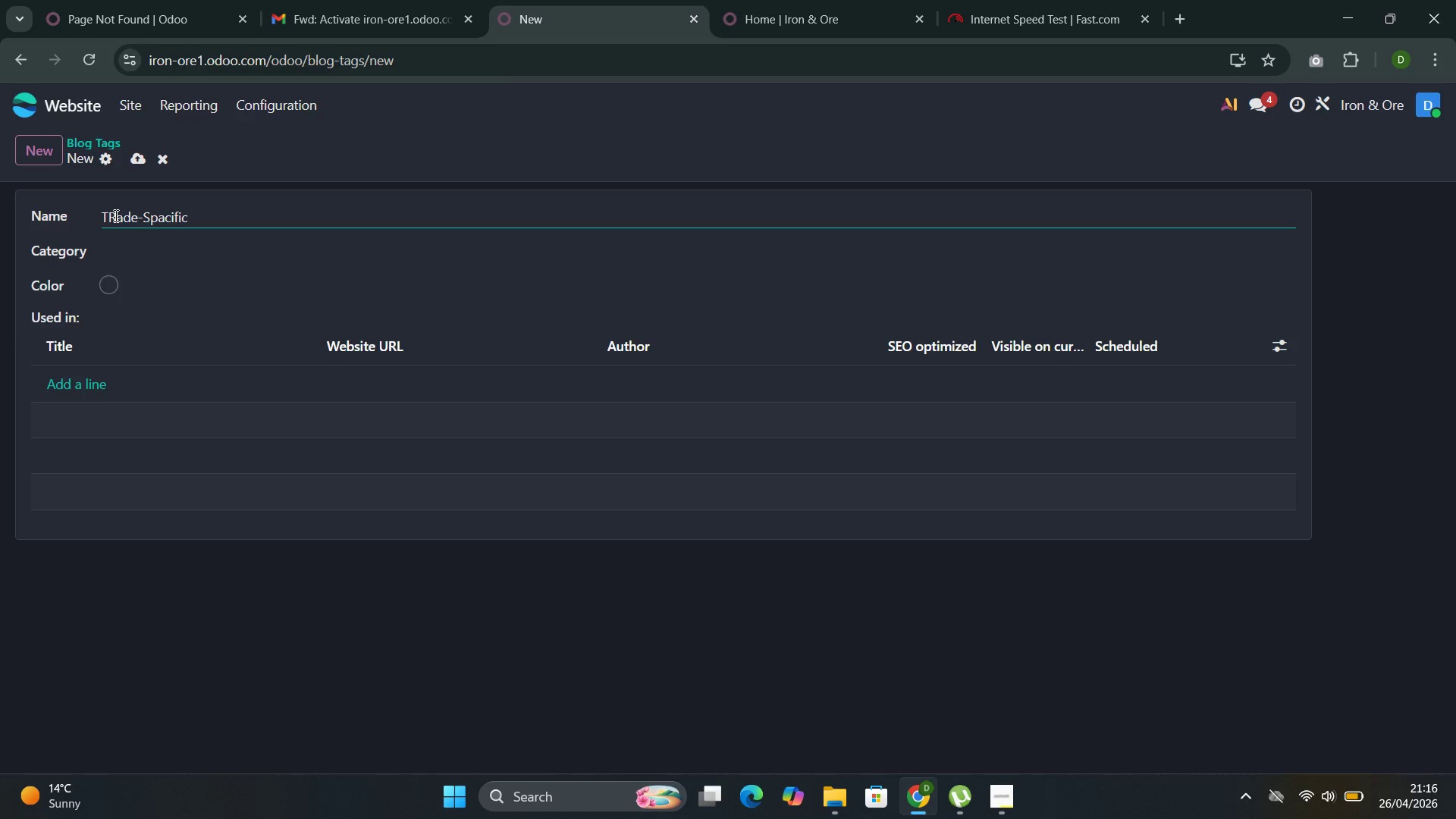 
key(Backspace)
 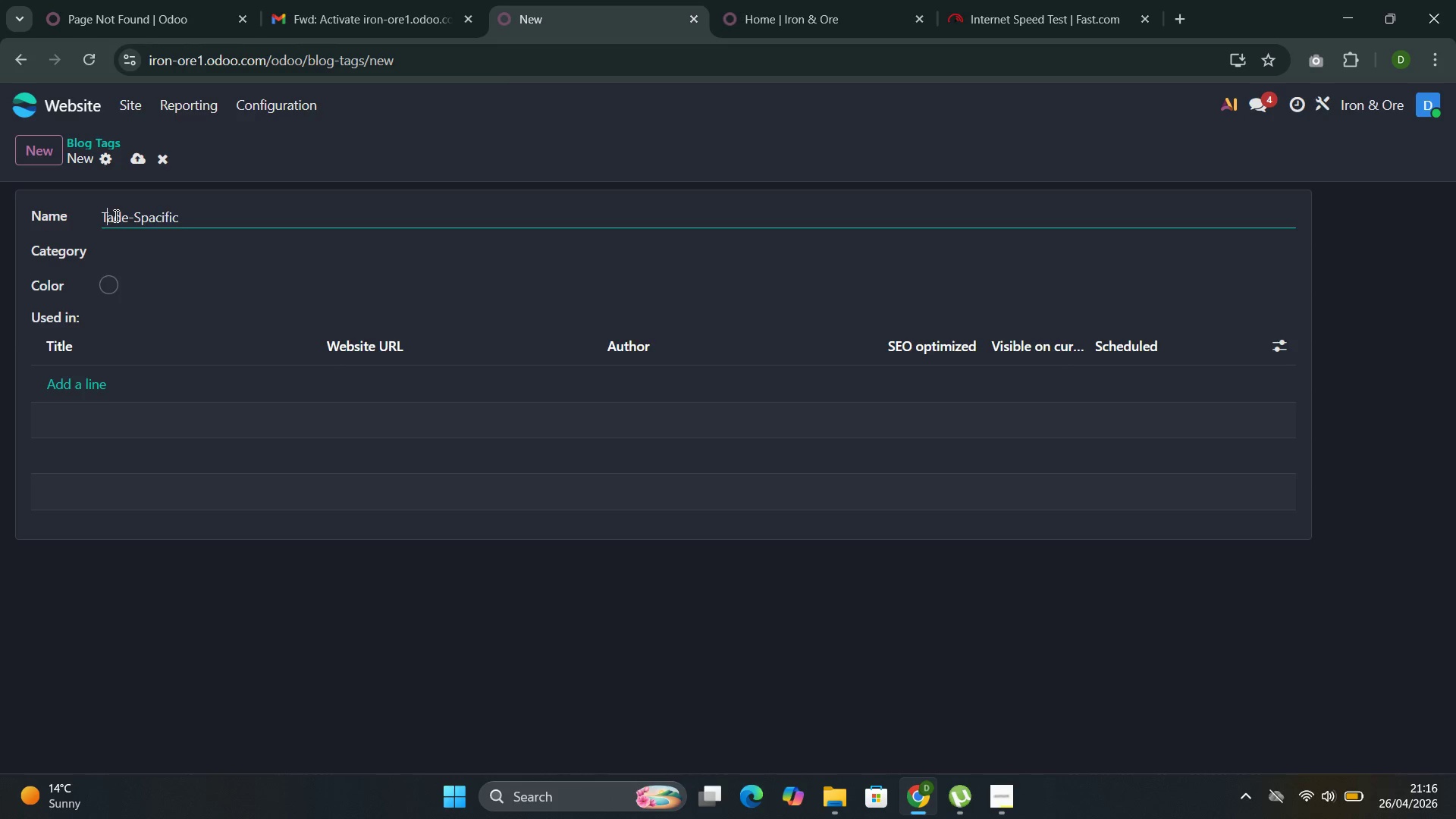 
key(R)
 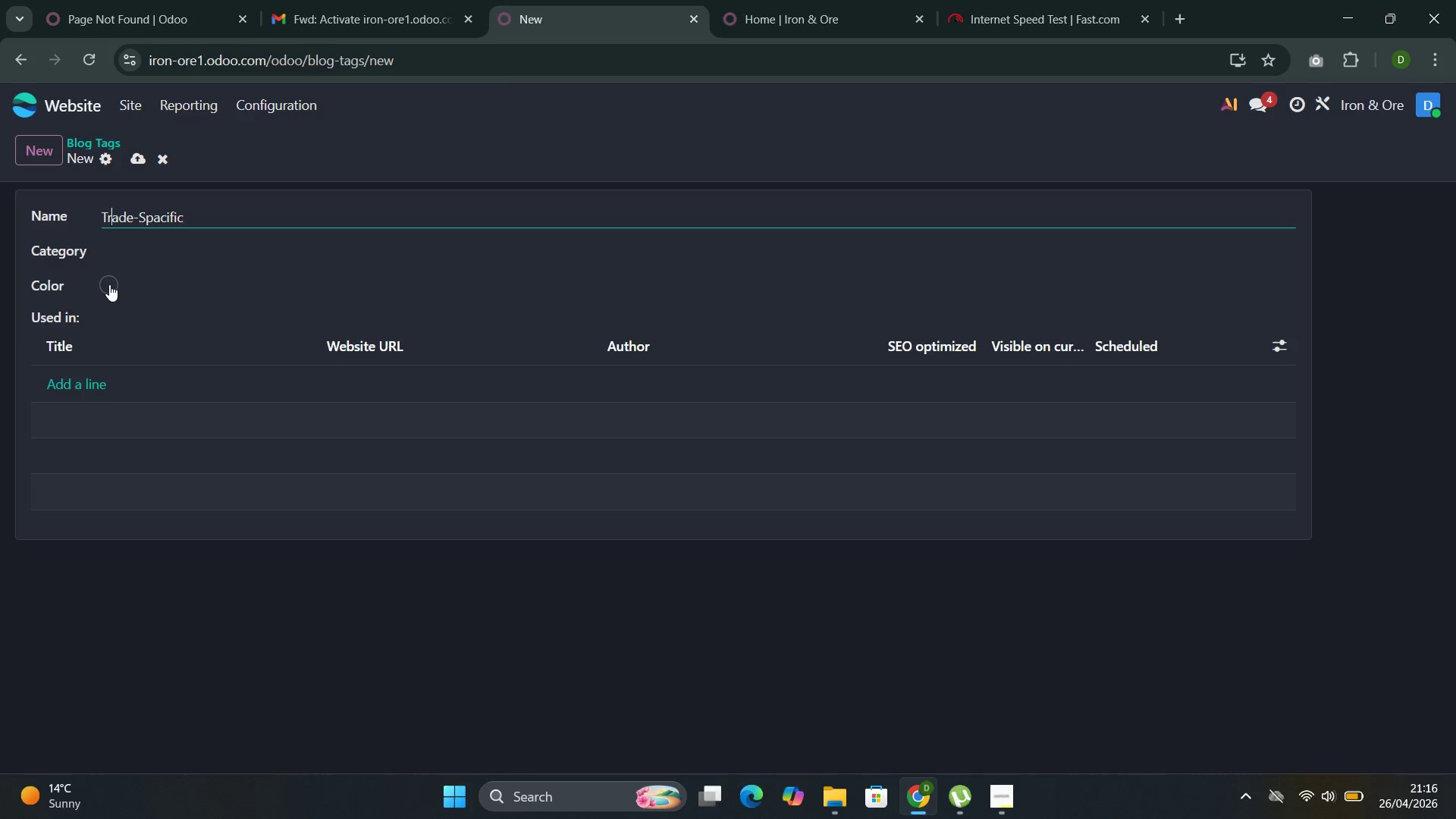 
left_click([106, 288])
 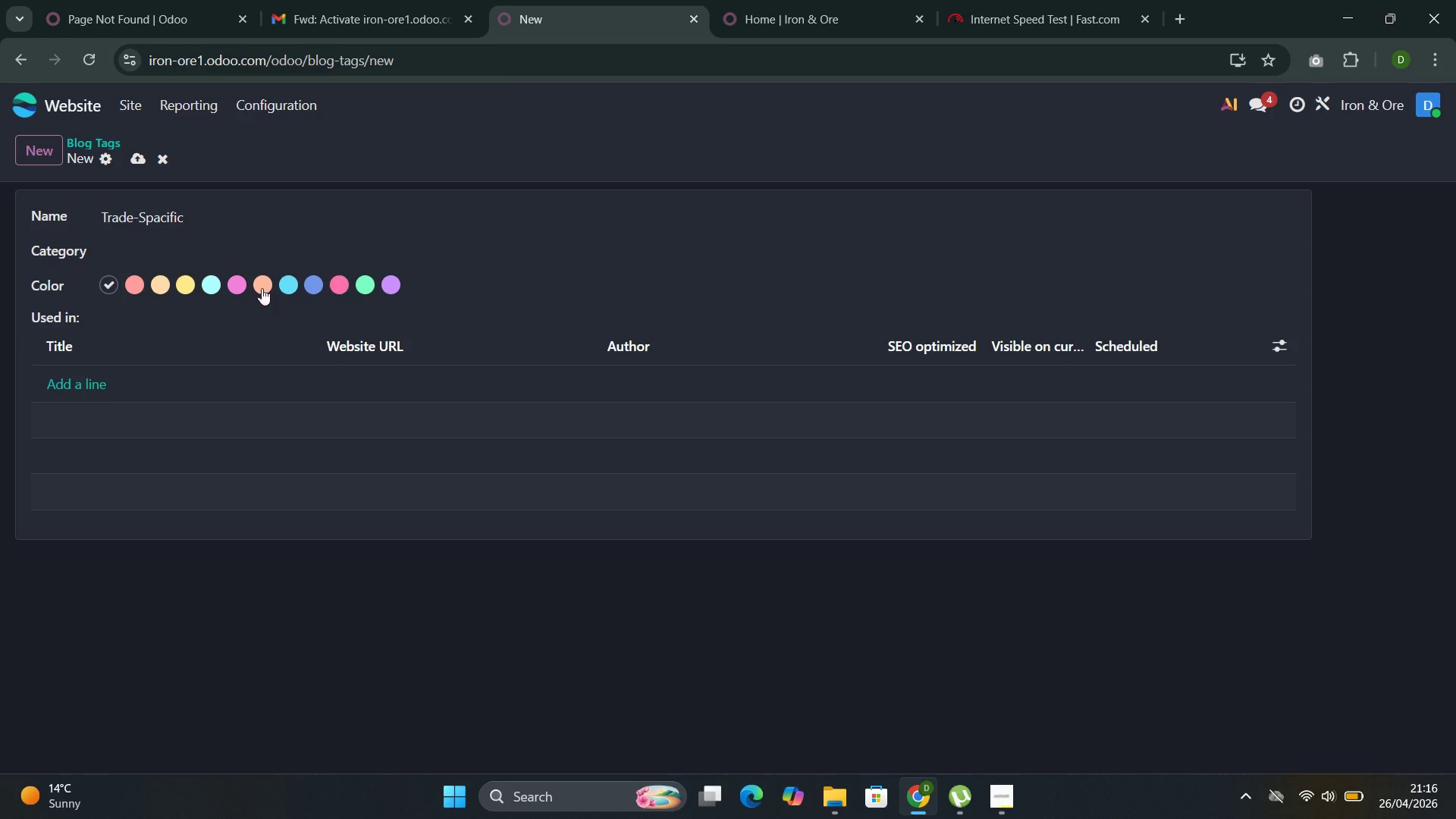 
left_click([210, 279])
 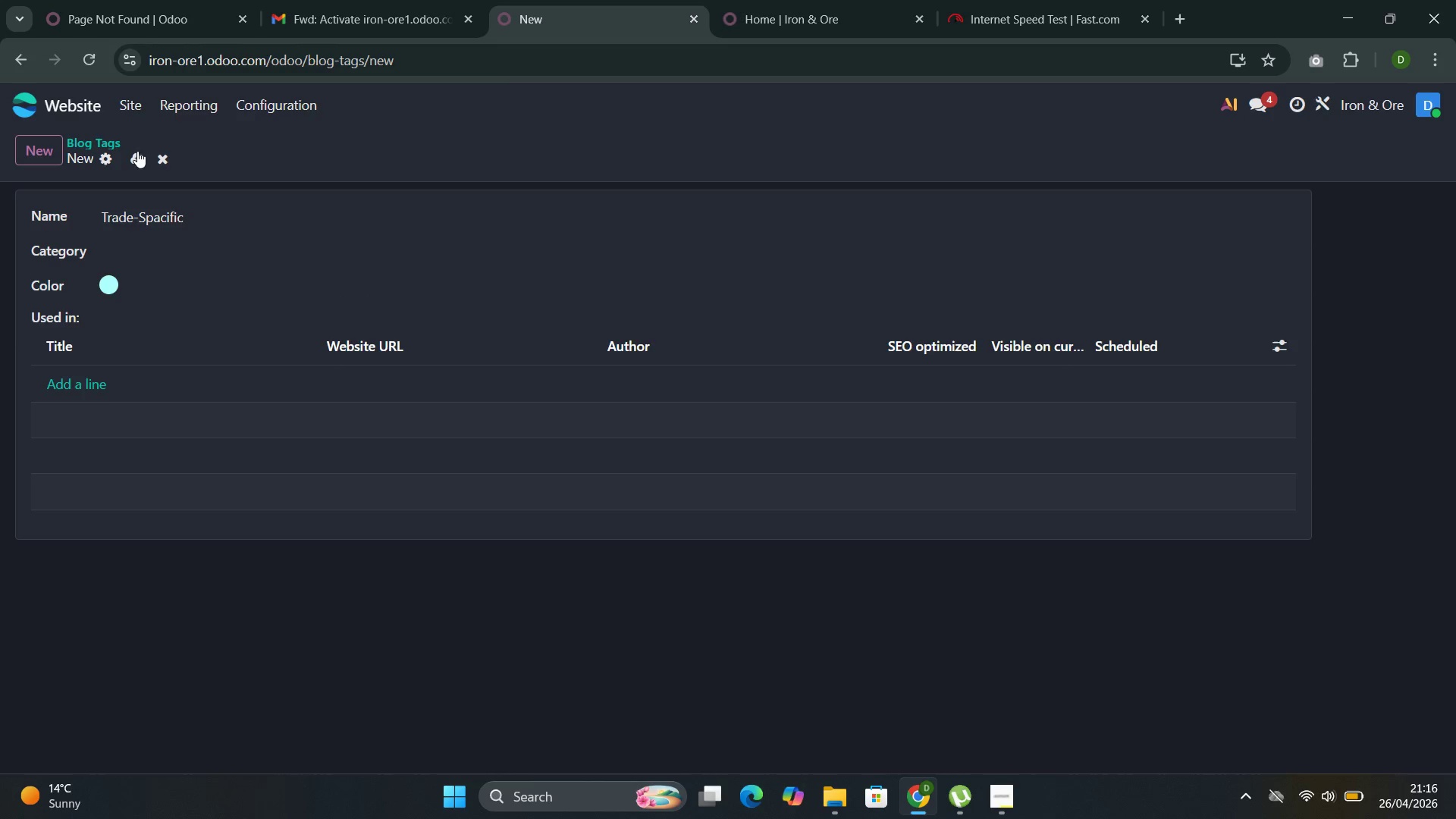 
left_click([138, 155])
 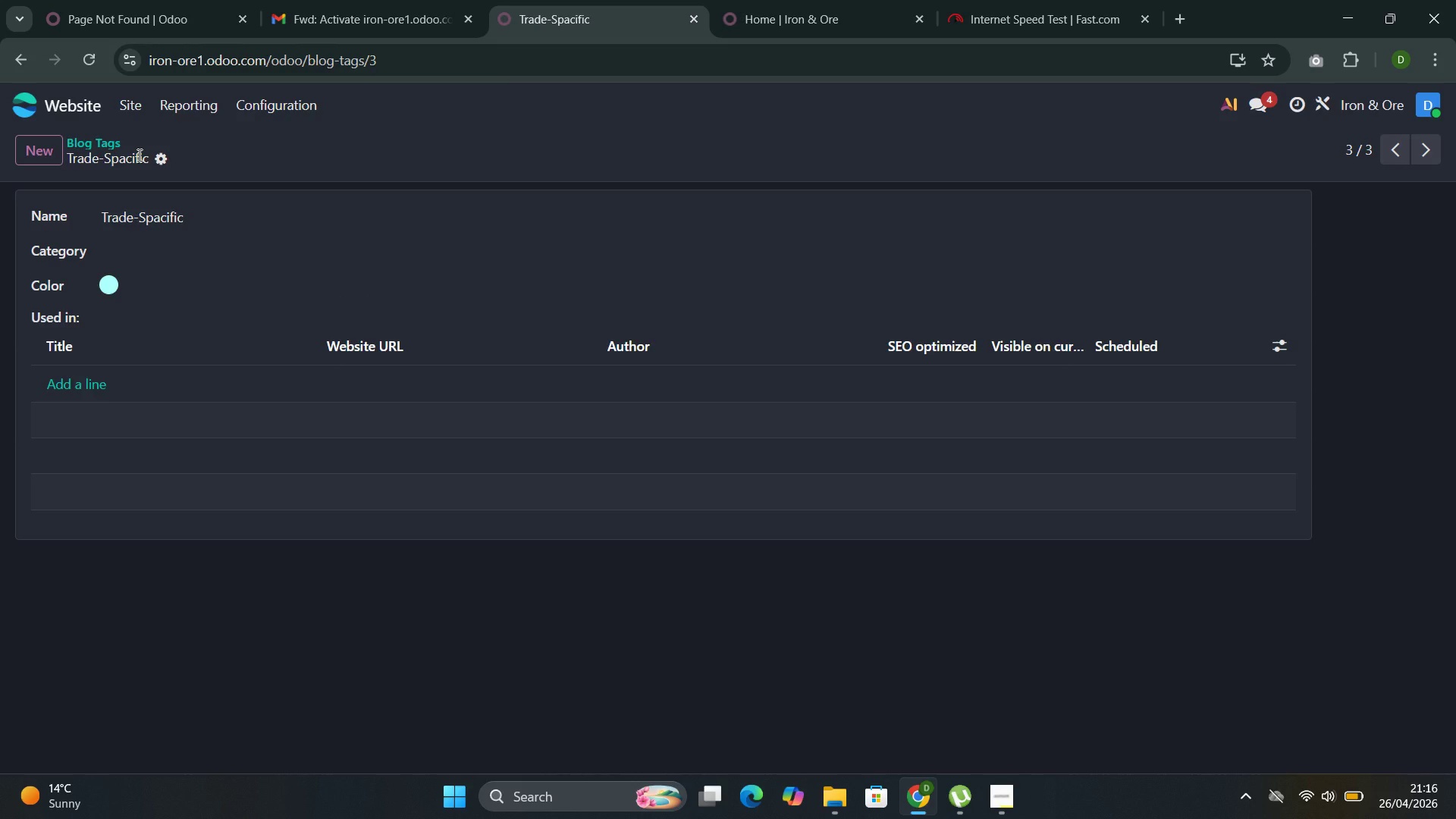 
wait(5.44)
 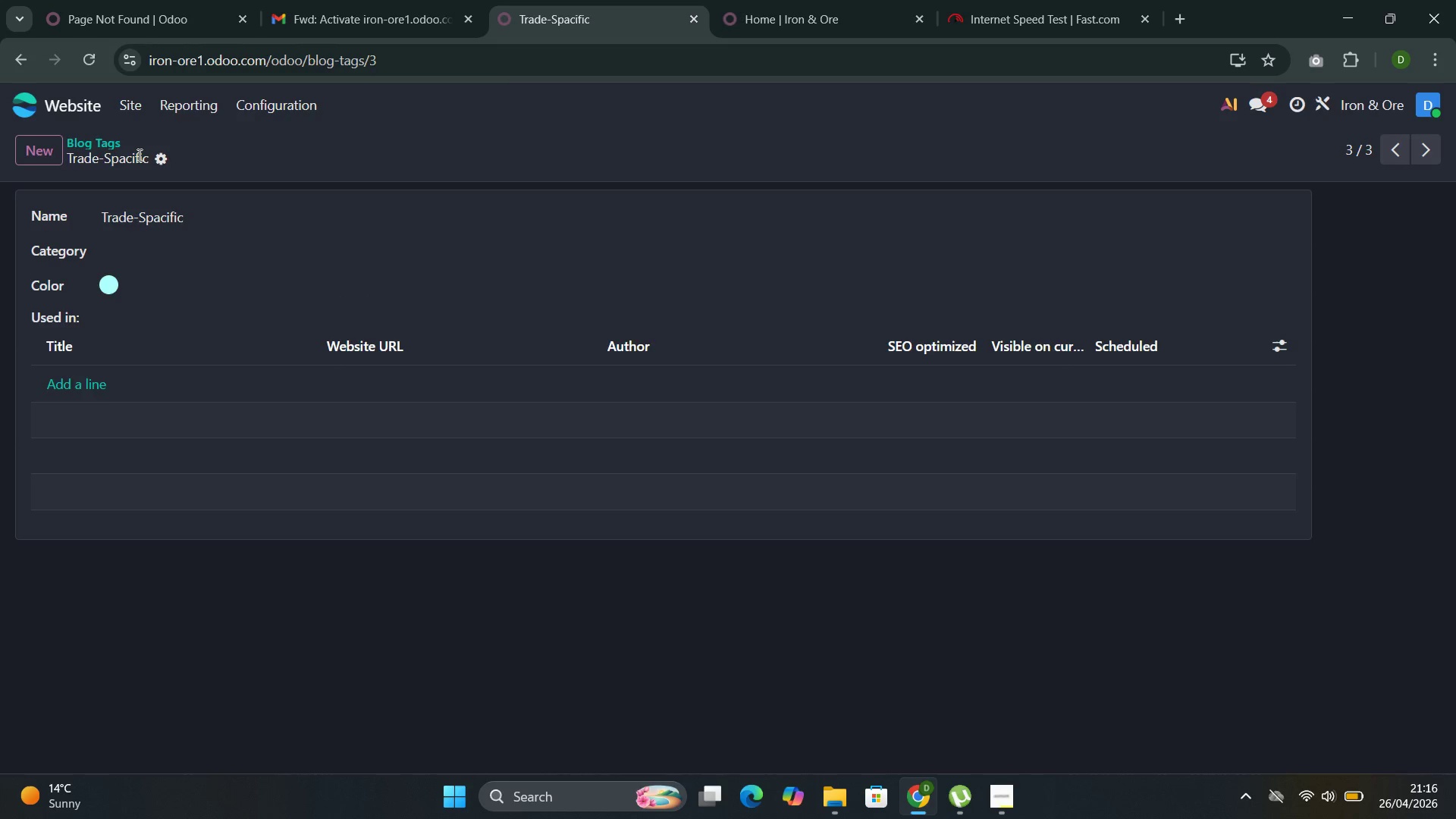 
left_click([130, 112])
 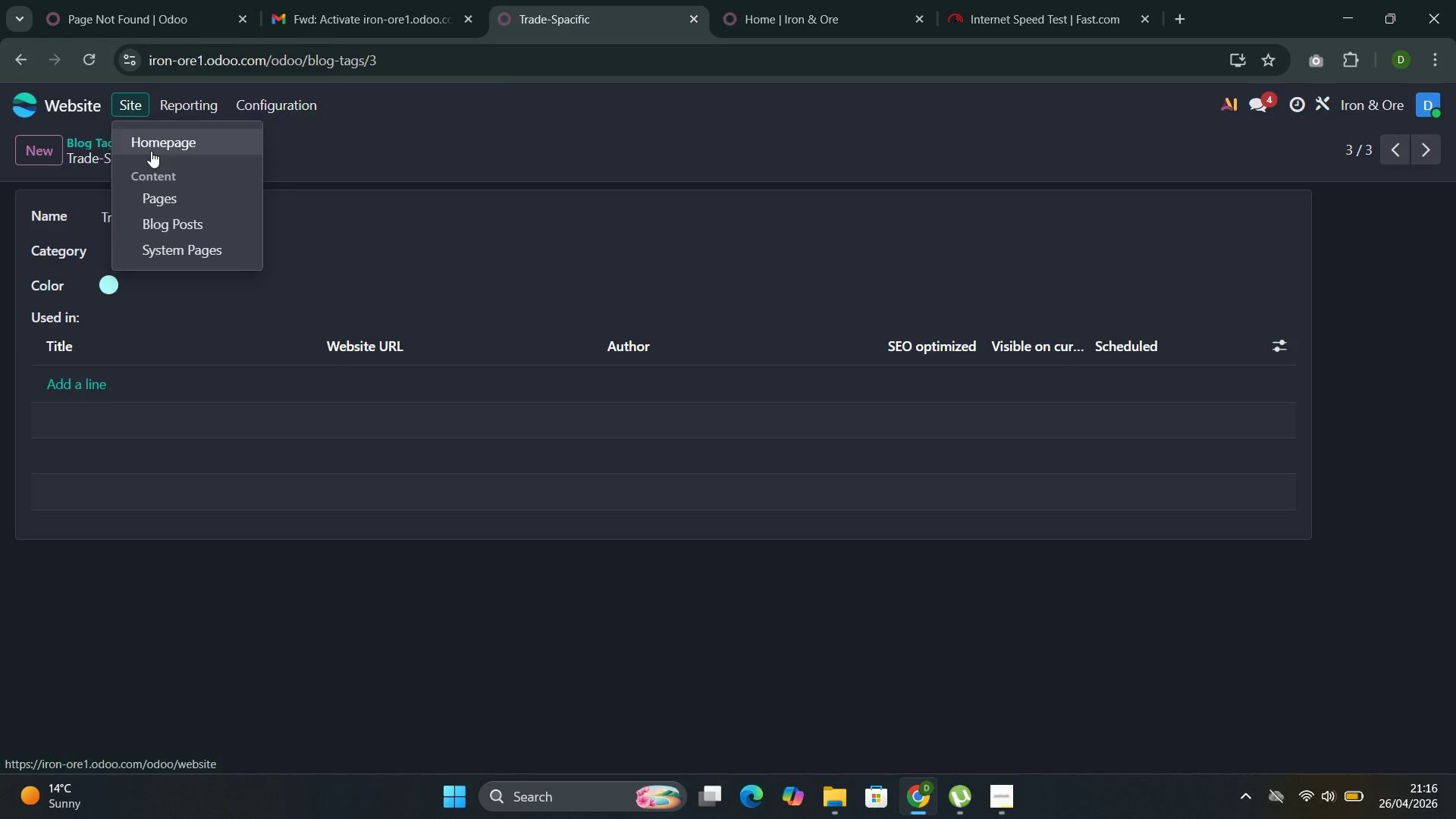 
left_click([151, 151])
 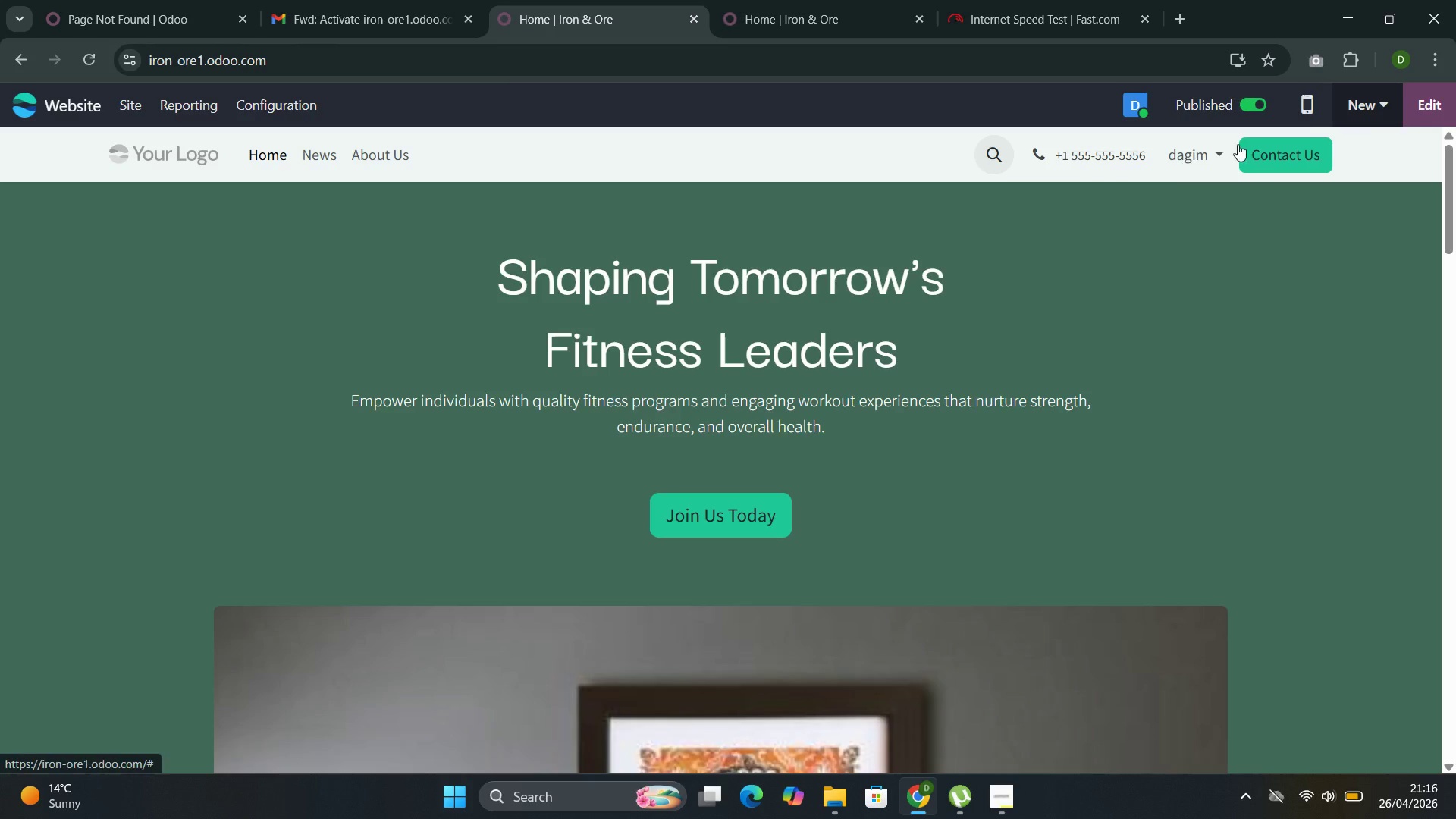 
left_click([1356, 103])
 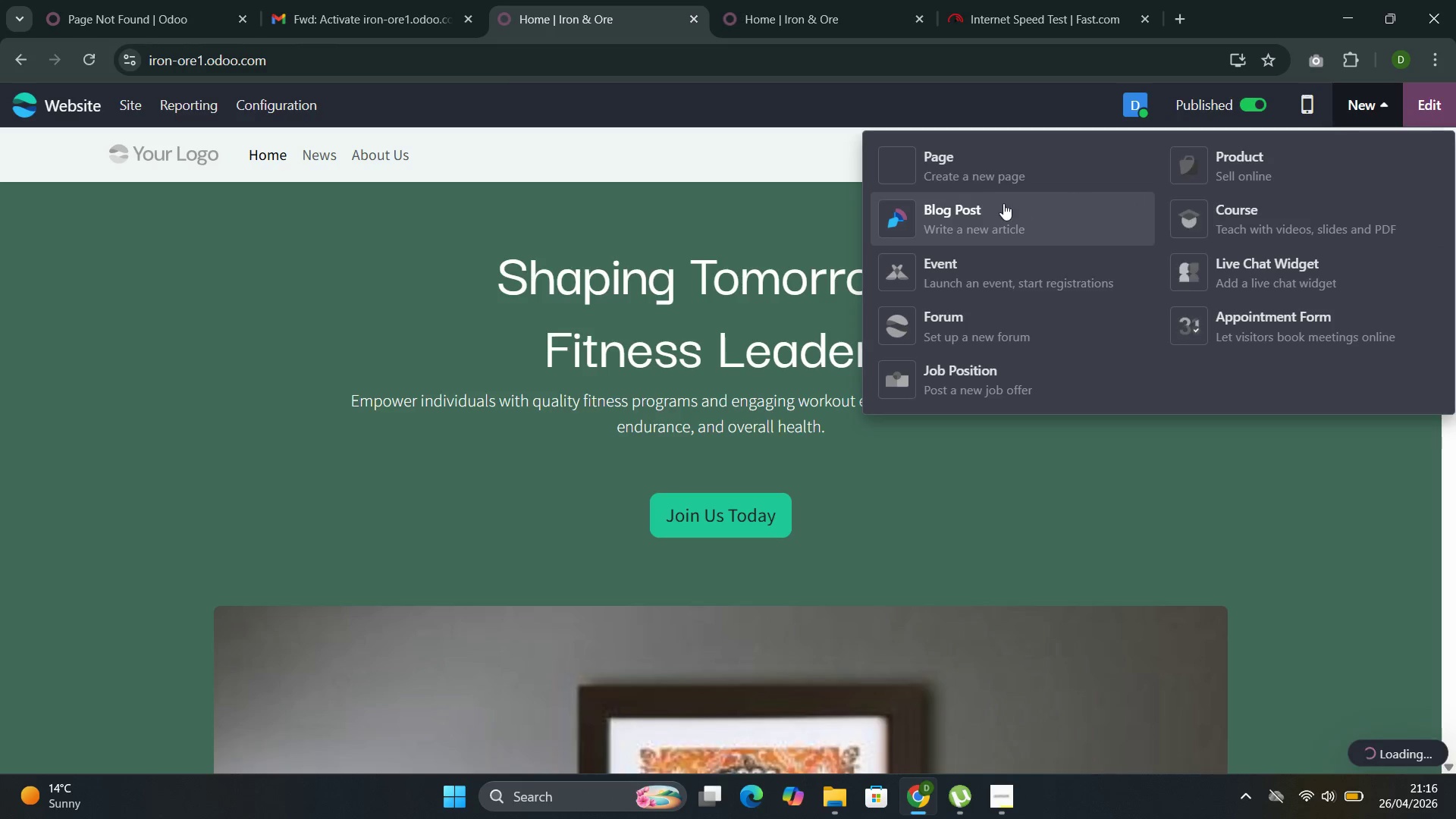 
left_click([999, 204])
 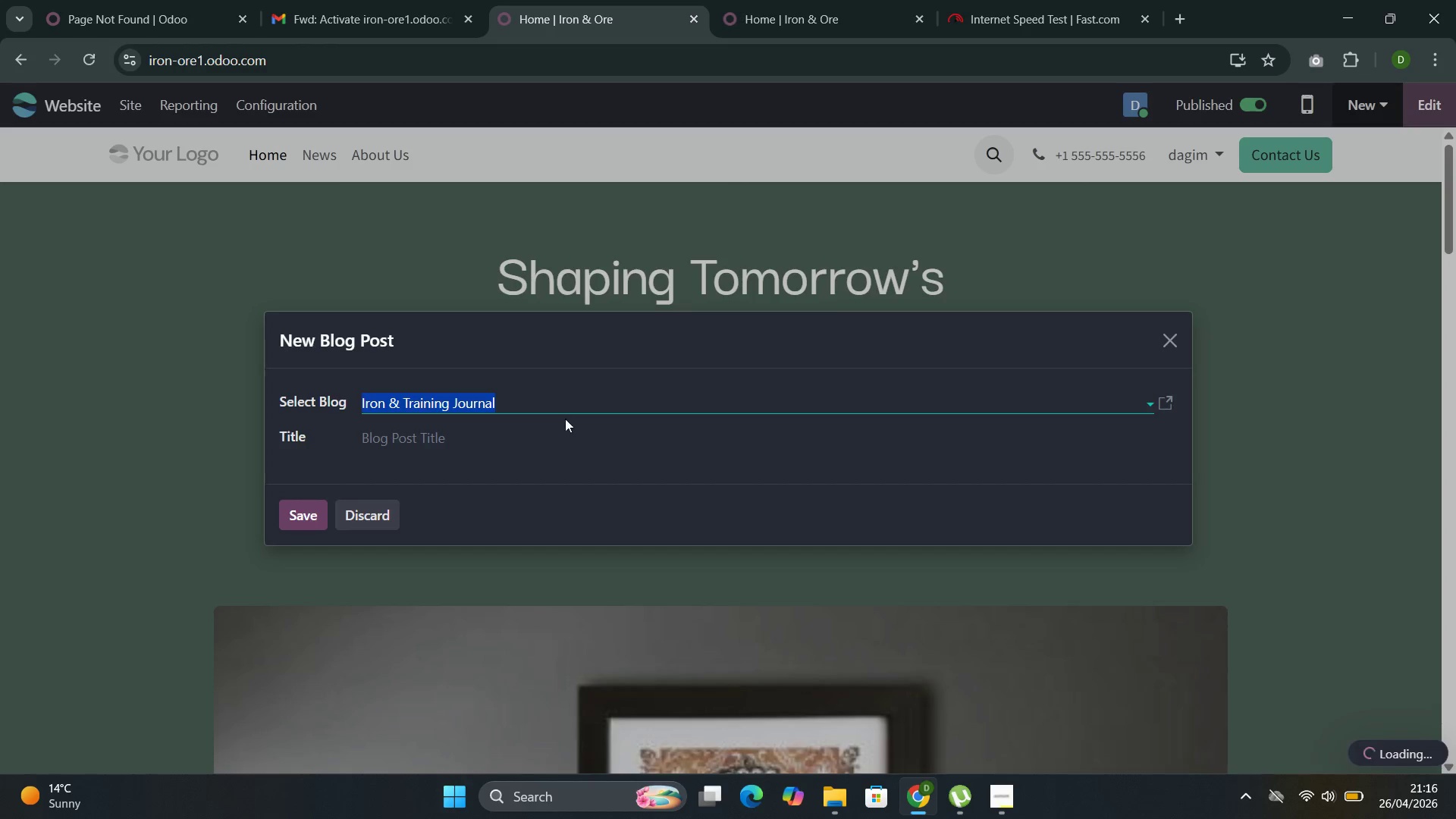 
left_click([531, 441])
 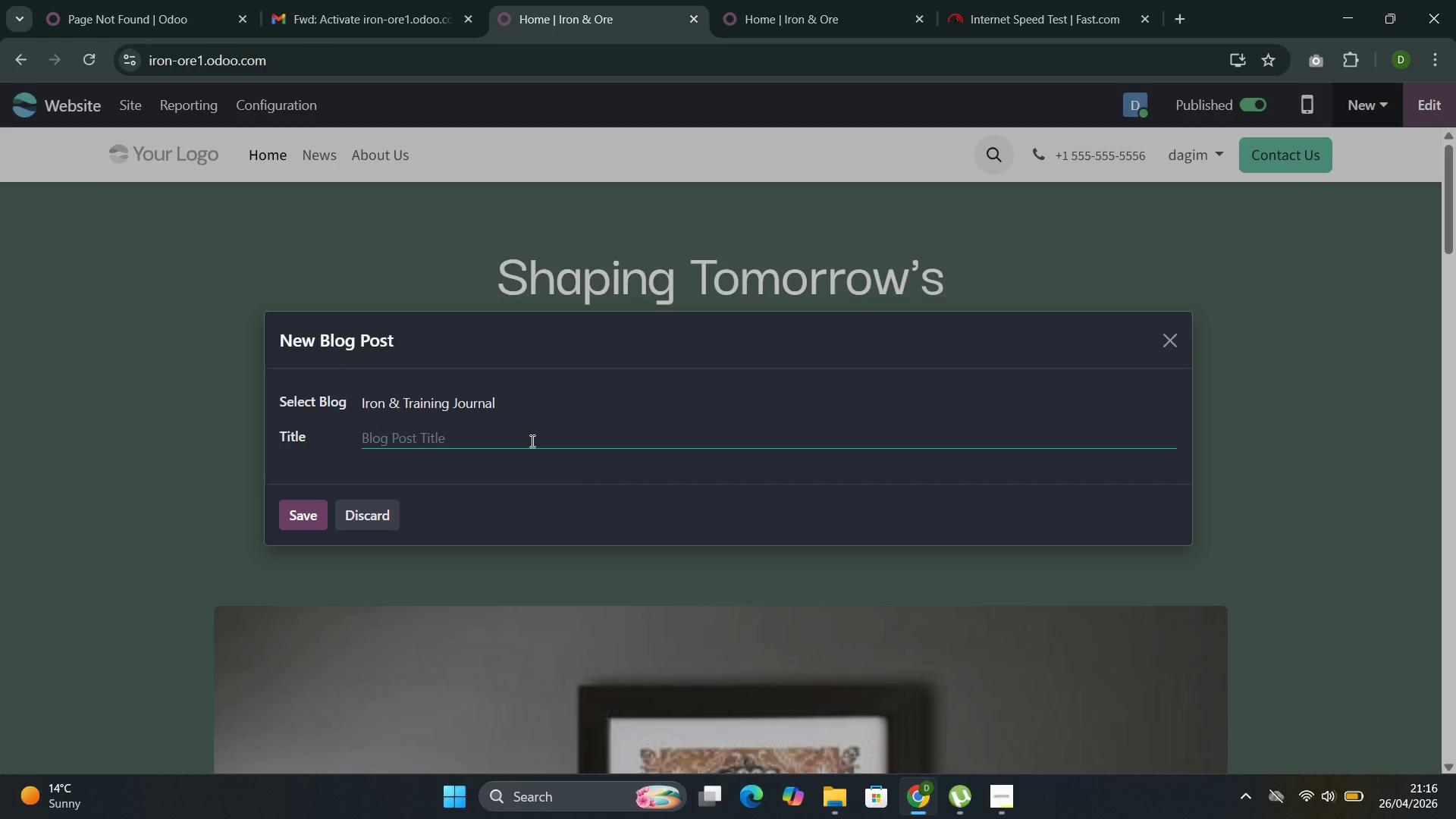 
wait(6.94)
 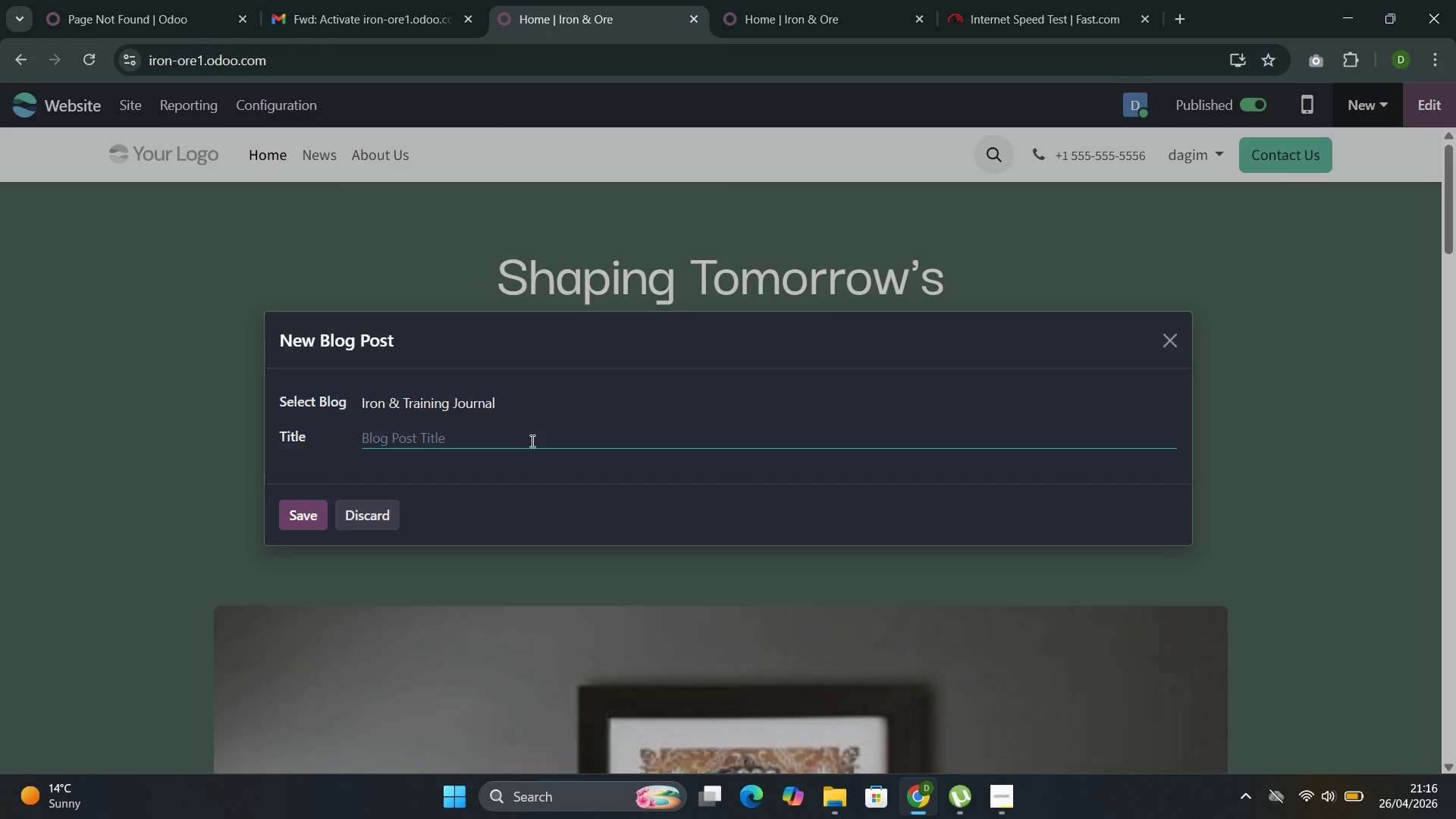 
type(Mobility d)
key(Backspace)
type(foe Repetitive Labor: Unlov)
key(Backspace)
type(cking Stiff Shoulders and Tight Hips)
 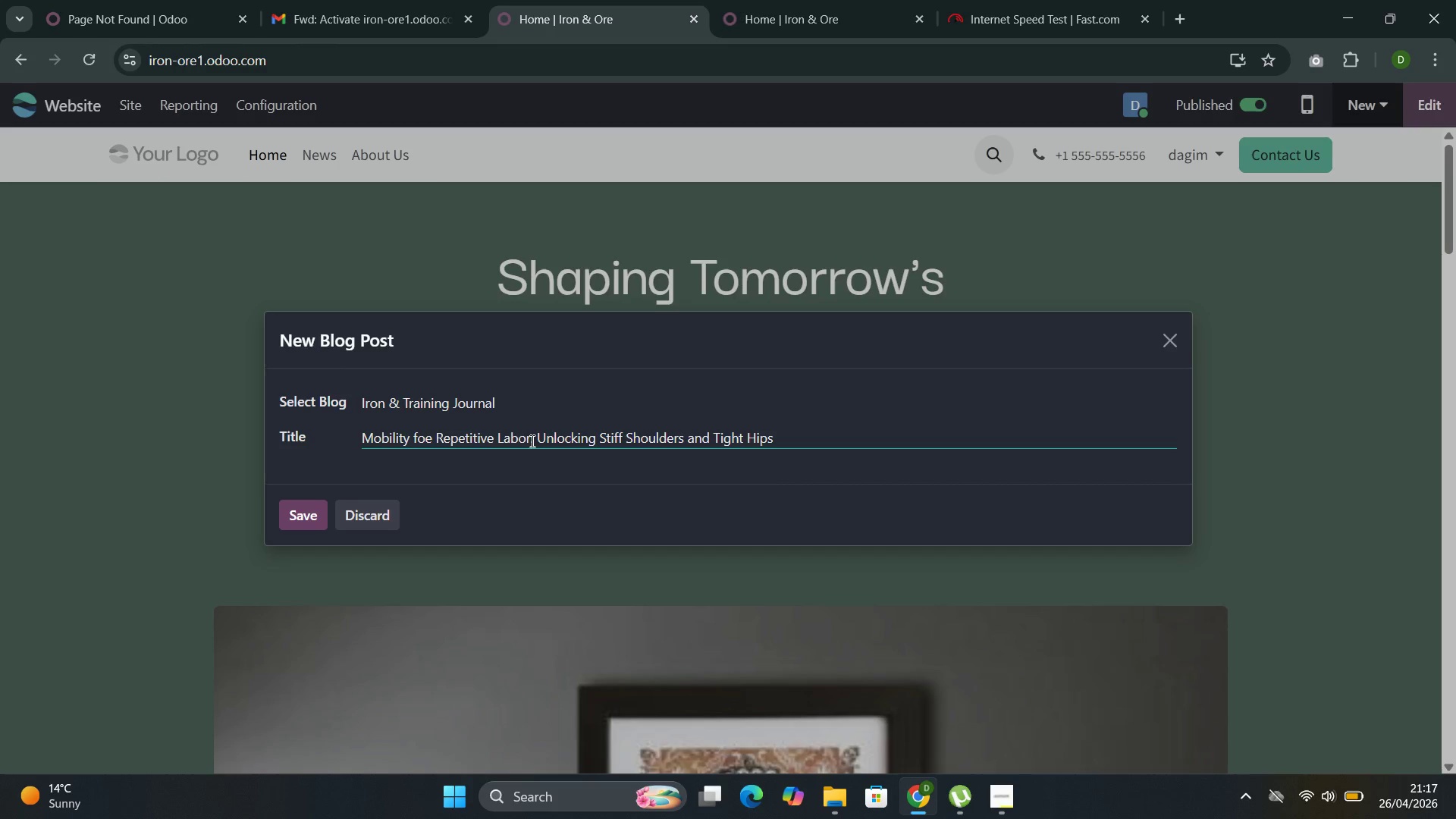 
left_click([297, 506])
 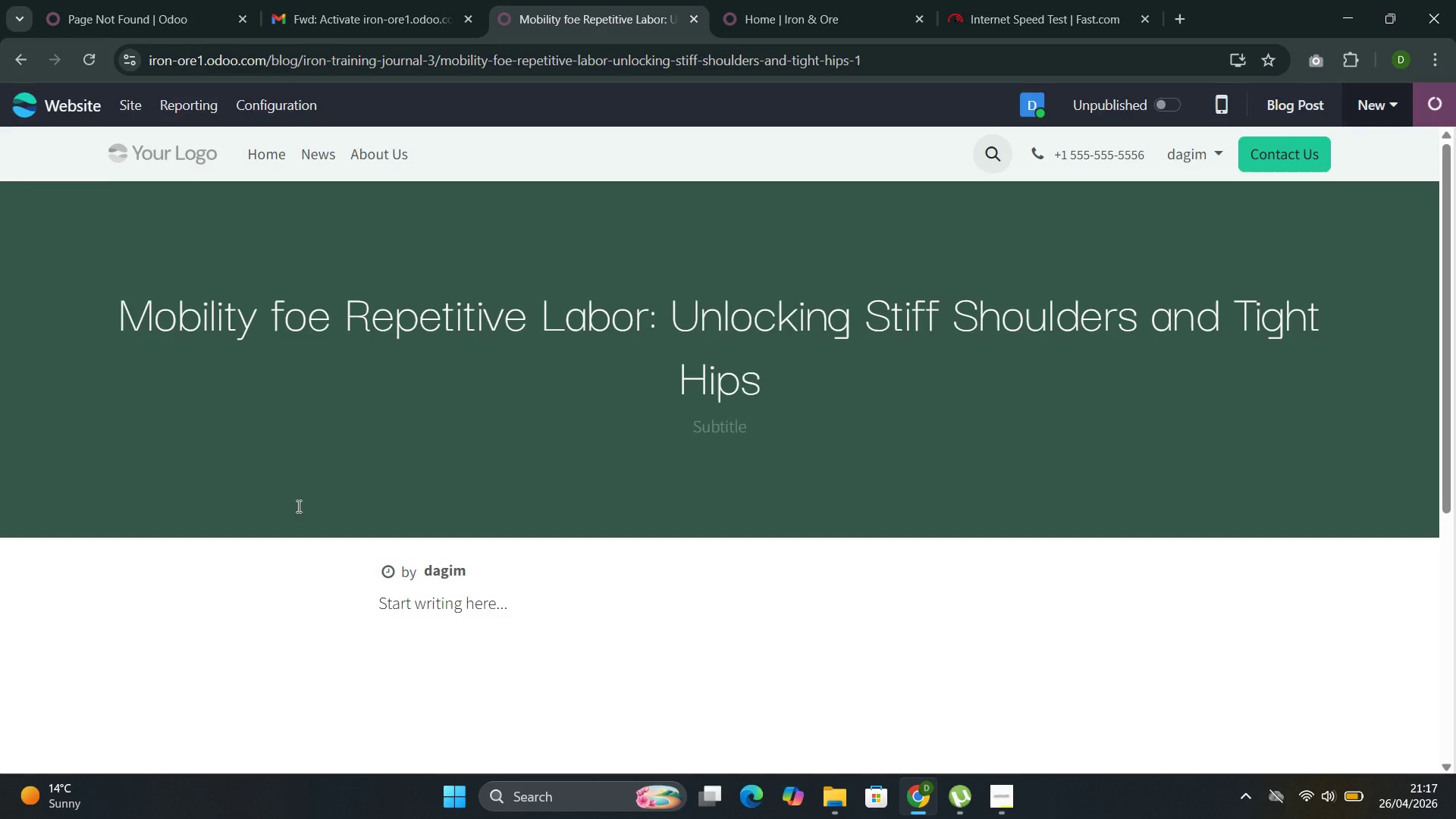 
wait(9.3)
 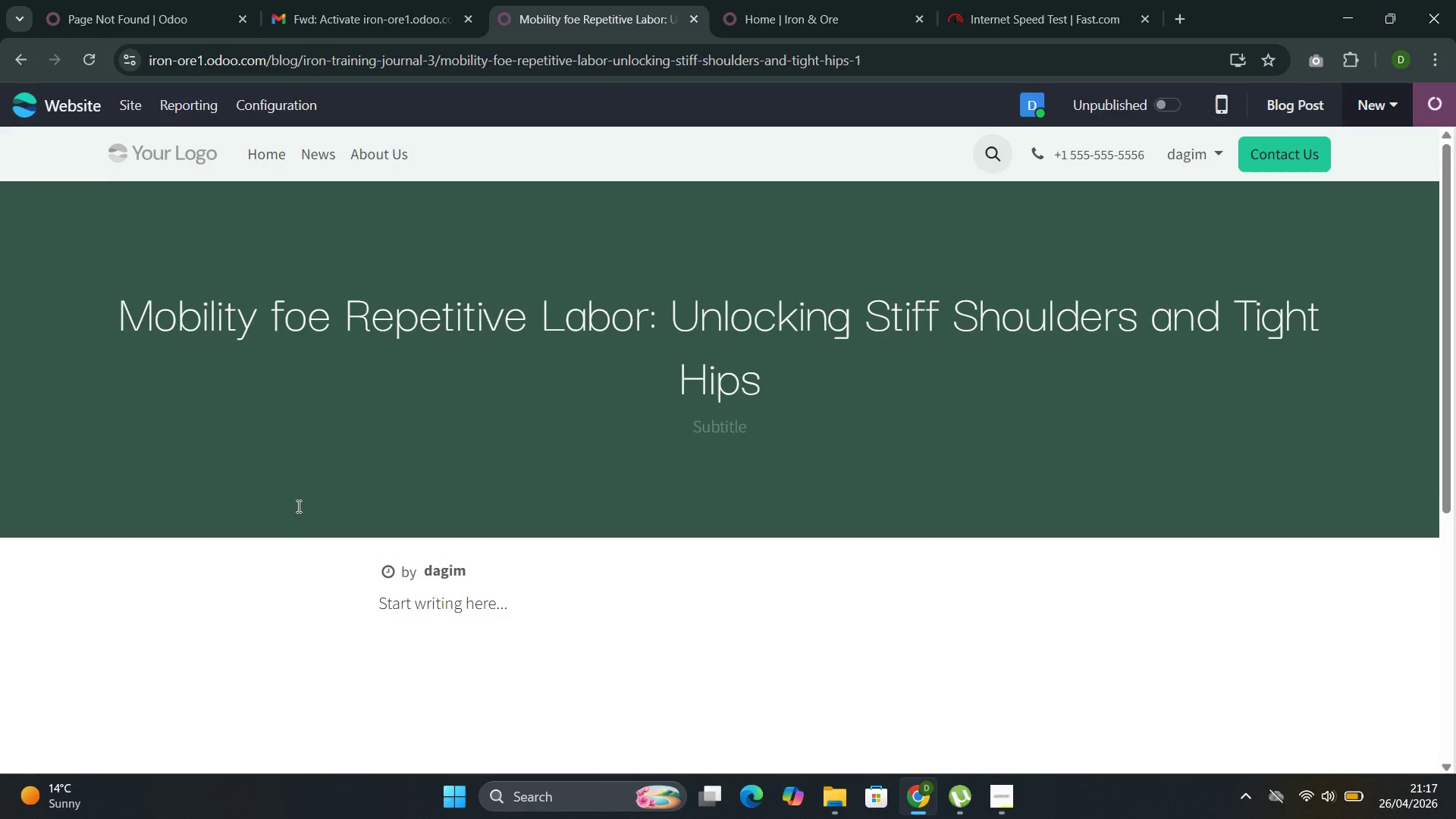 
double_click([290, 582])
 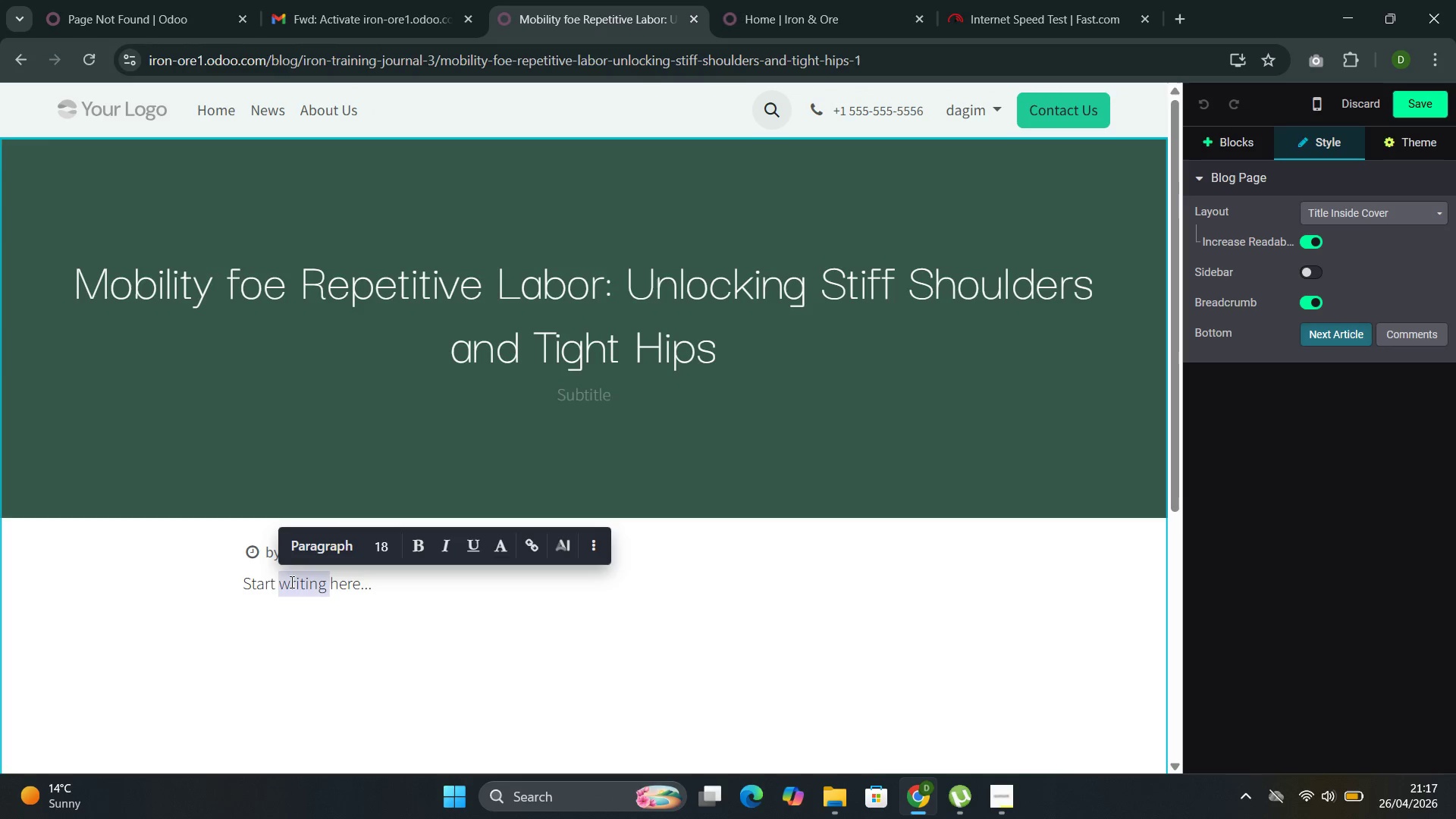 
key(Backspace)
 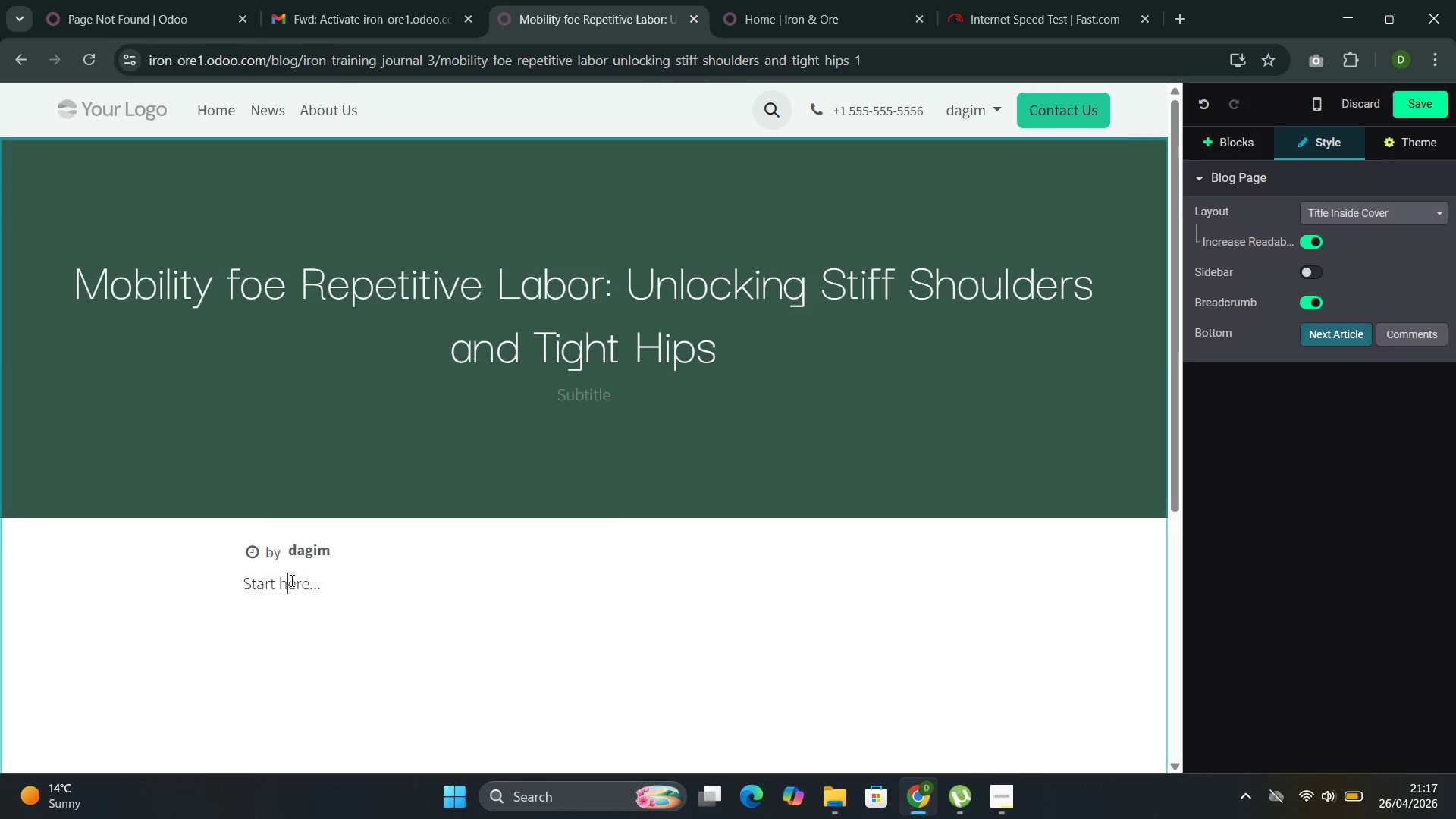 
double_click([290, 580])
 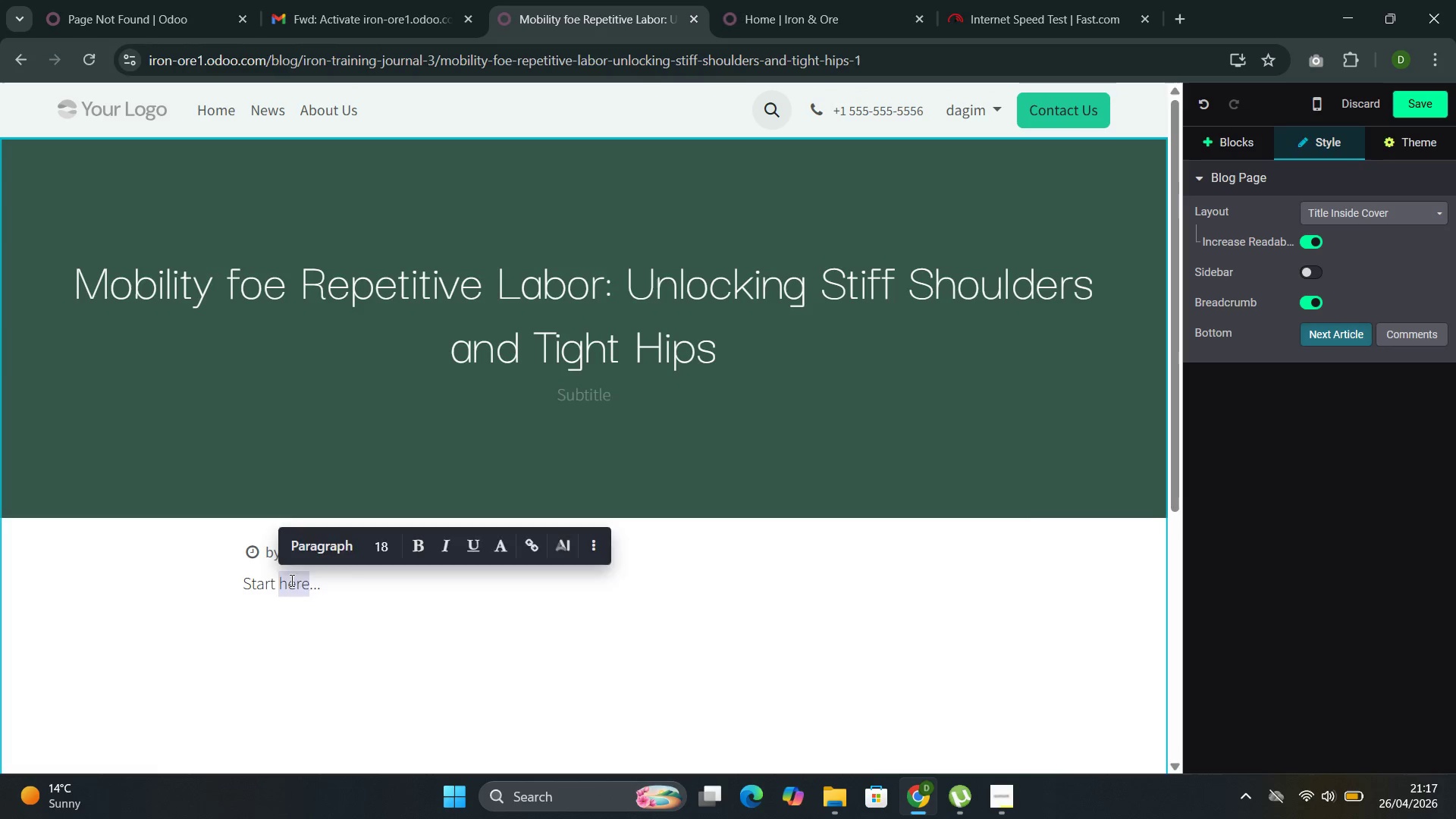 
key(Backspace)
 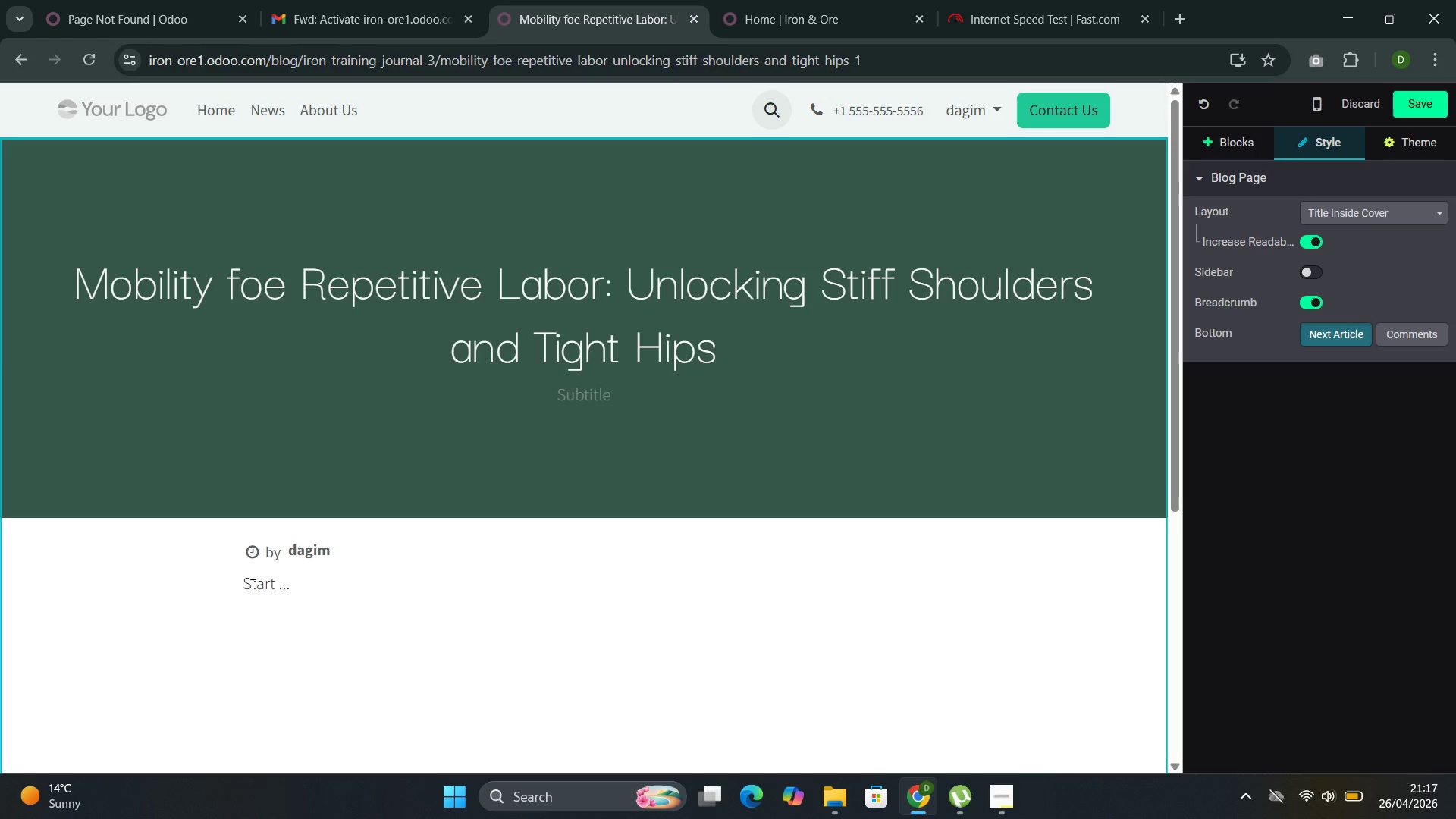 
double_click([251, 585])
 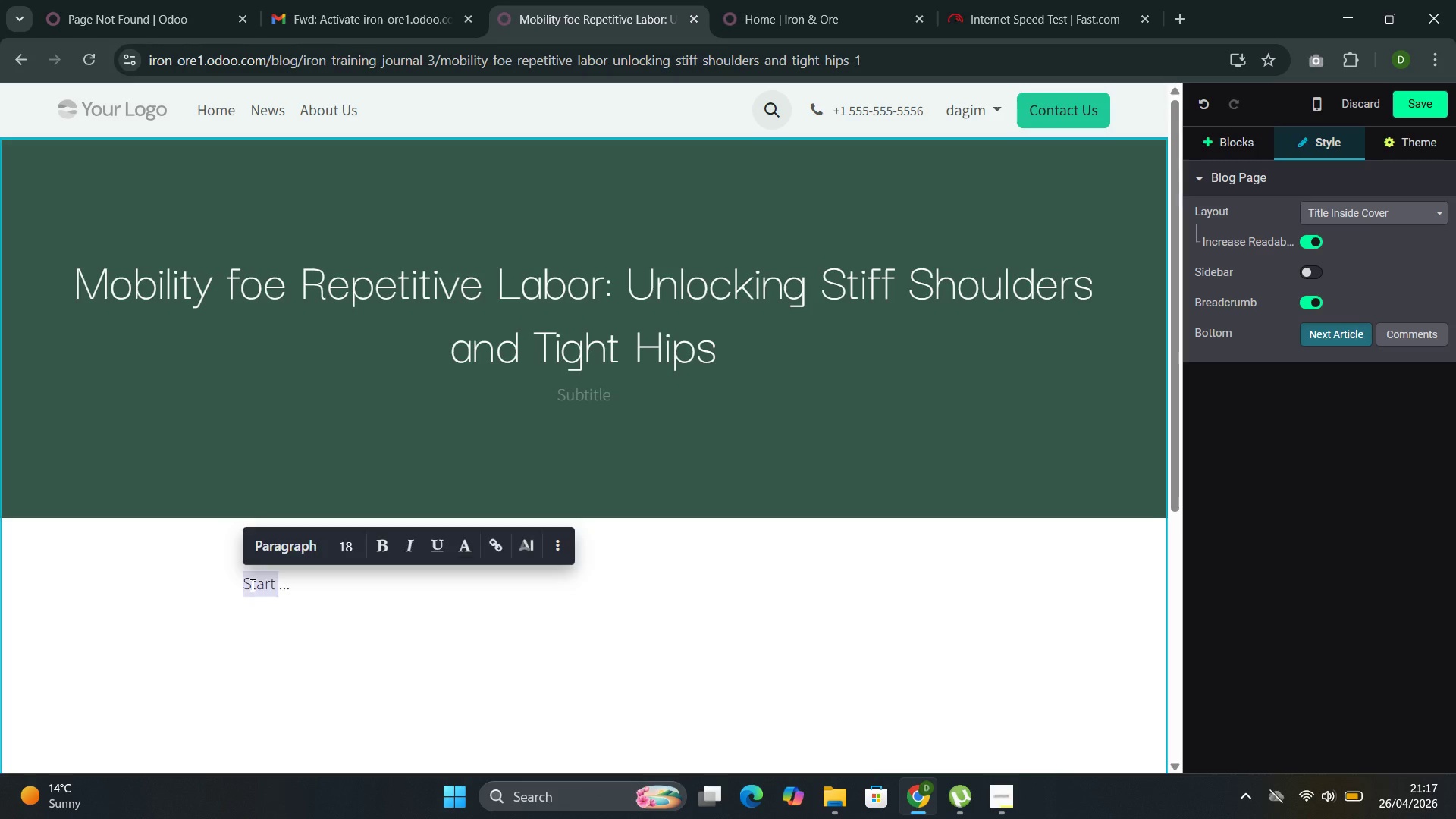 
key(Backspace)
 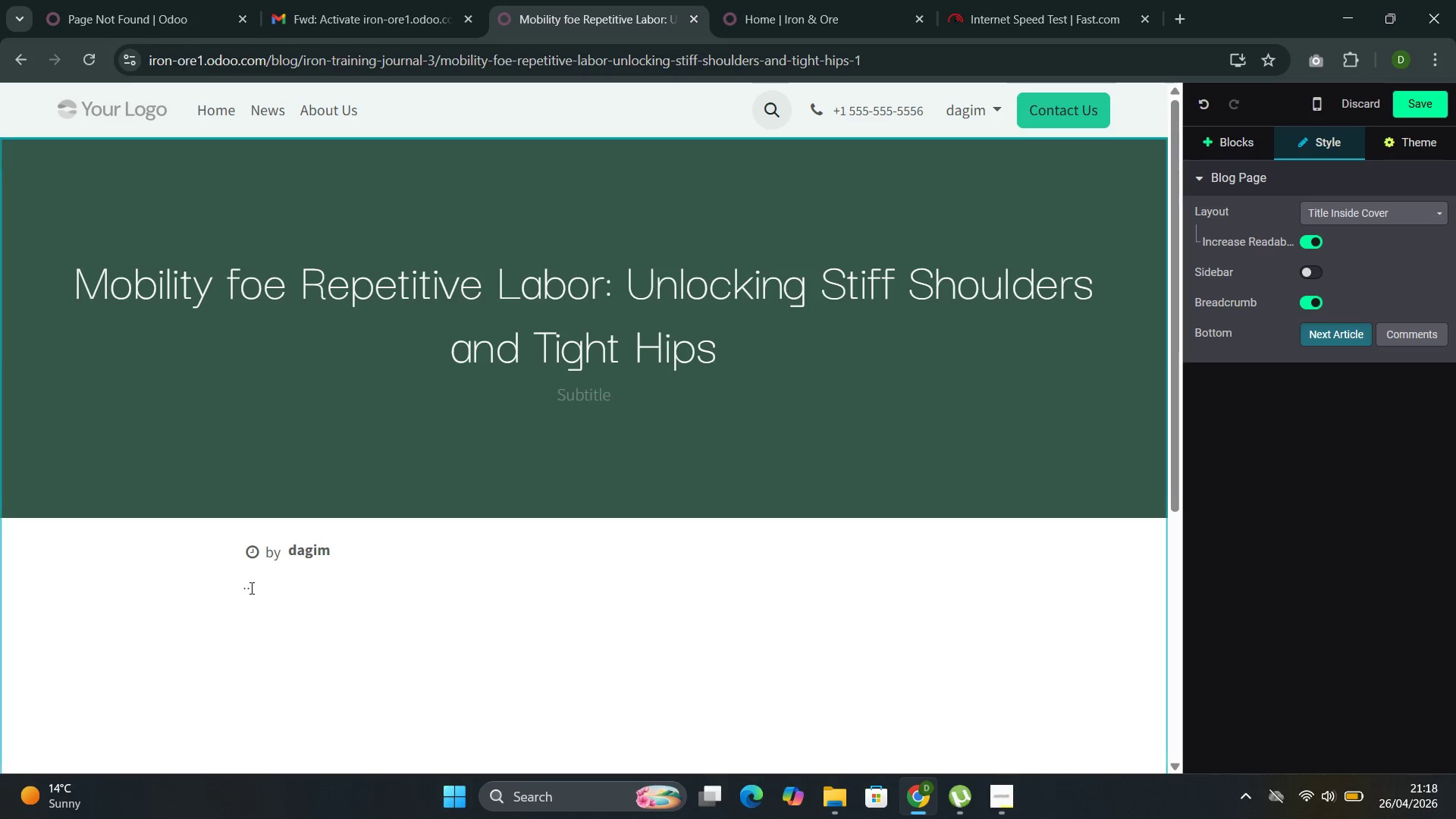 
double_click([250, 588])
 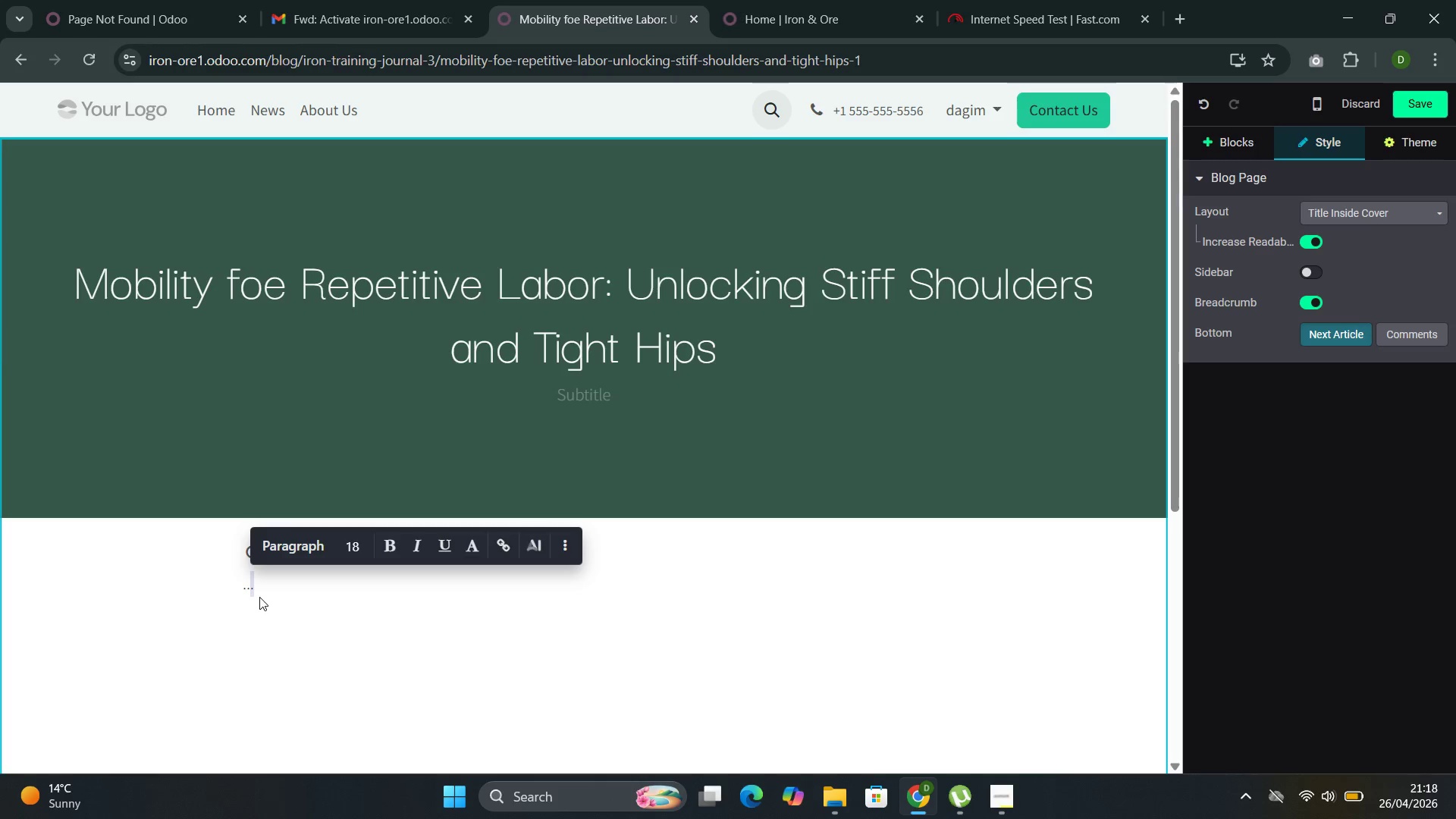 
left_click_drag(start_coordinate=[271, 585], to_coordinate=[234, 580])
 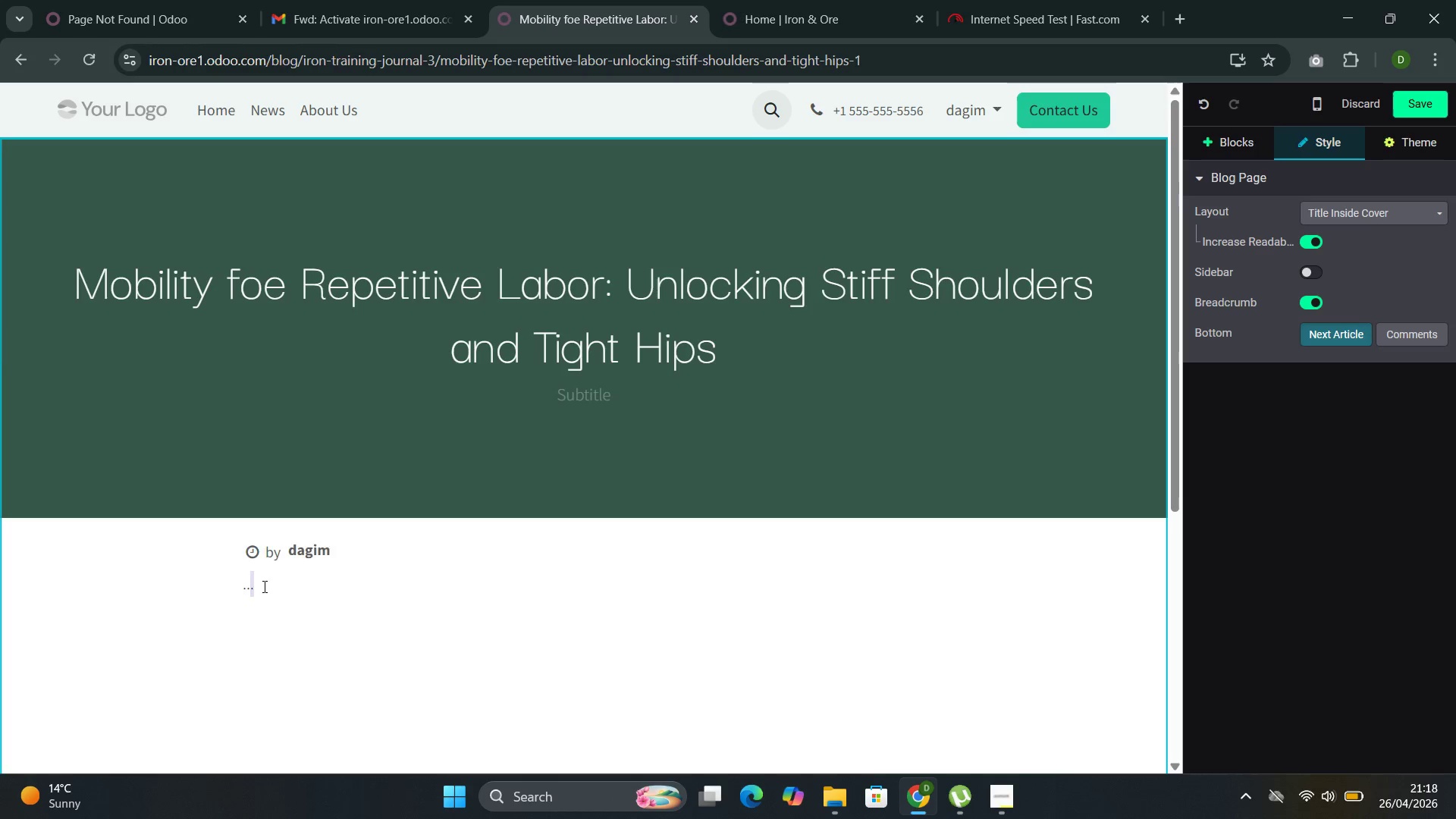 
double_click([263, 586])
 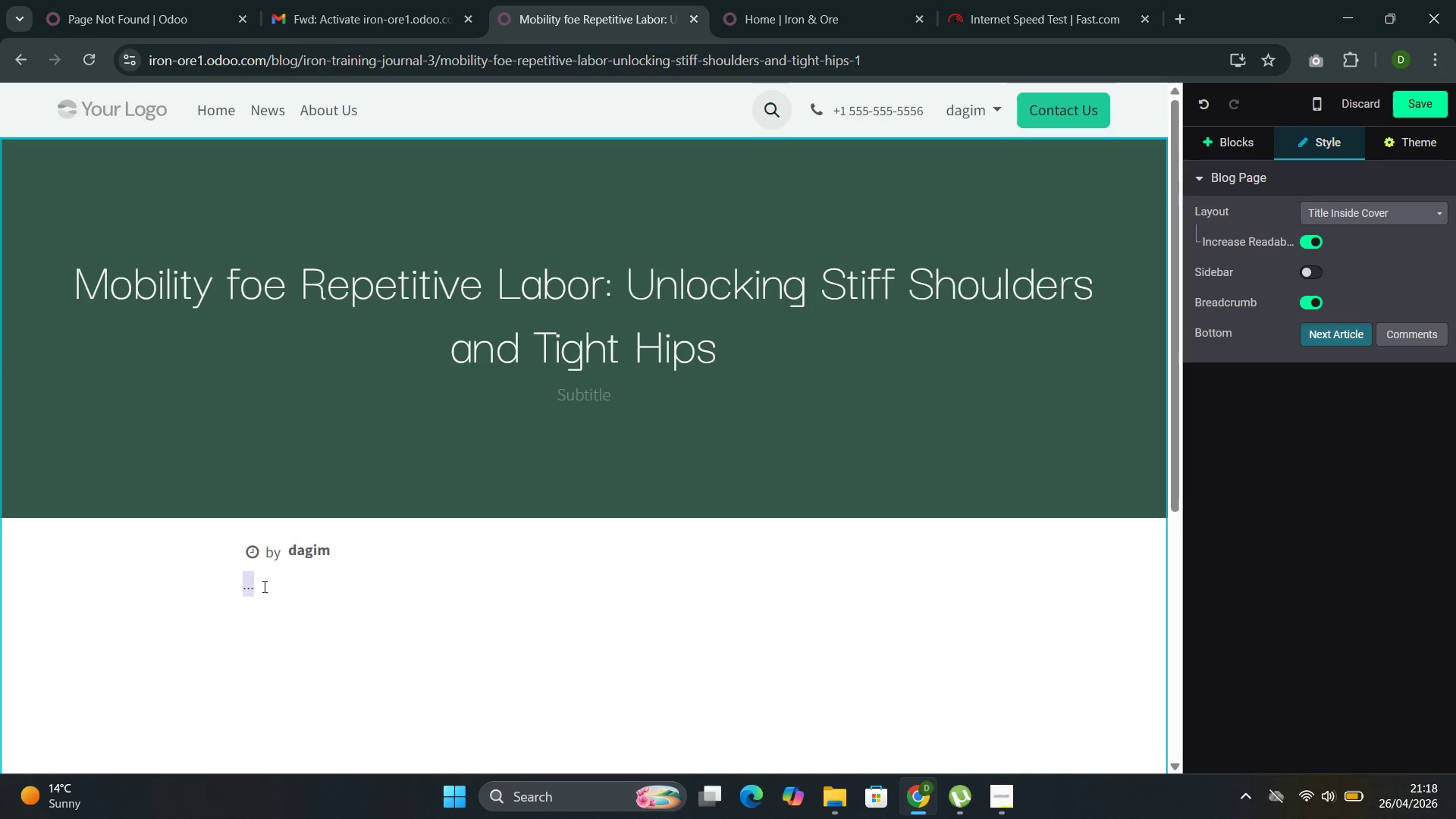 
triple_click([263, 586])
 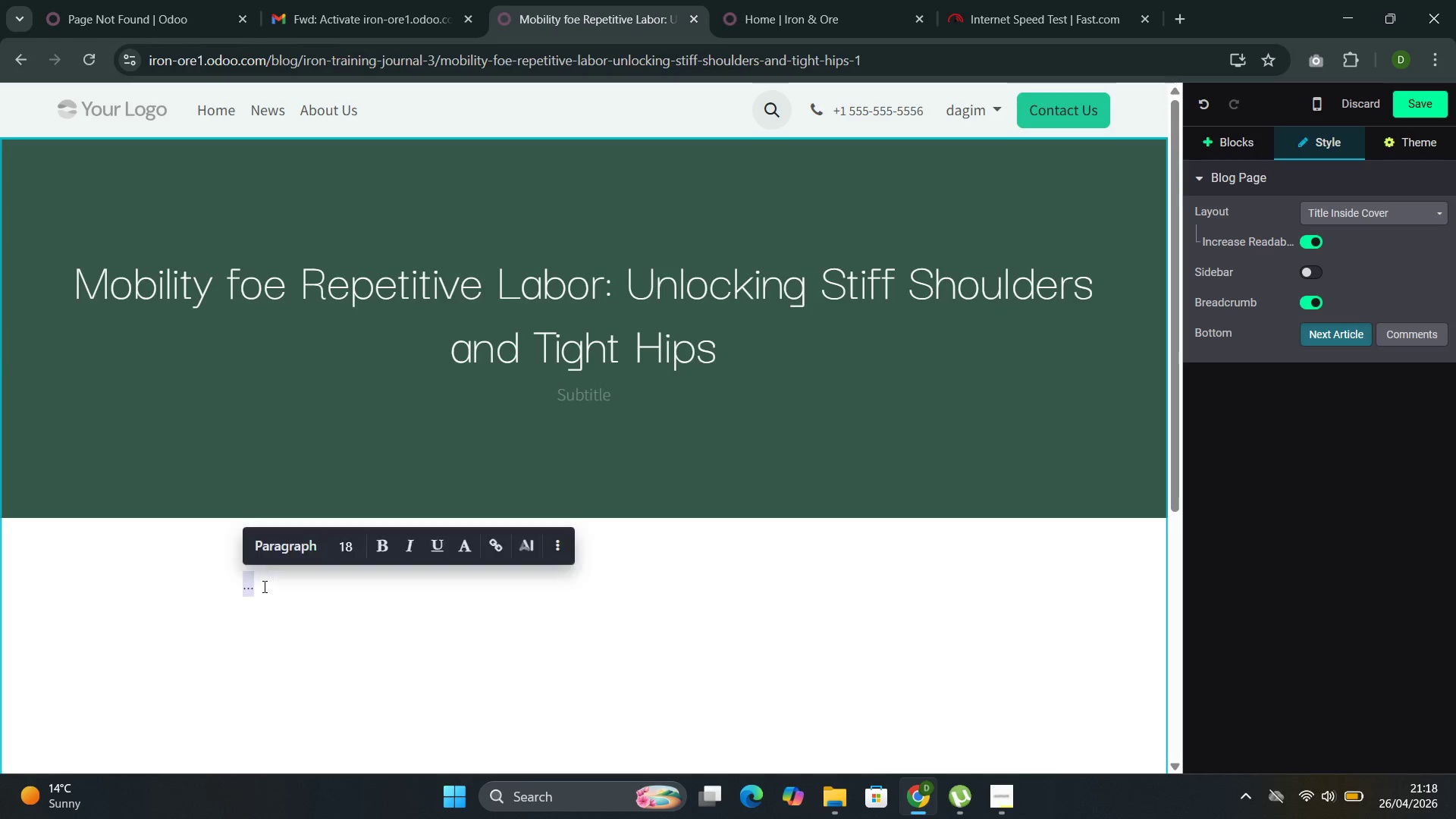 
triple_click([263, 586])
 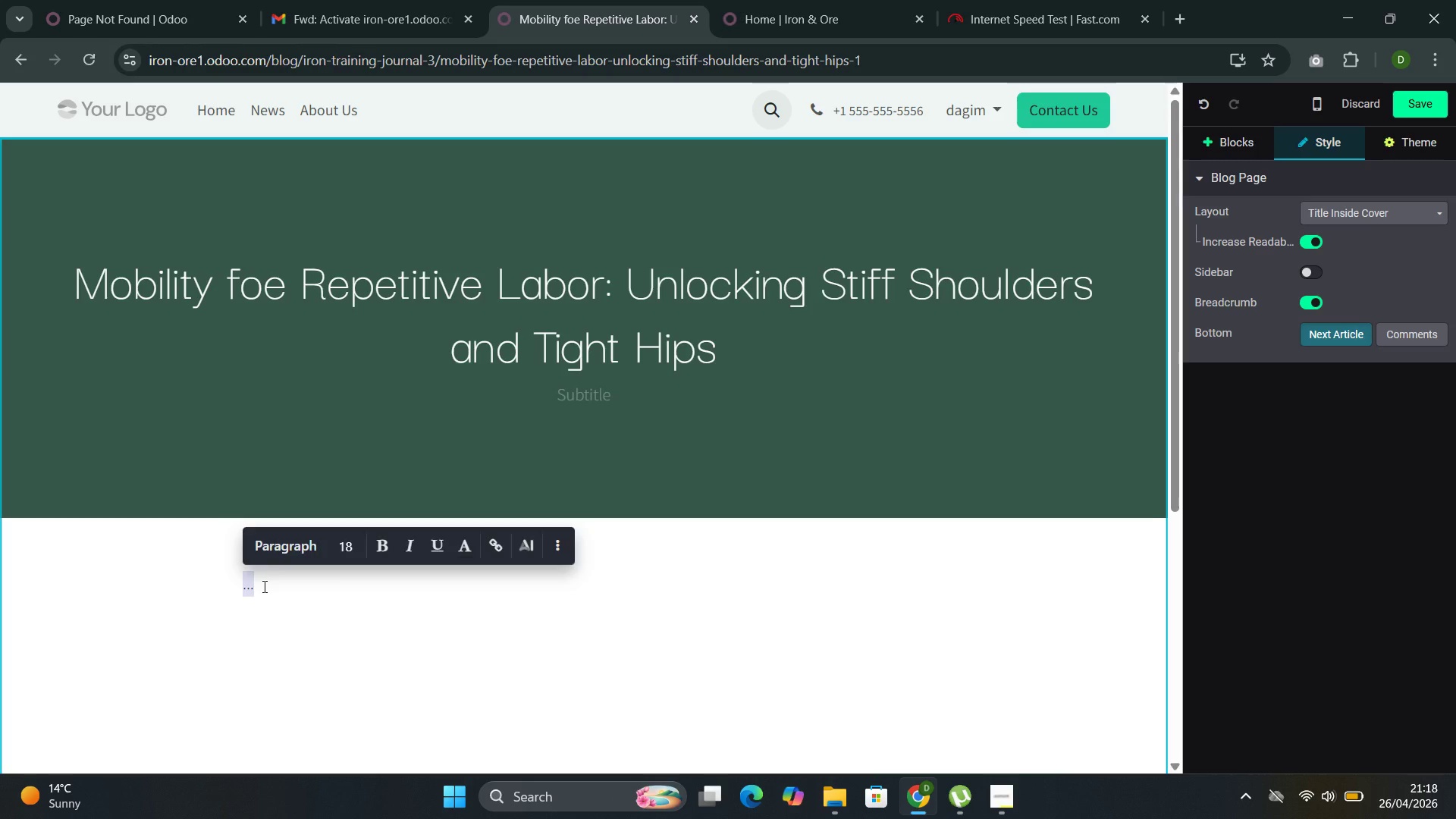 
key(Backspace)
 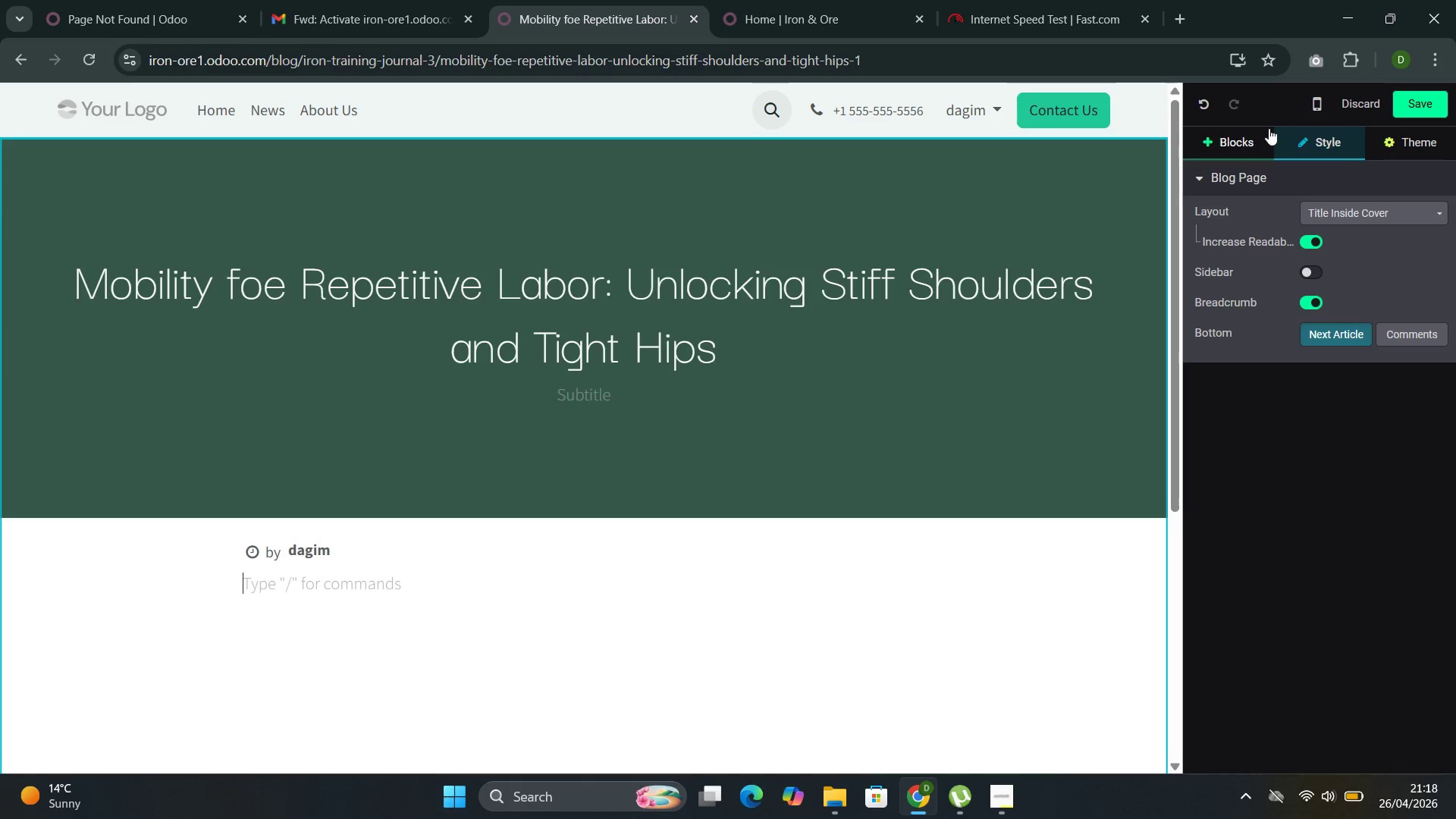 
left_click([1237, 135])
 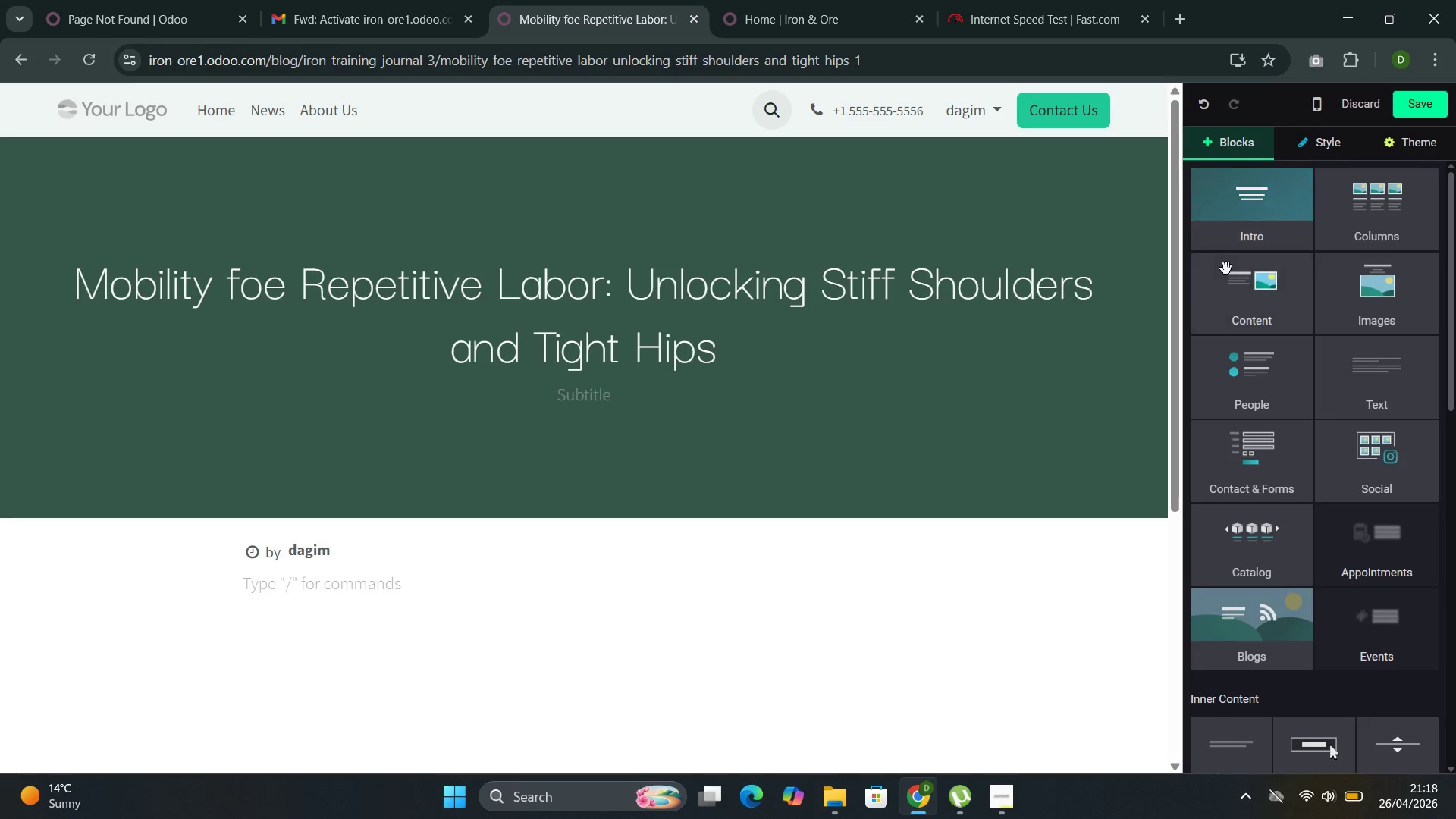 
left_click([1226, 269])
 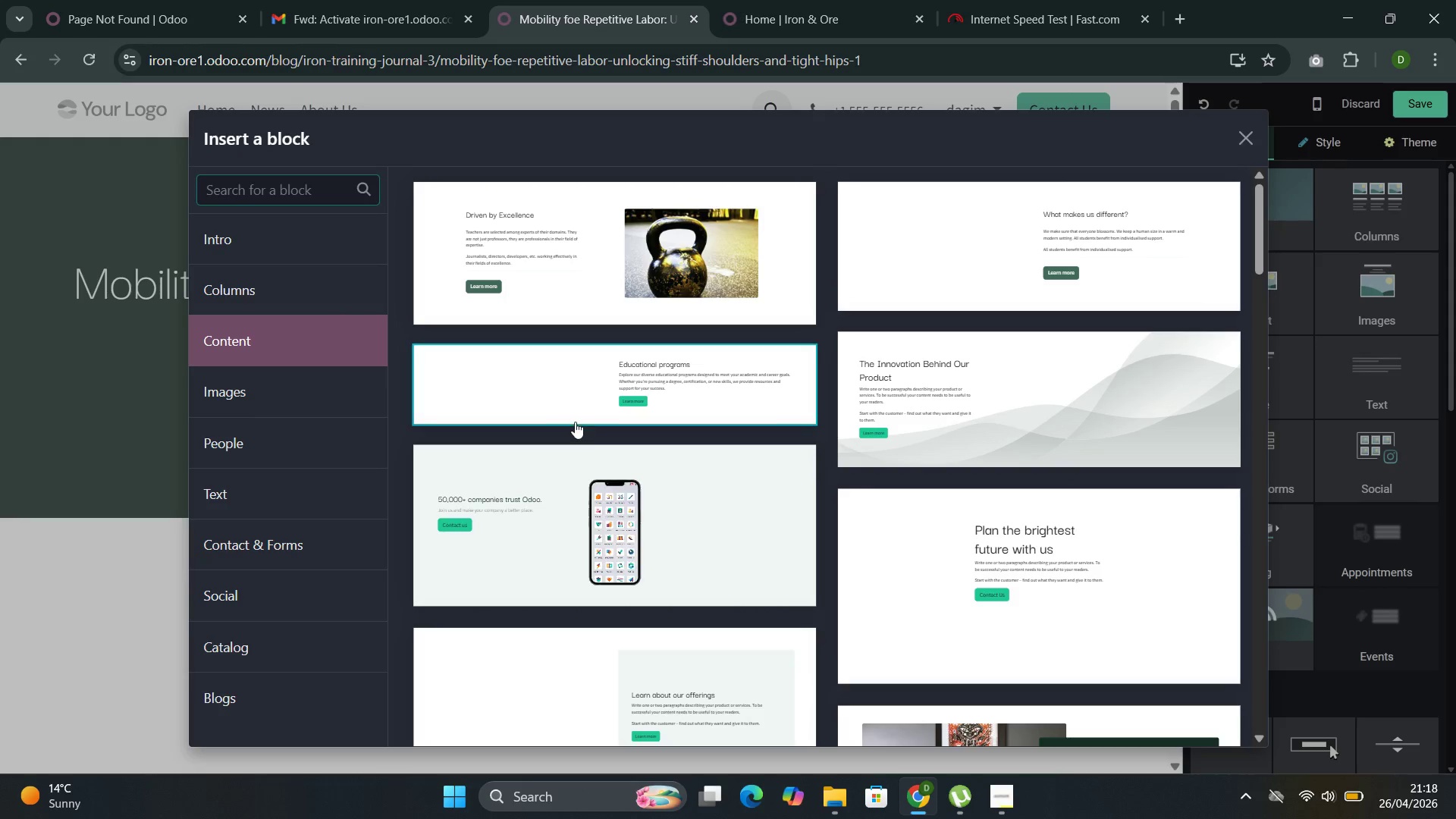 
left_click([567, 272])
 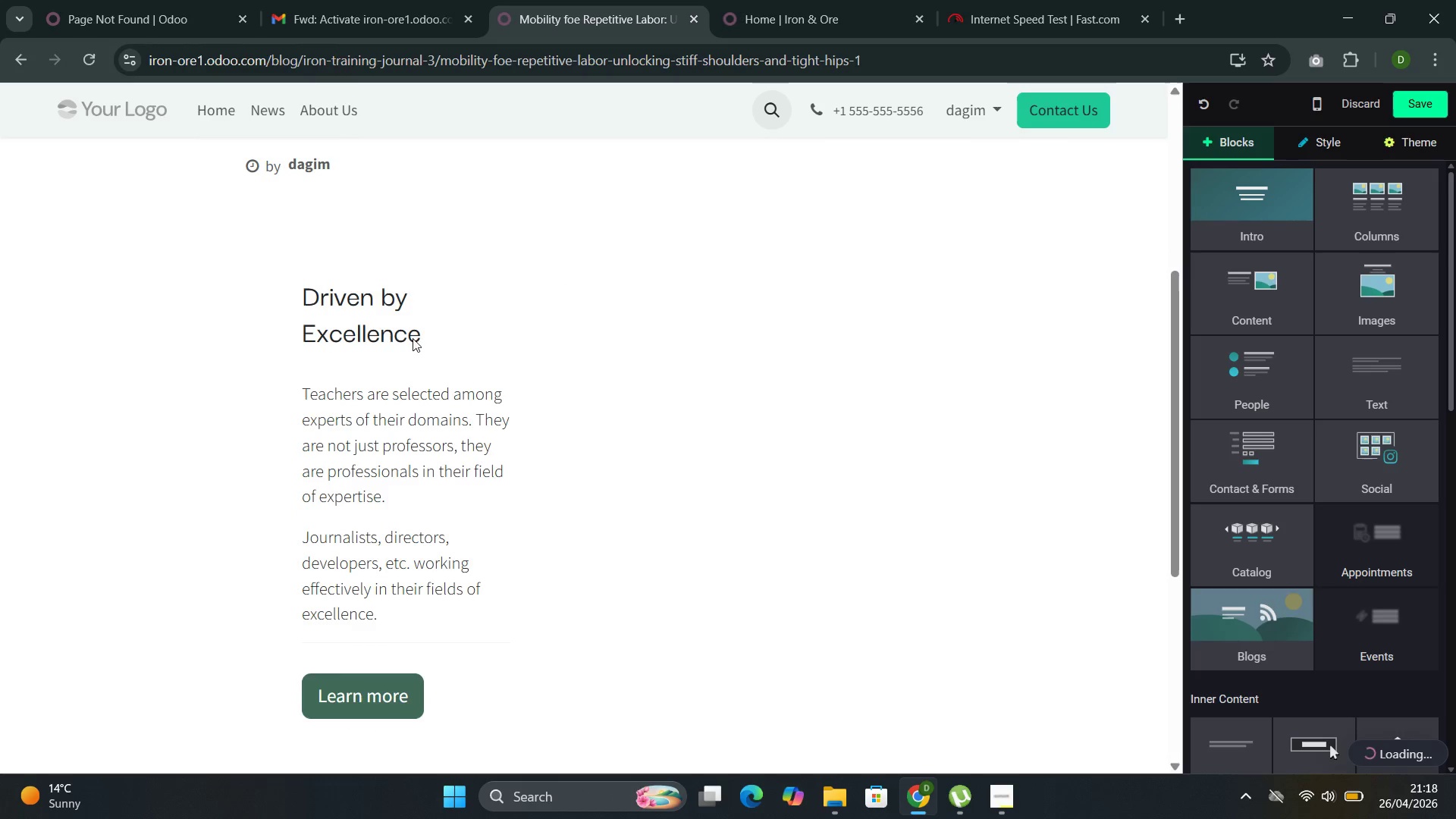 
left_click([435, 342])
 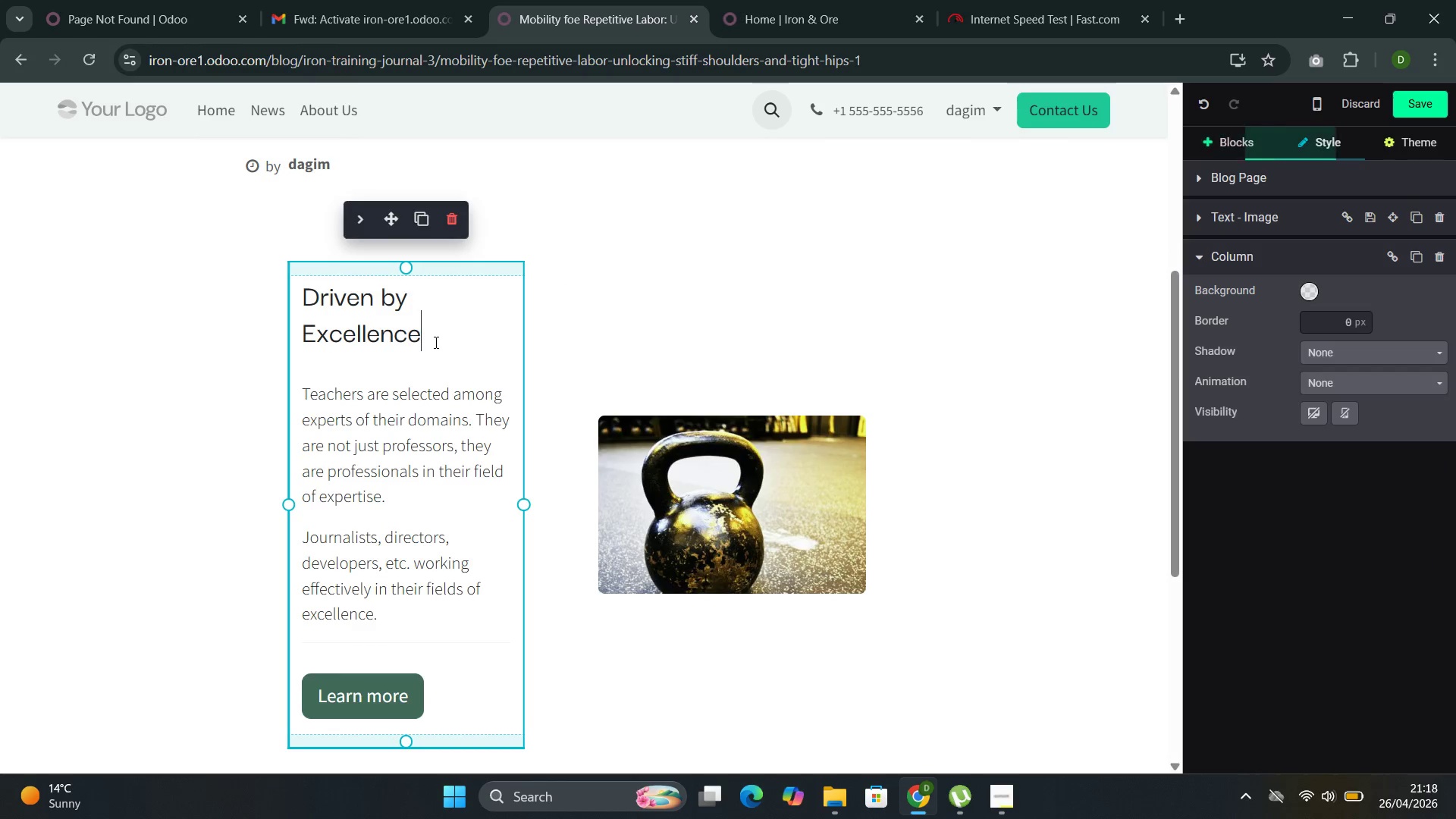 
left_click_drag(start_coordinate=[435, 342], to_coordinate=[290, 300])
 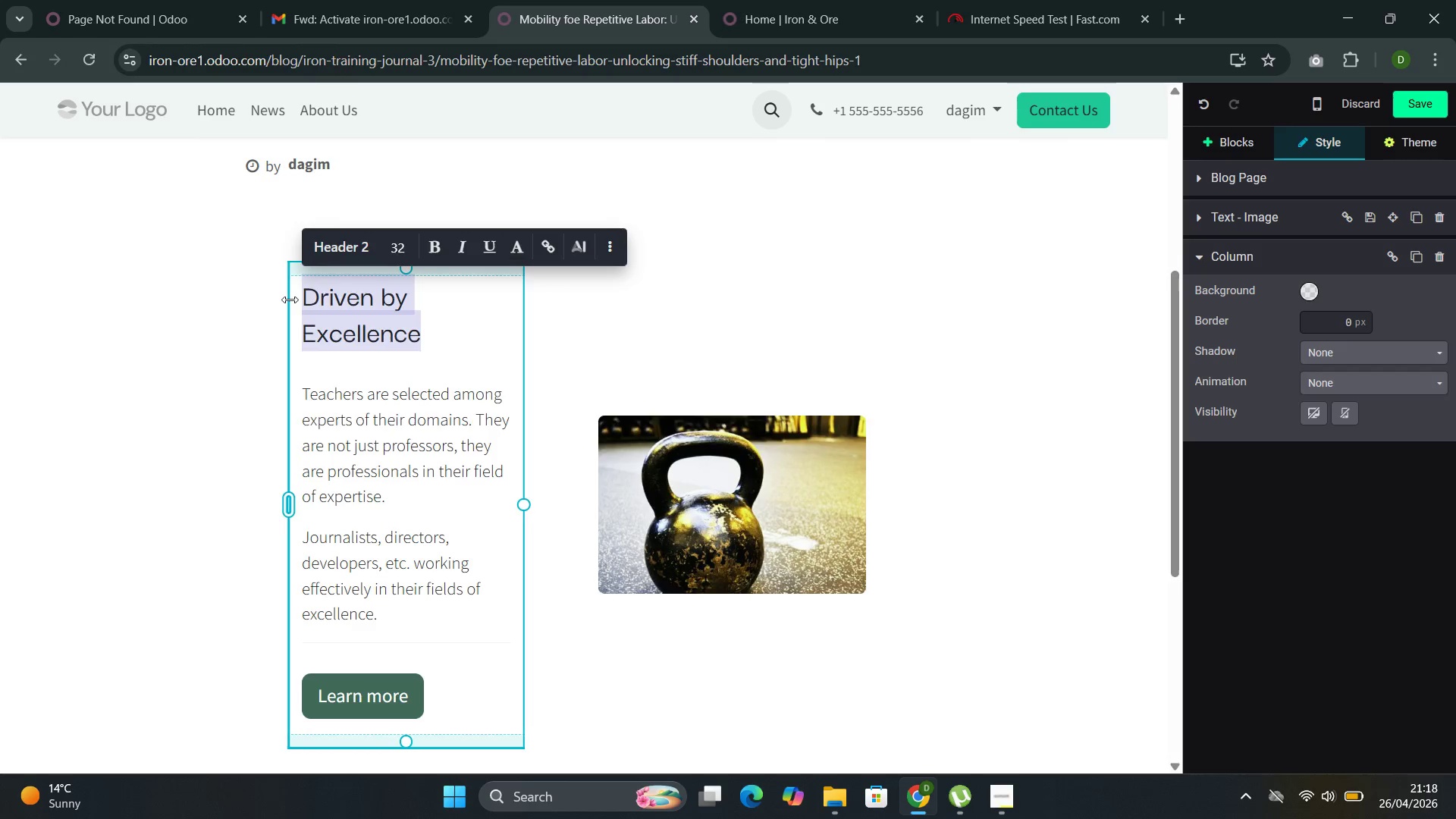 
key(Backspace)
 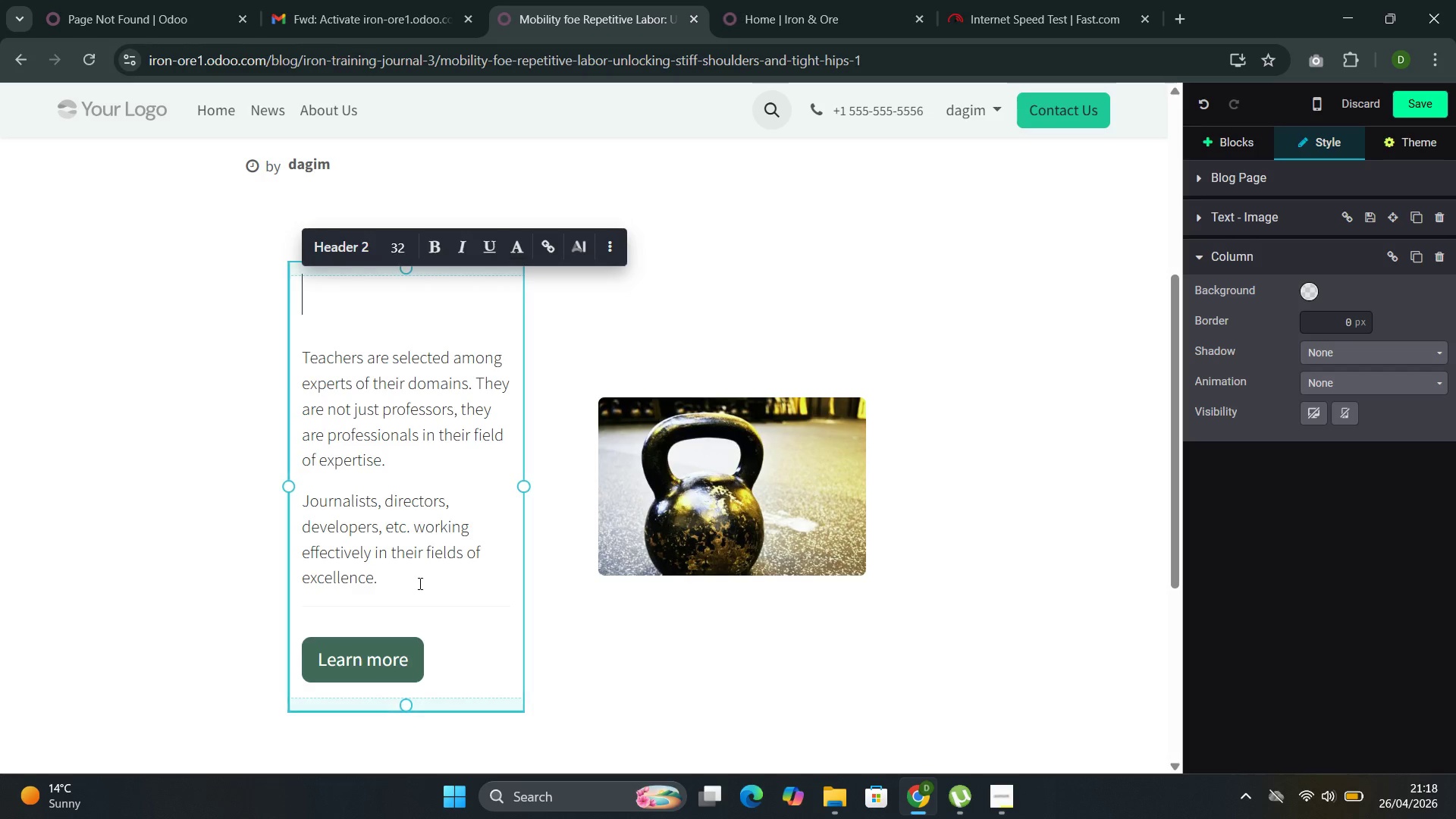 
left_click_drag(start_coordinate=[413, 578], to_coordinate=[340, 357])
 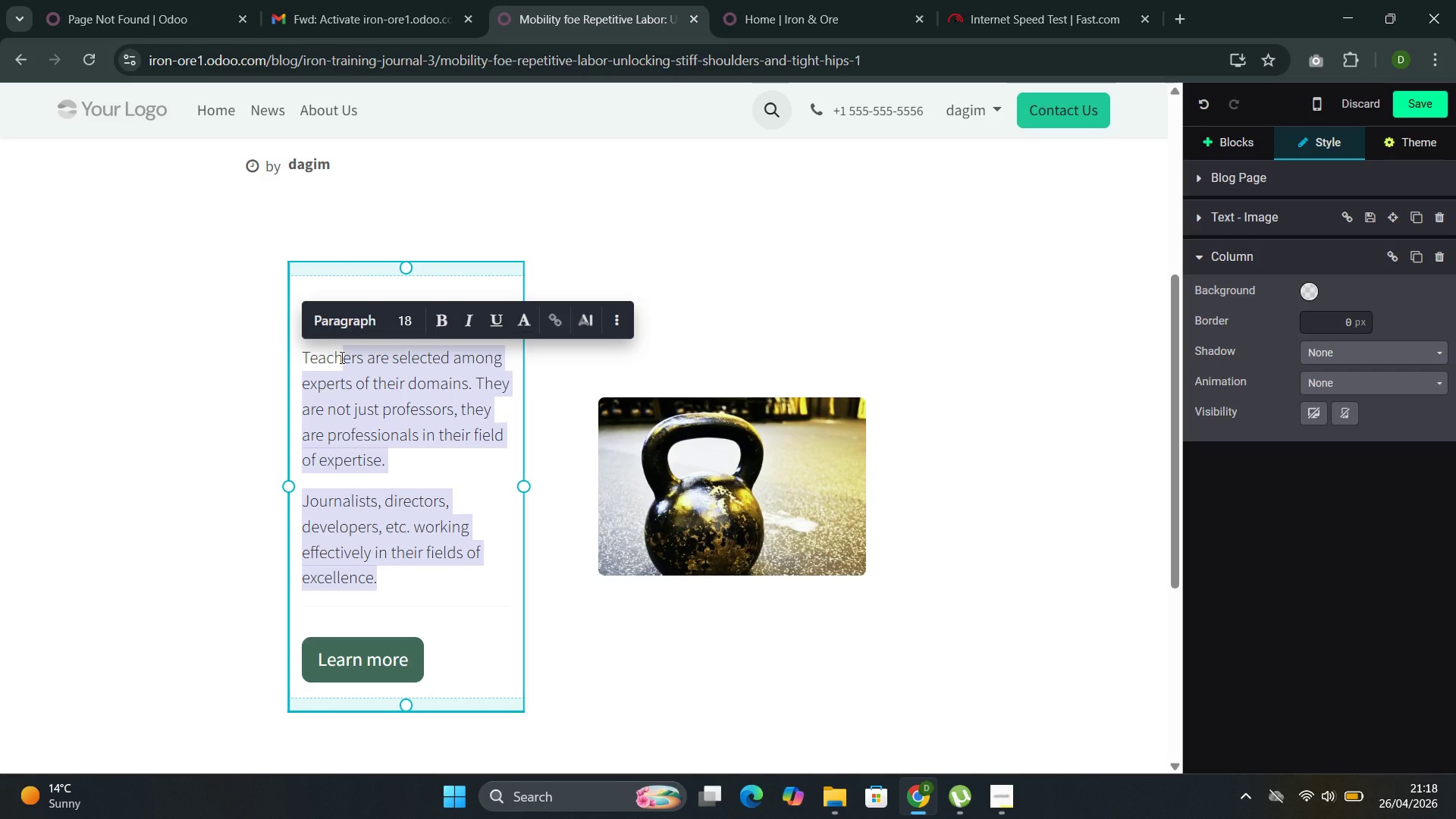 
key(Backspace)
 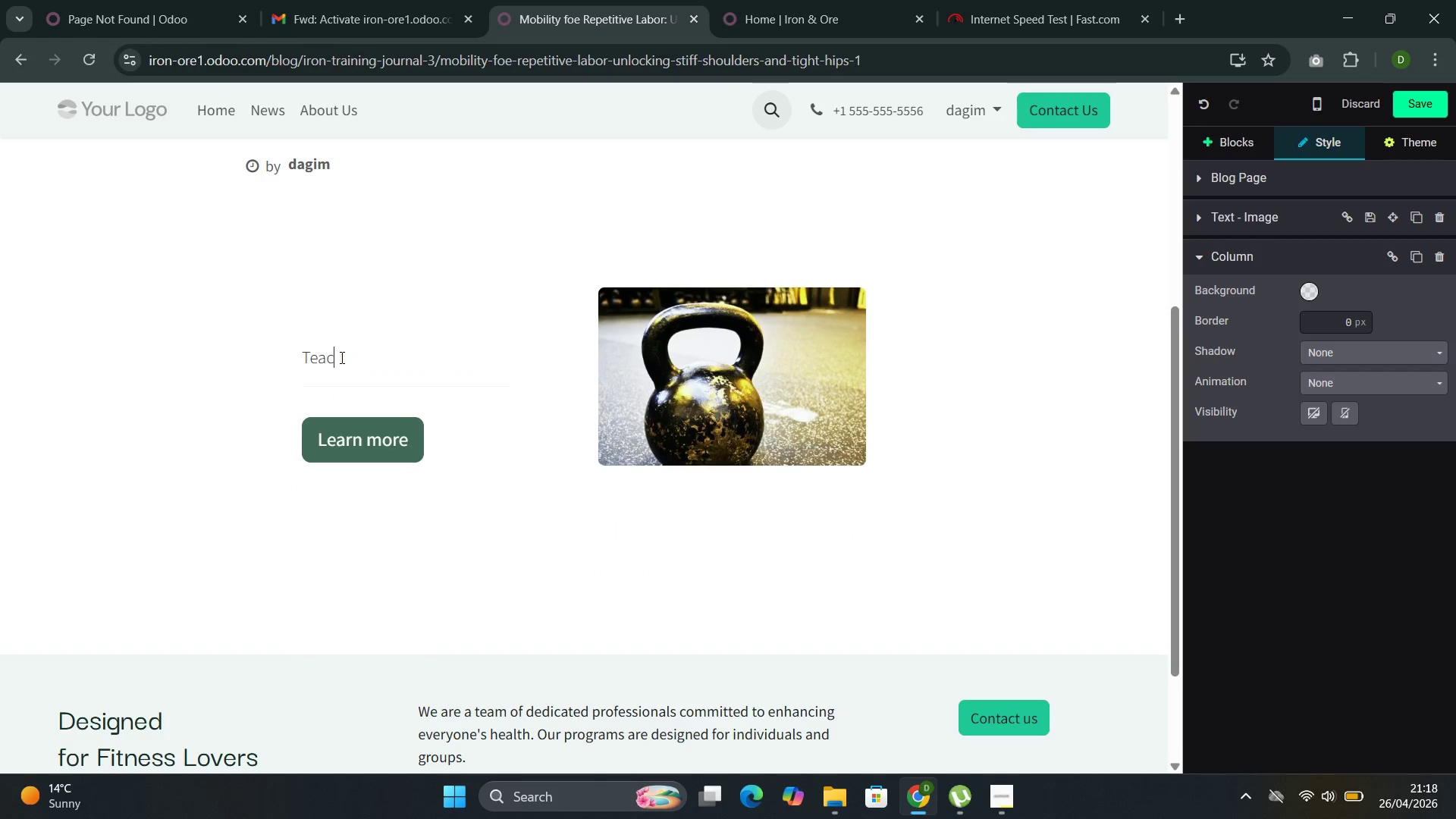 
key(Backspace)
 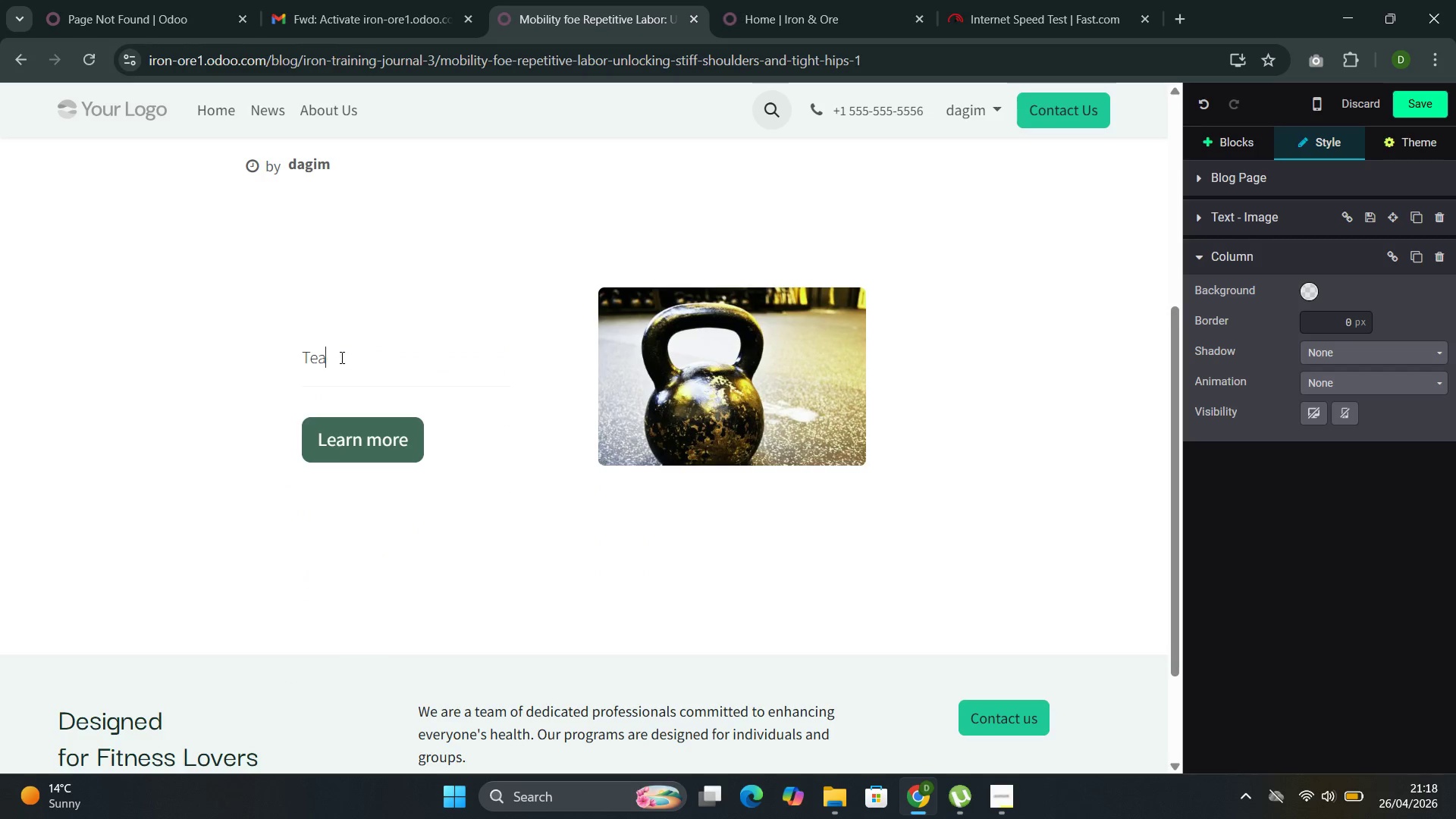 
key(Backspace)
 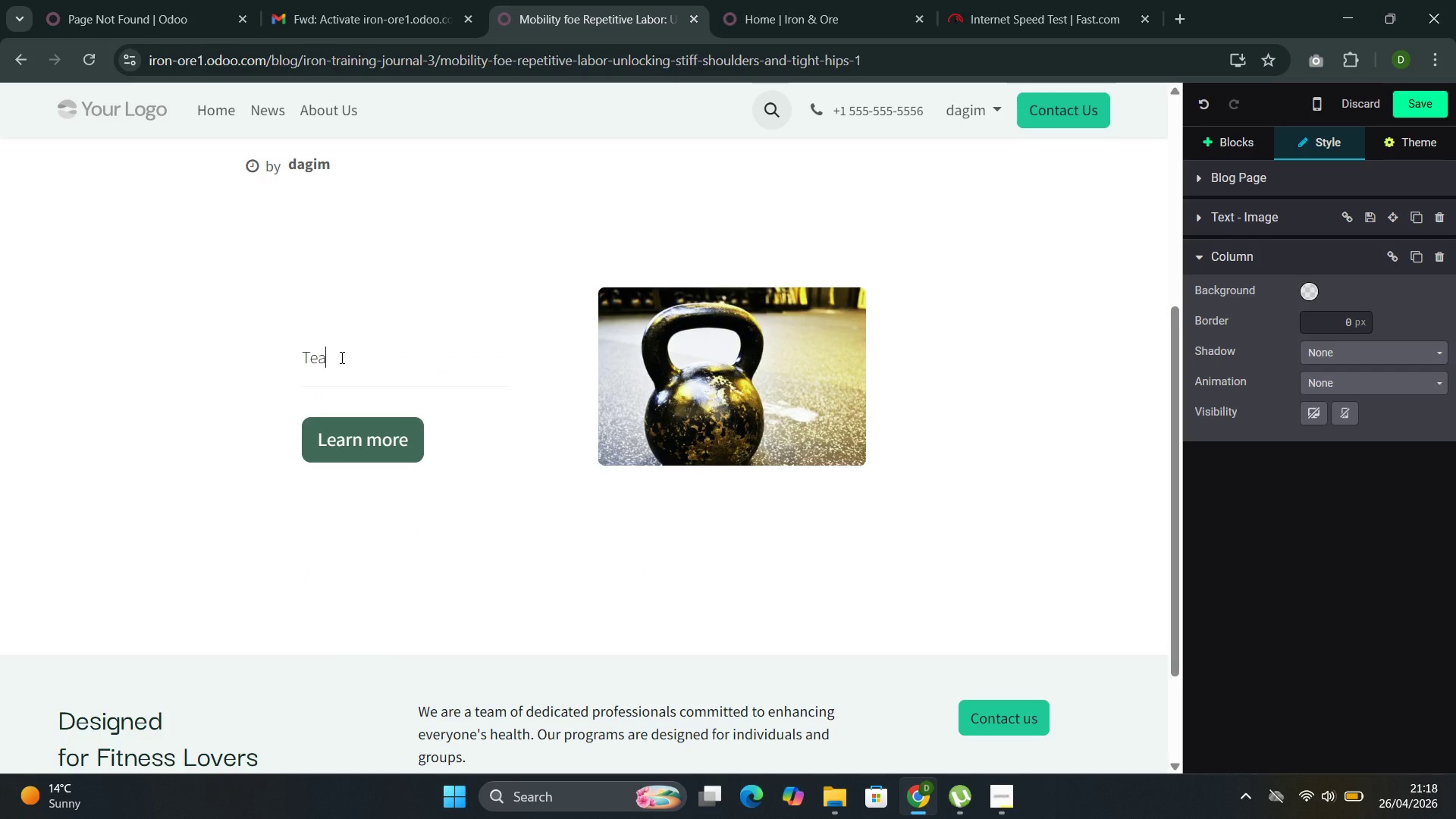 
key(Backspace)
 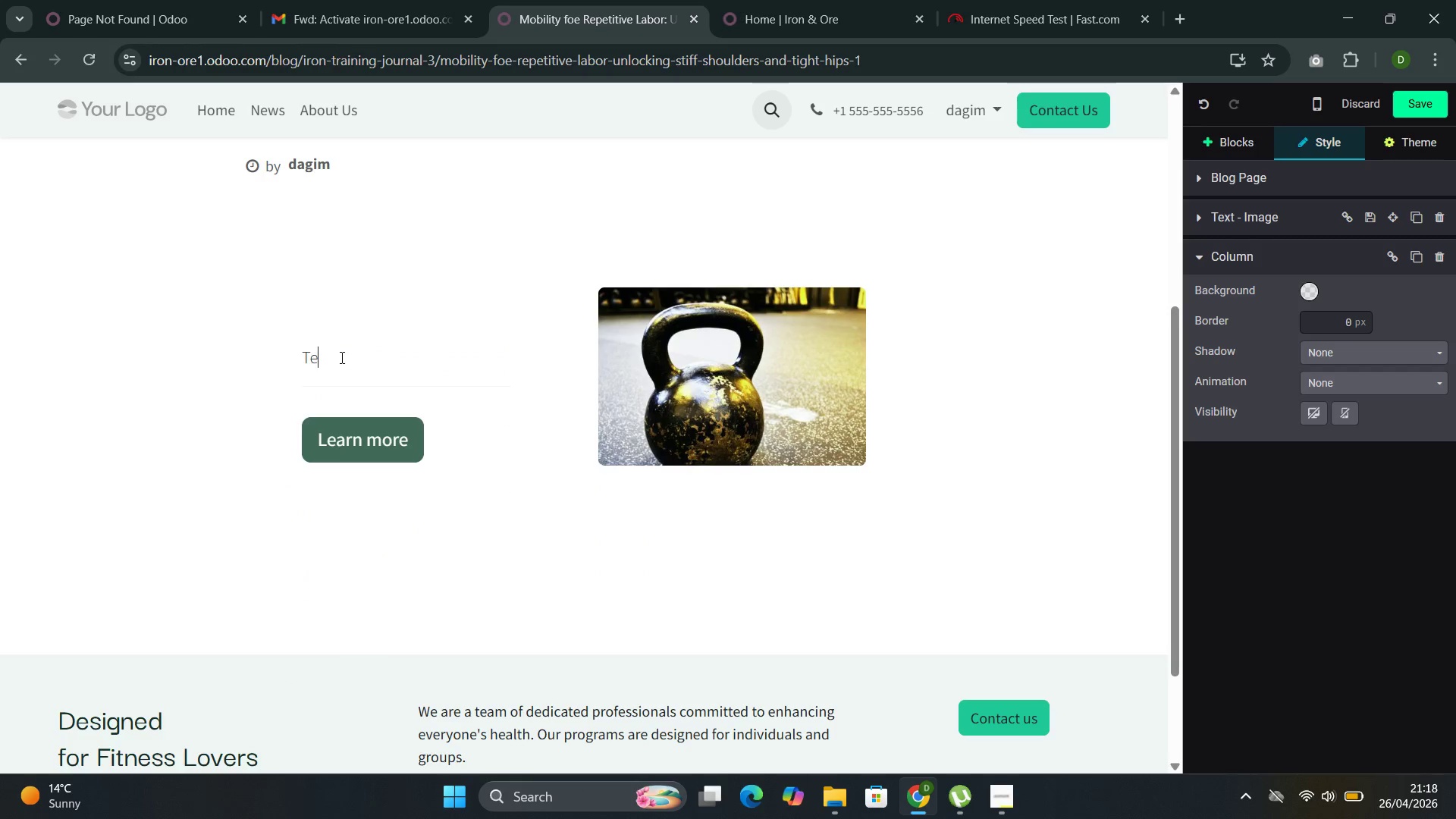 
key(Backspace)
 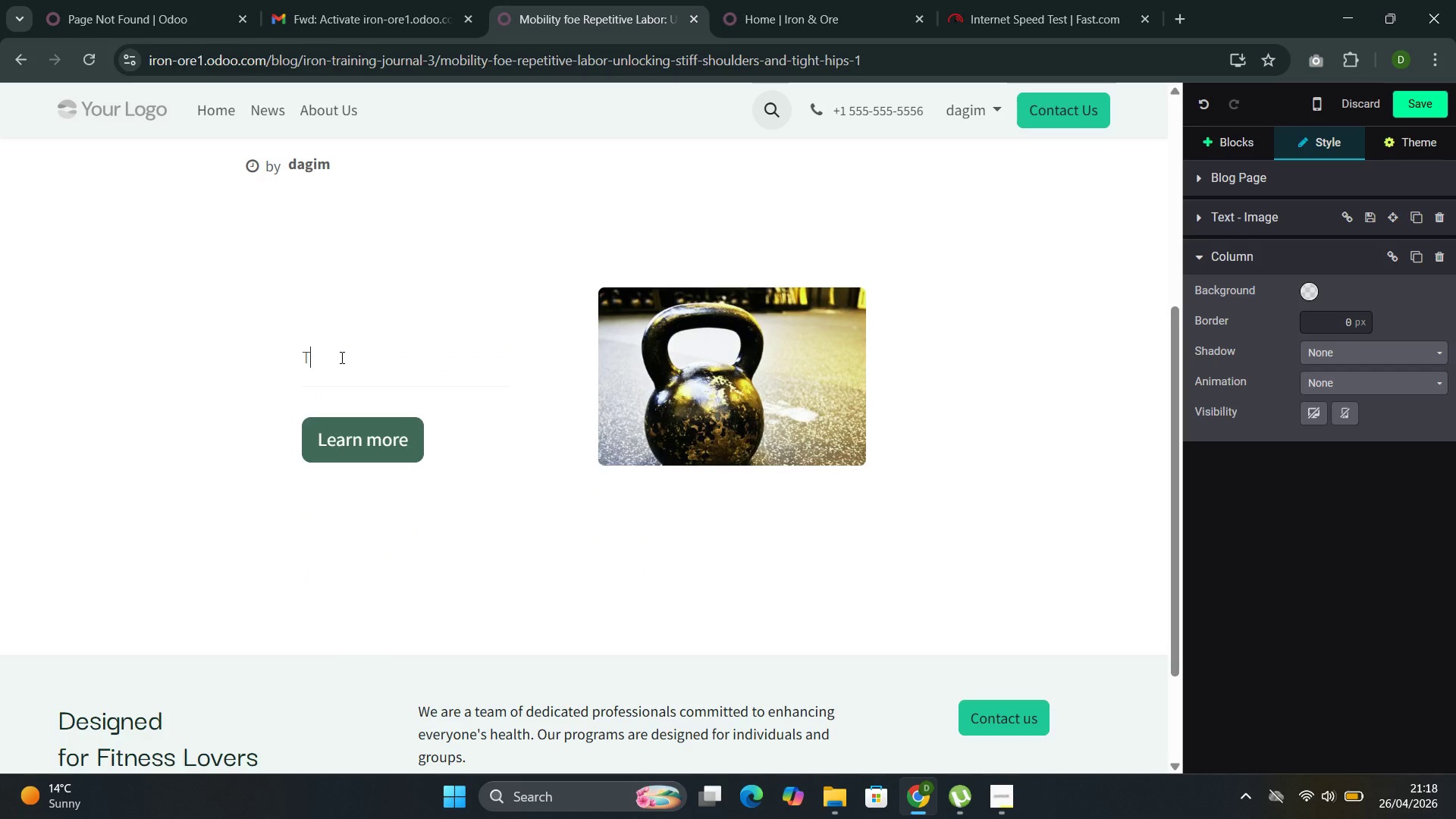 
key(Backspace)
 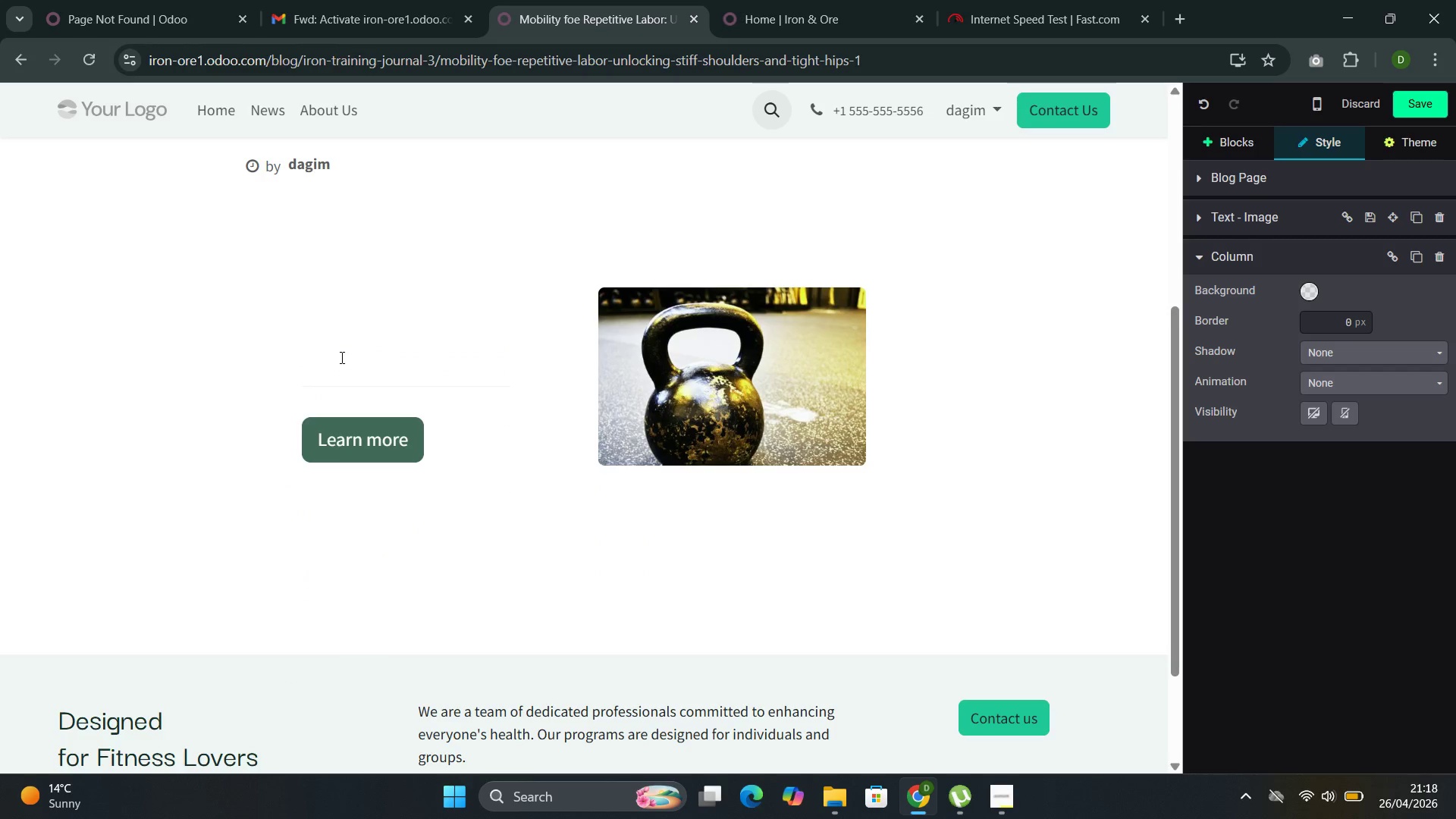 
type(the welder who hi)
key(Backspace)
type(olds  a )
 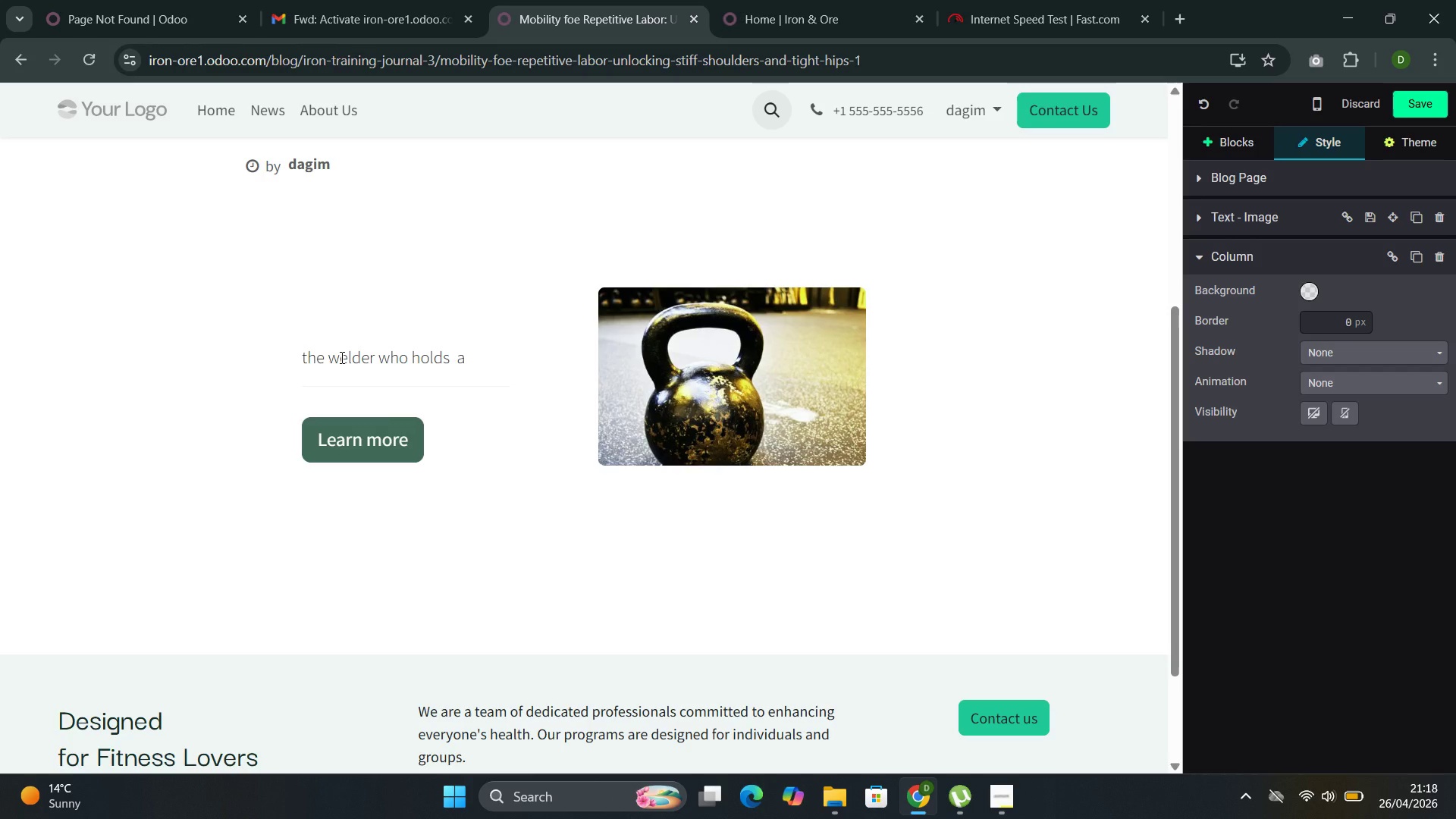 
key(ArrowLeft)
 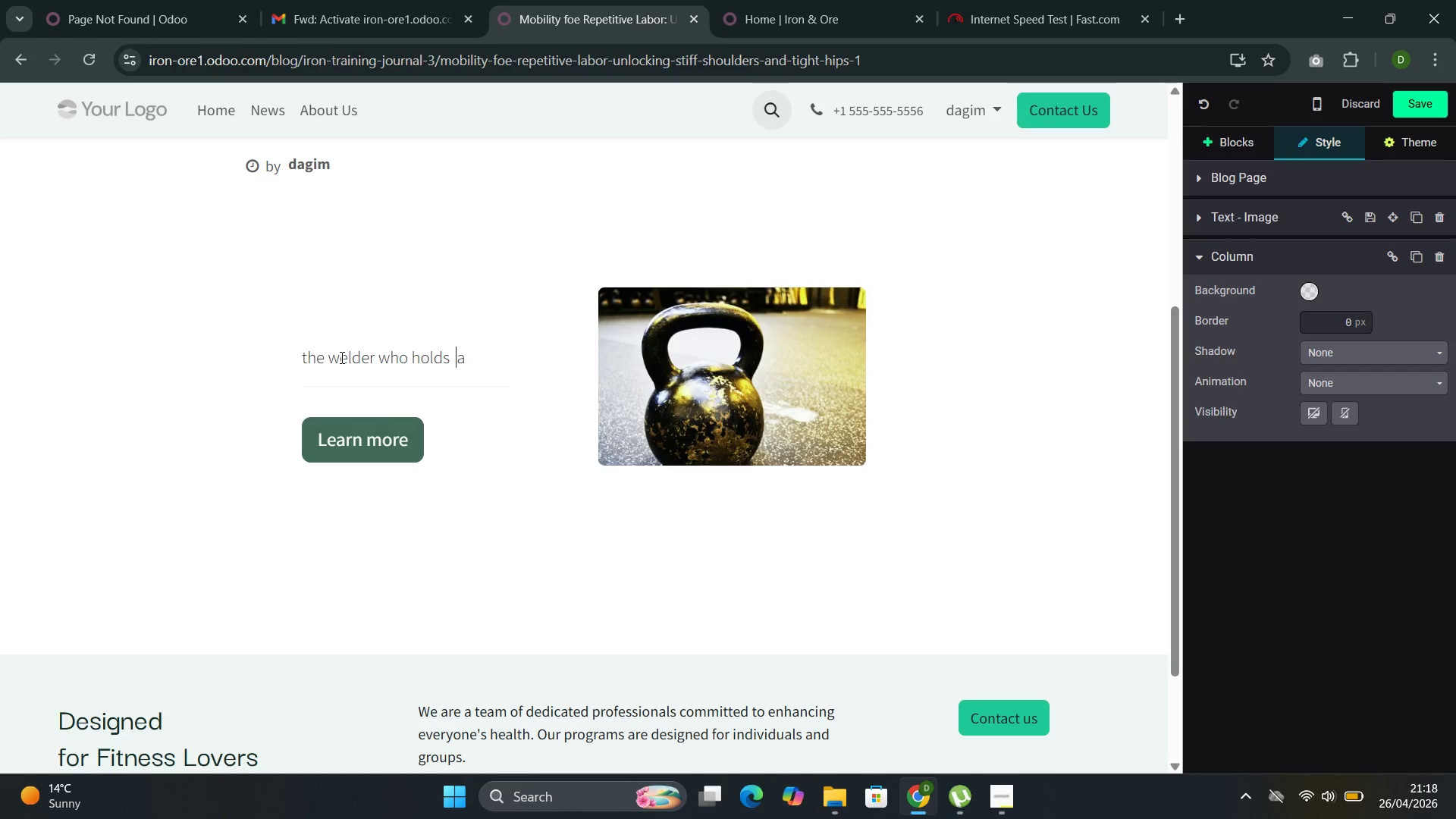 
key(ArrowLeft)
 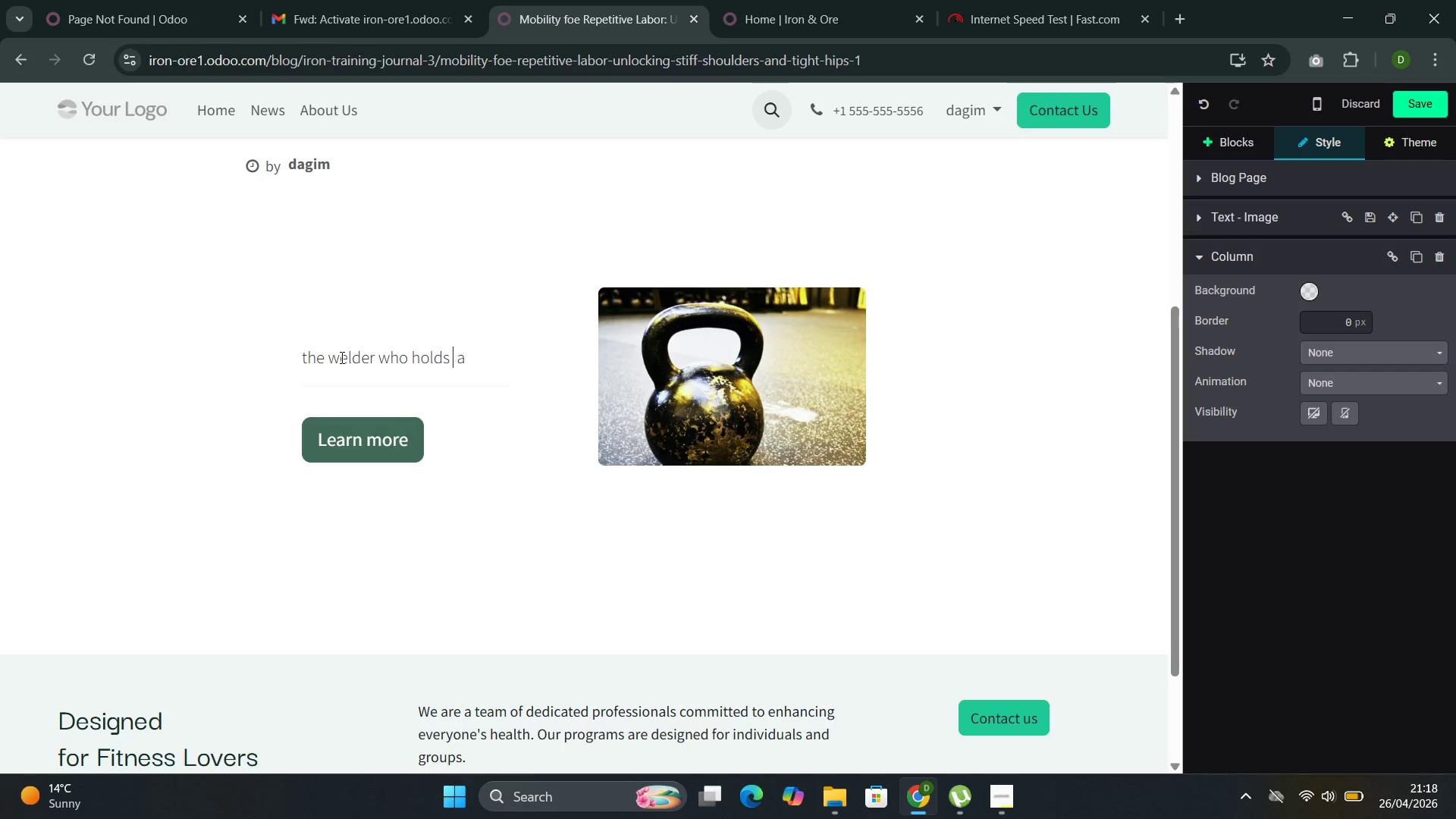 
key(ArrowLeft)
 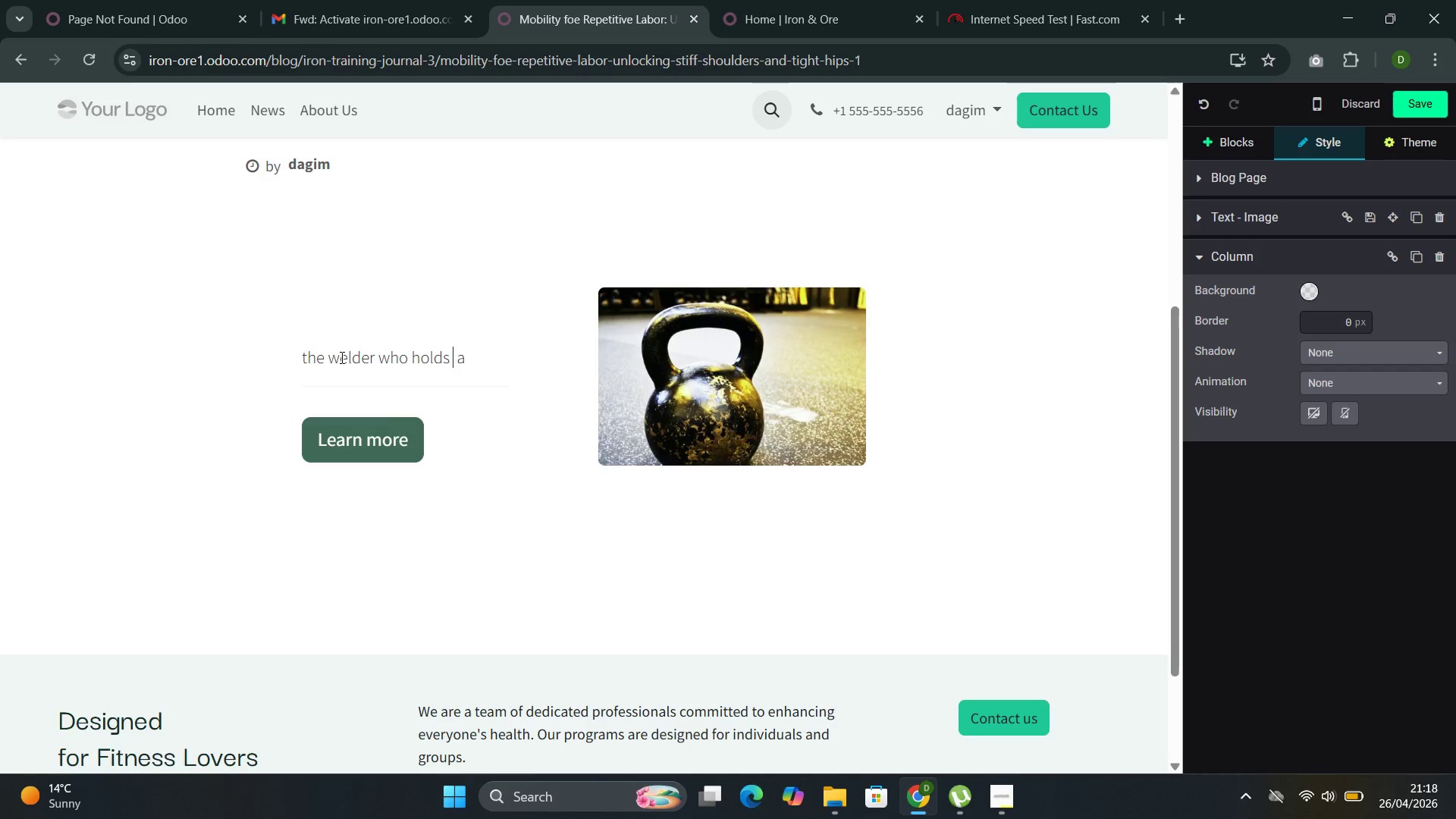 
key(ArrowRight)
 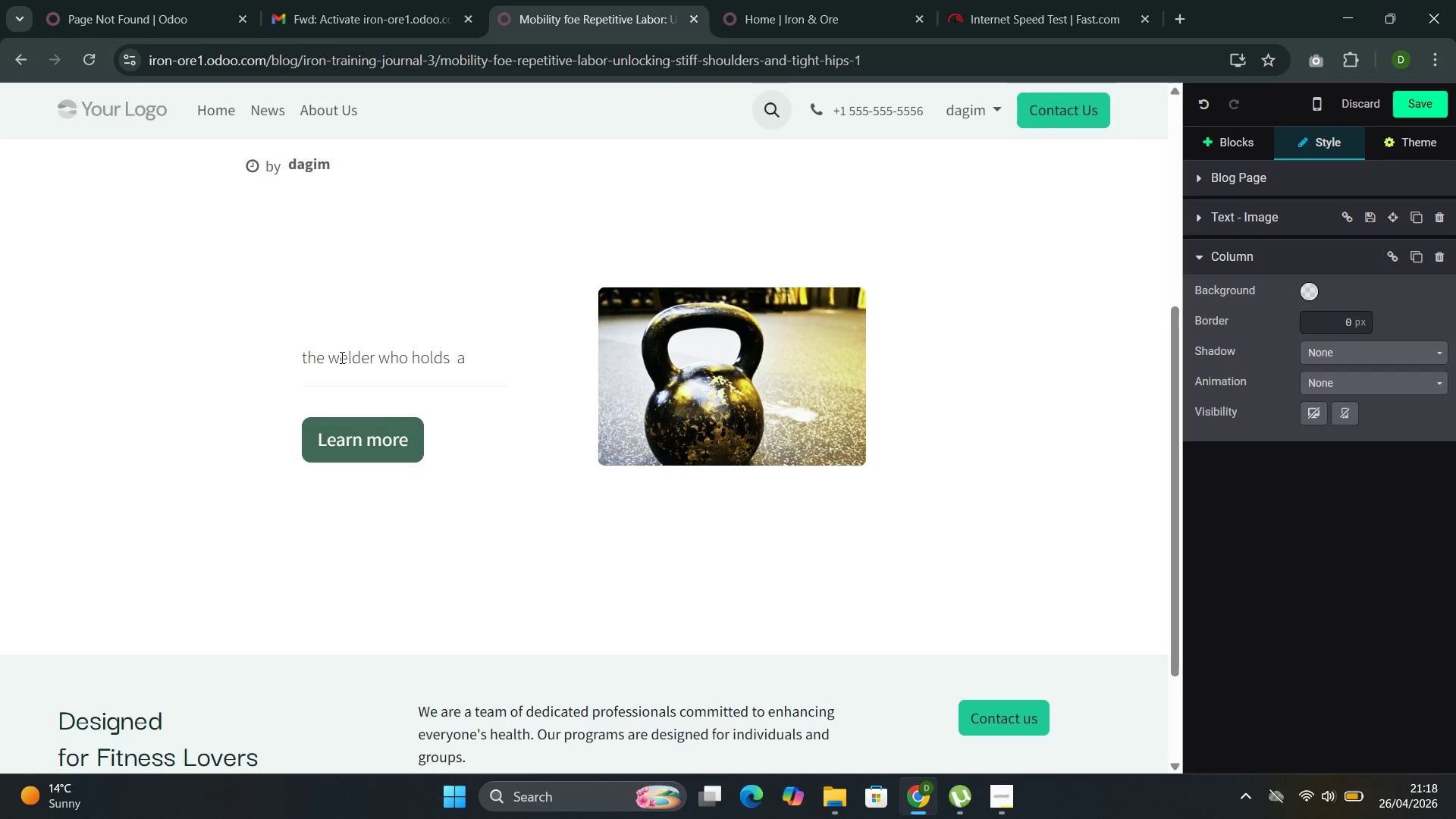 
key(Backspace)
 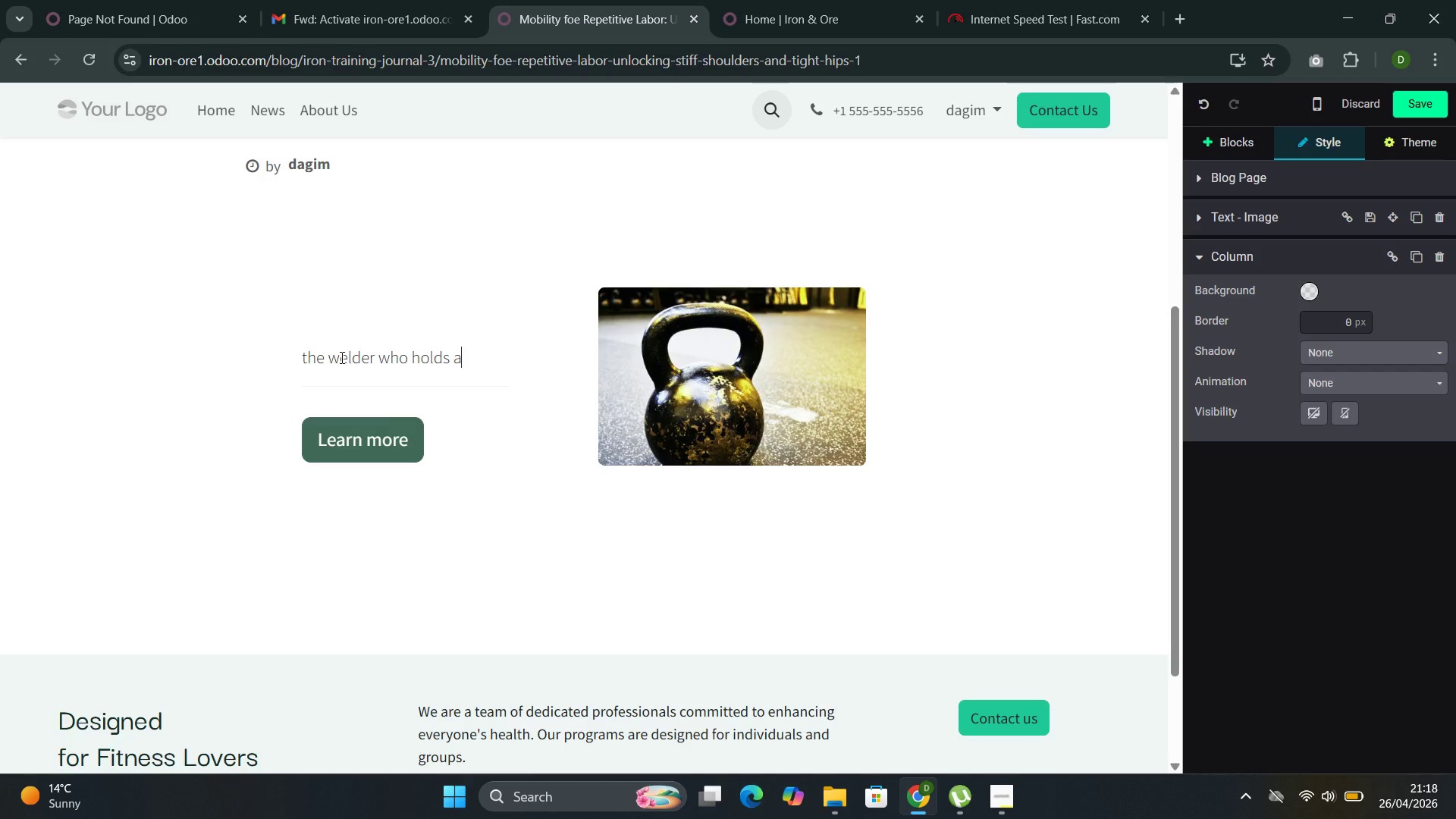 
key(ArrowRight)
 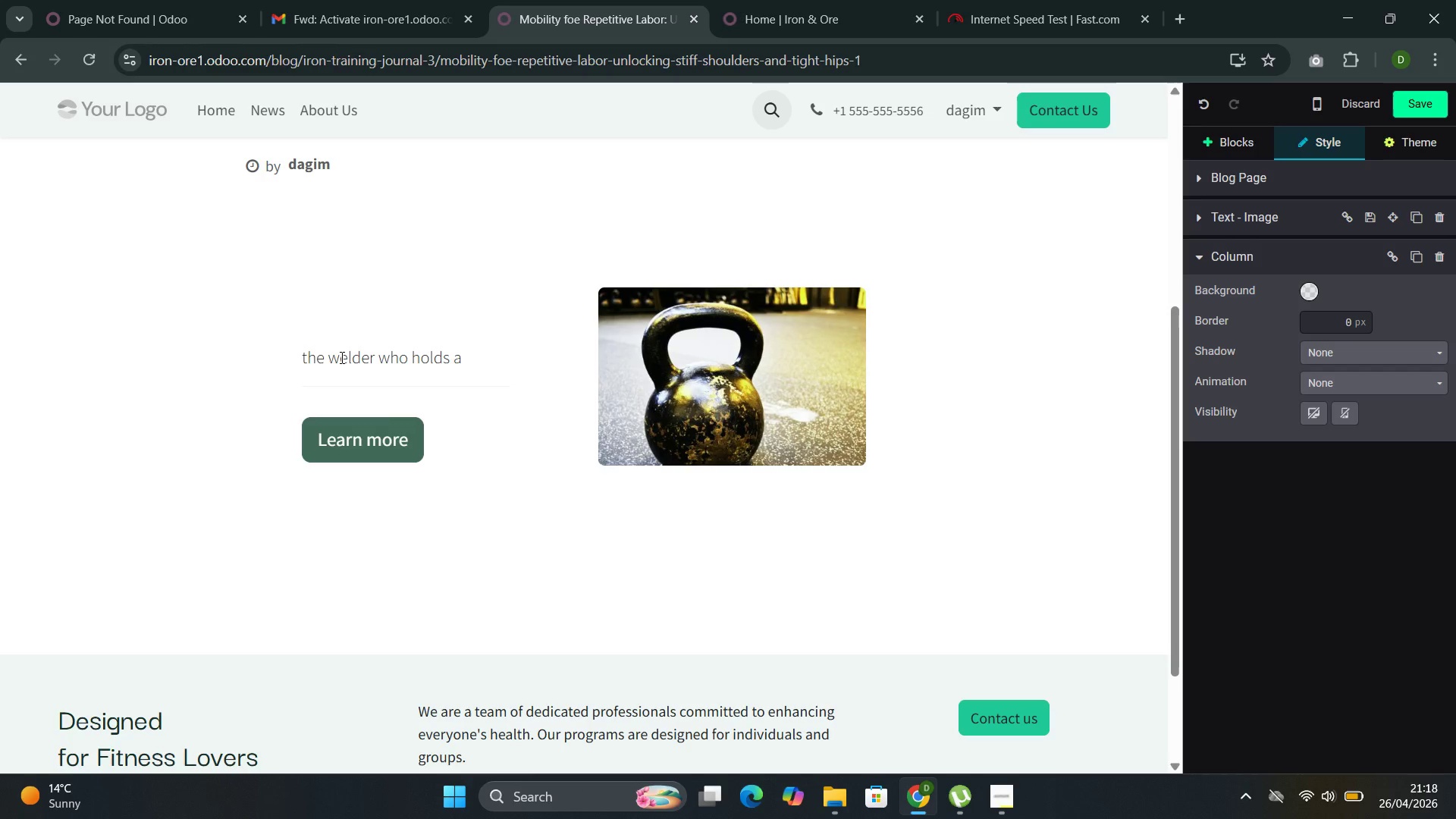 
type( torch overhead for r)
key(Backspace)
type(ten hours,)
key(Backspace)
type(. The electrician who works with aems extenc)
key(Backspace)
type(ded above shoulder height. The )
 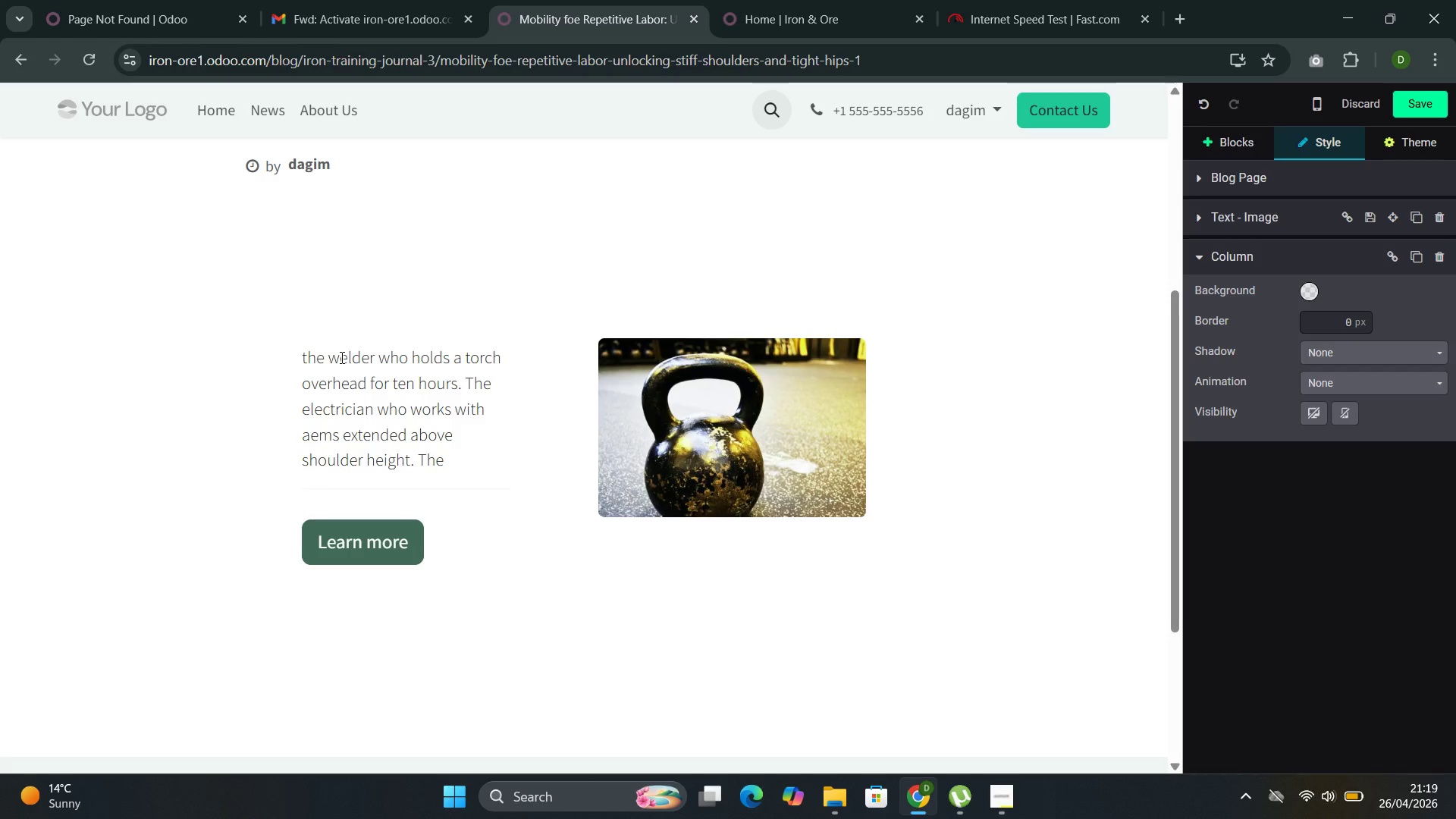 
type(pipefitter who kneels on concrete for an entire shift. These aren't just job descriptions )
key(Backspace)
type(-- they're patterns of repetitive stress that carve themselves into the c)
key(Backspace)
type(body over yer)
key(Backspace)
type(ars and decades.)
 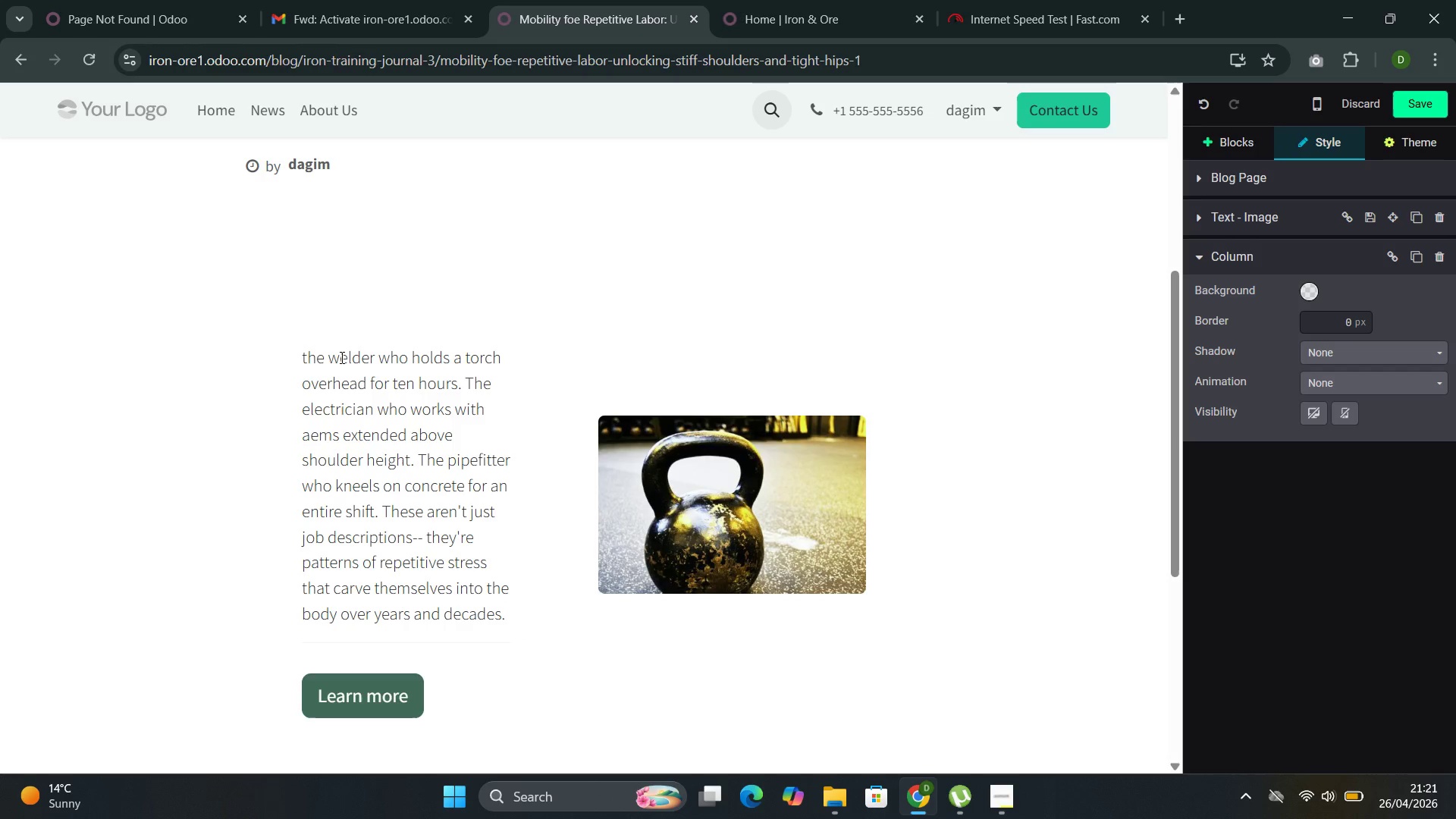 
left_click([419, 699])
 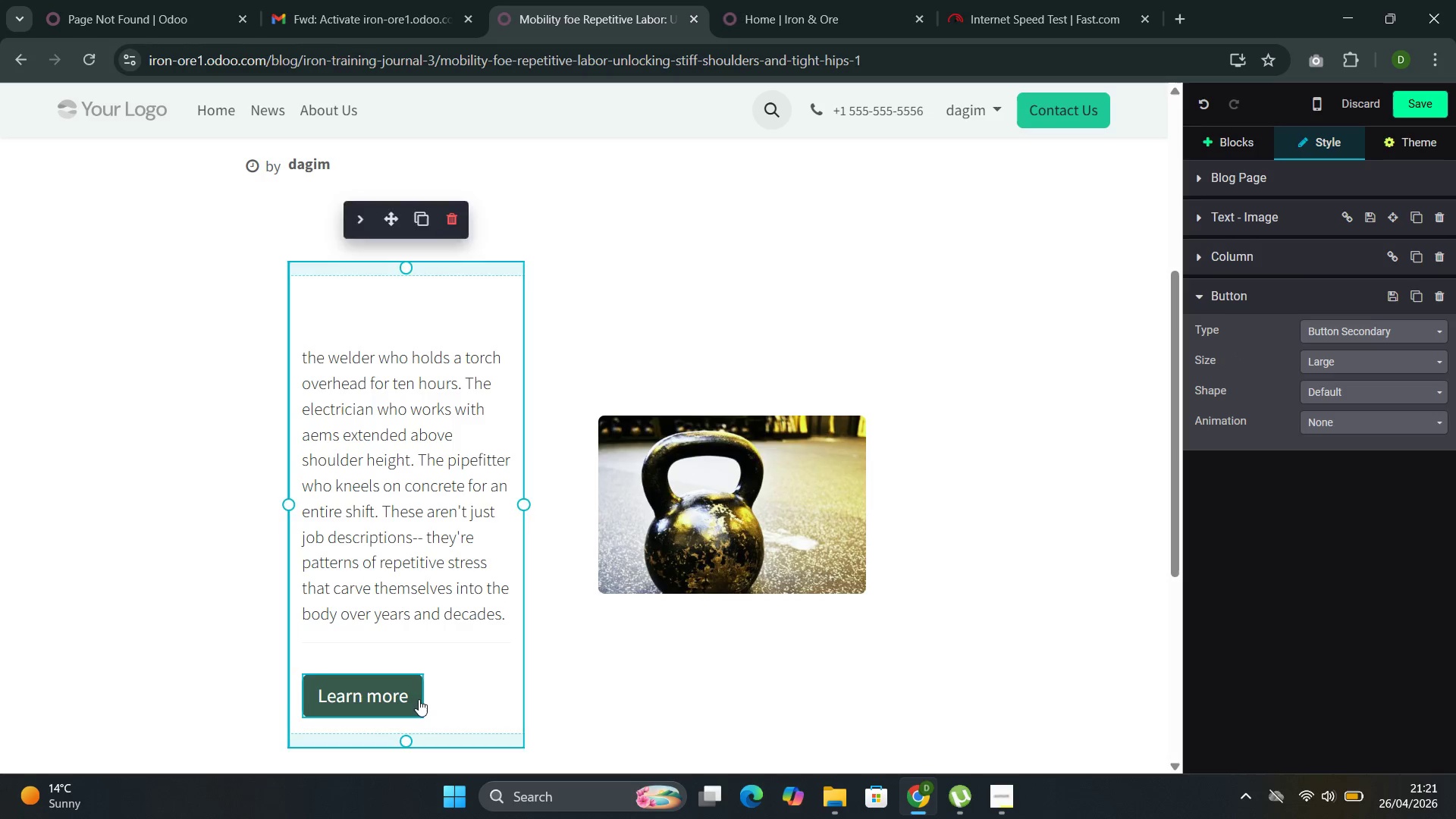 
key(Backspace)
 